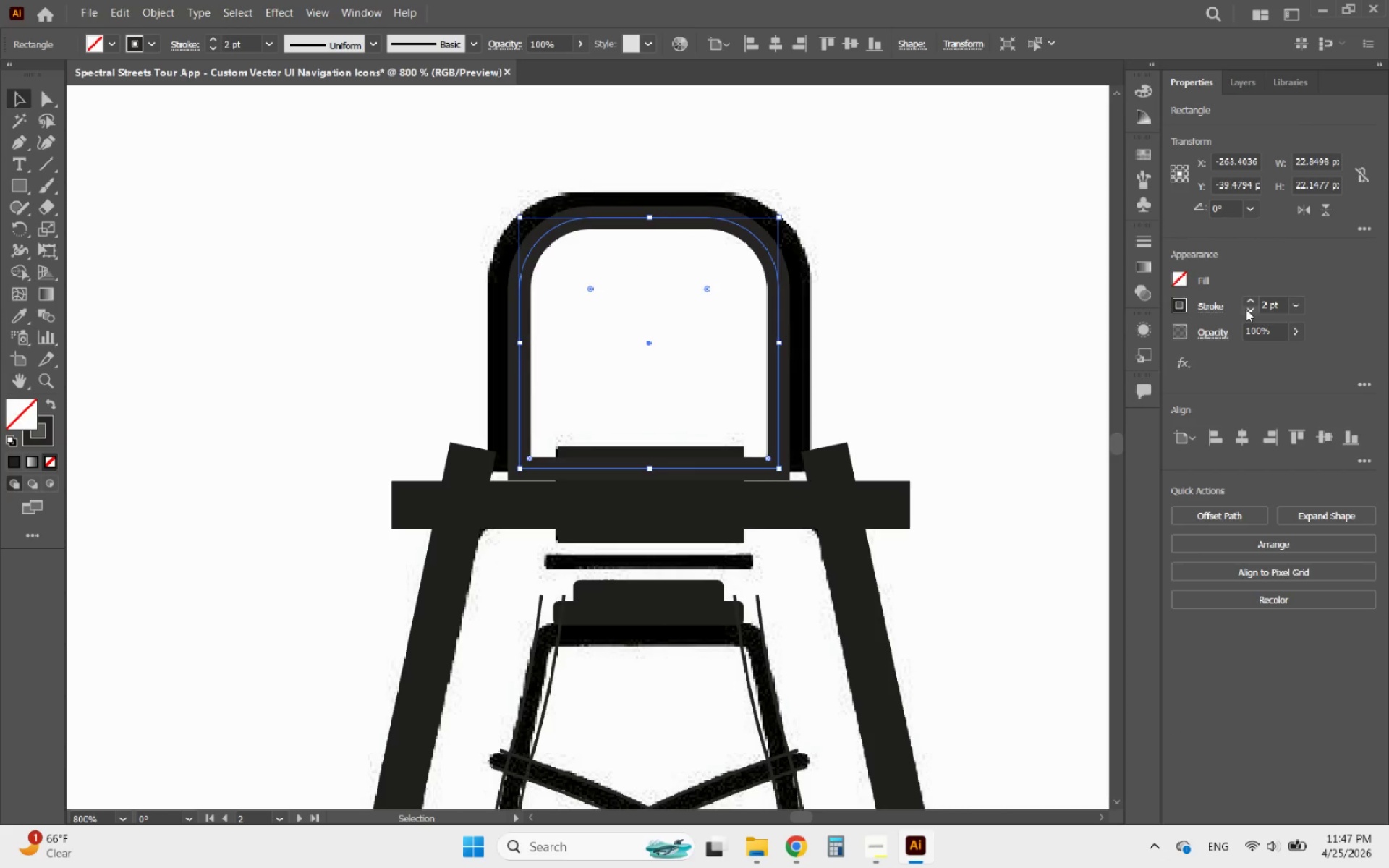 
left_click([1246, 309])
 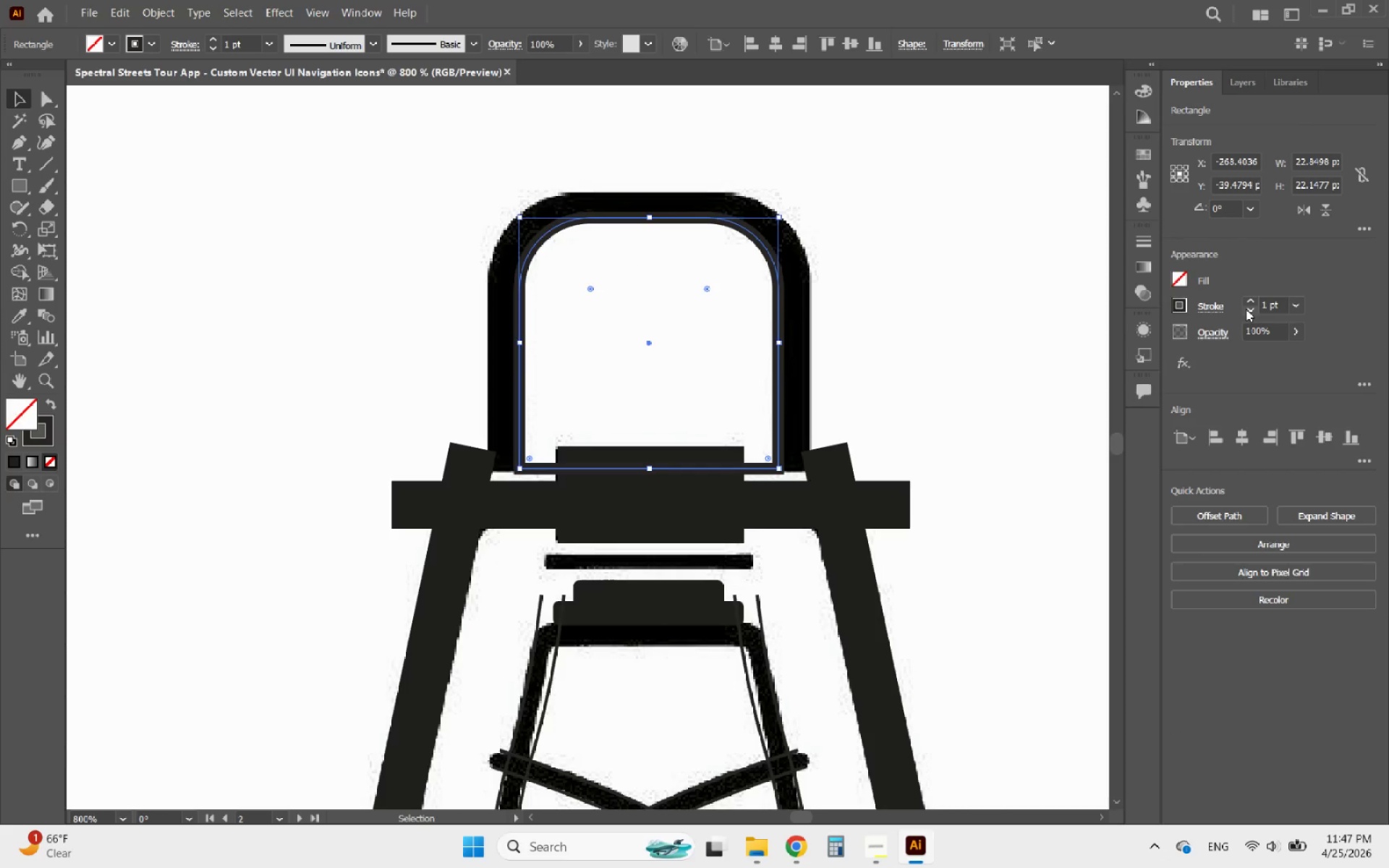 
left_click([1246, 309])
 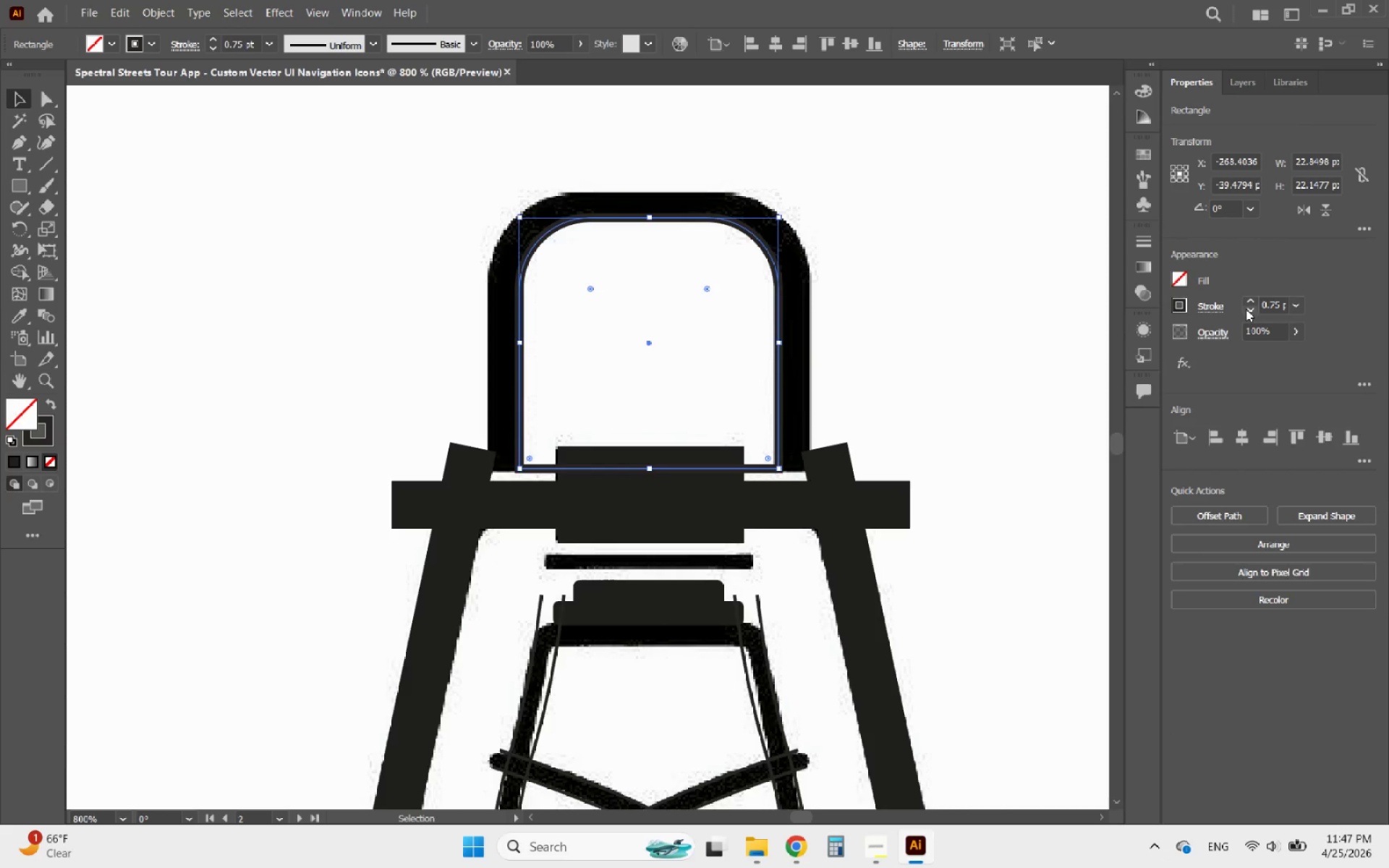 
left_click([1246, 309])
 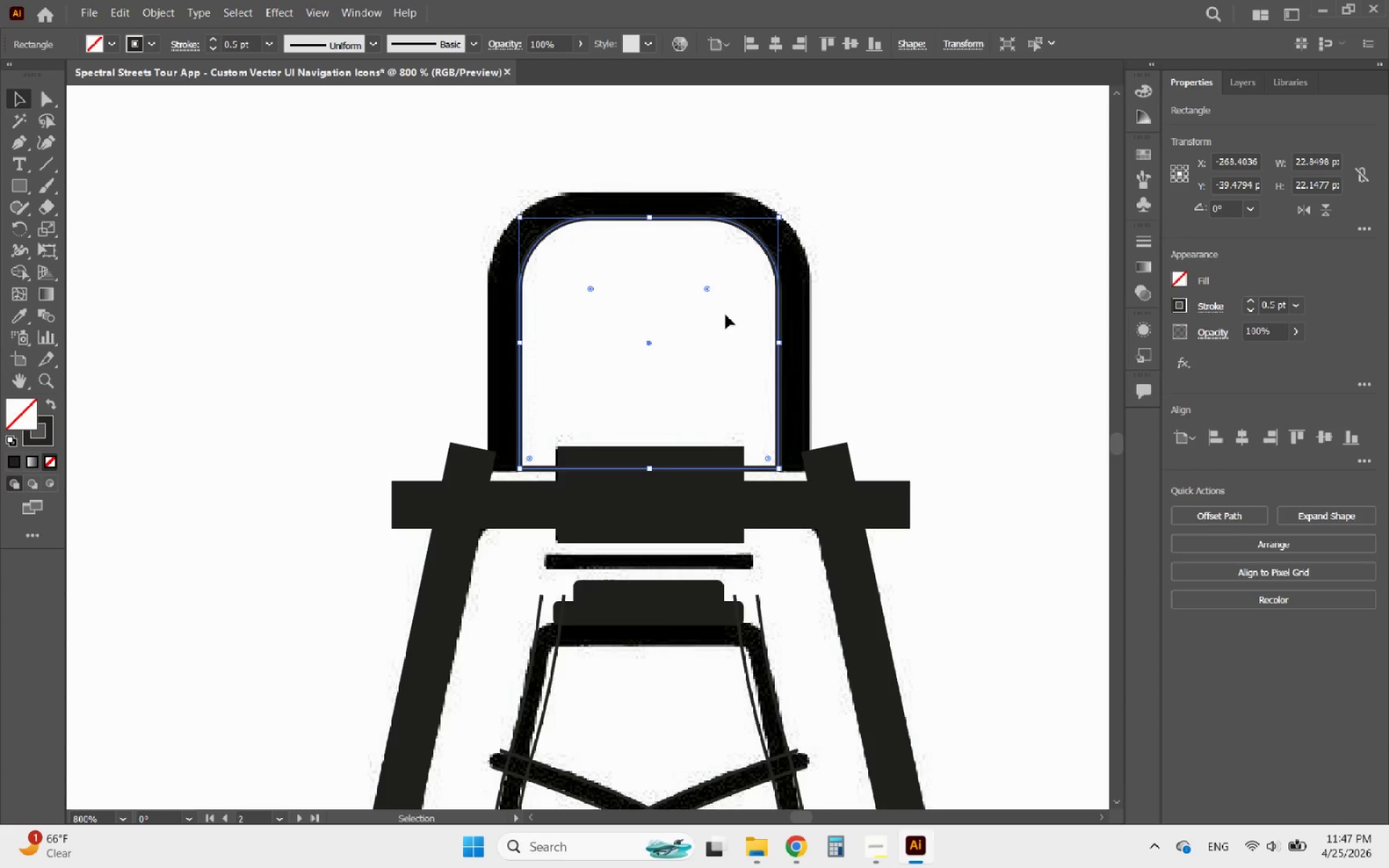 
wait(6.27)
 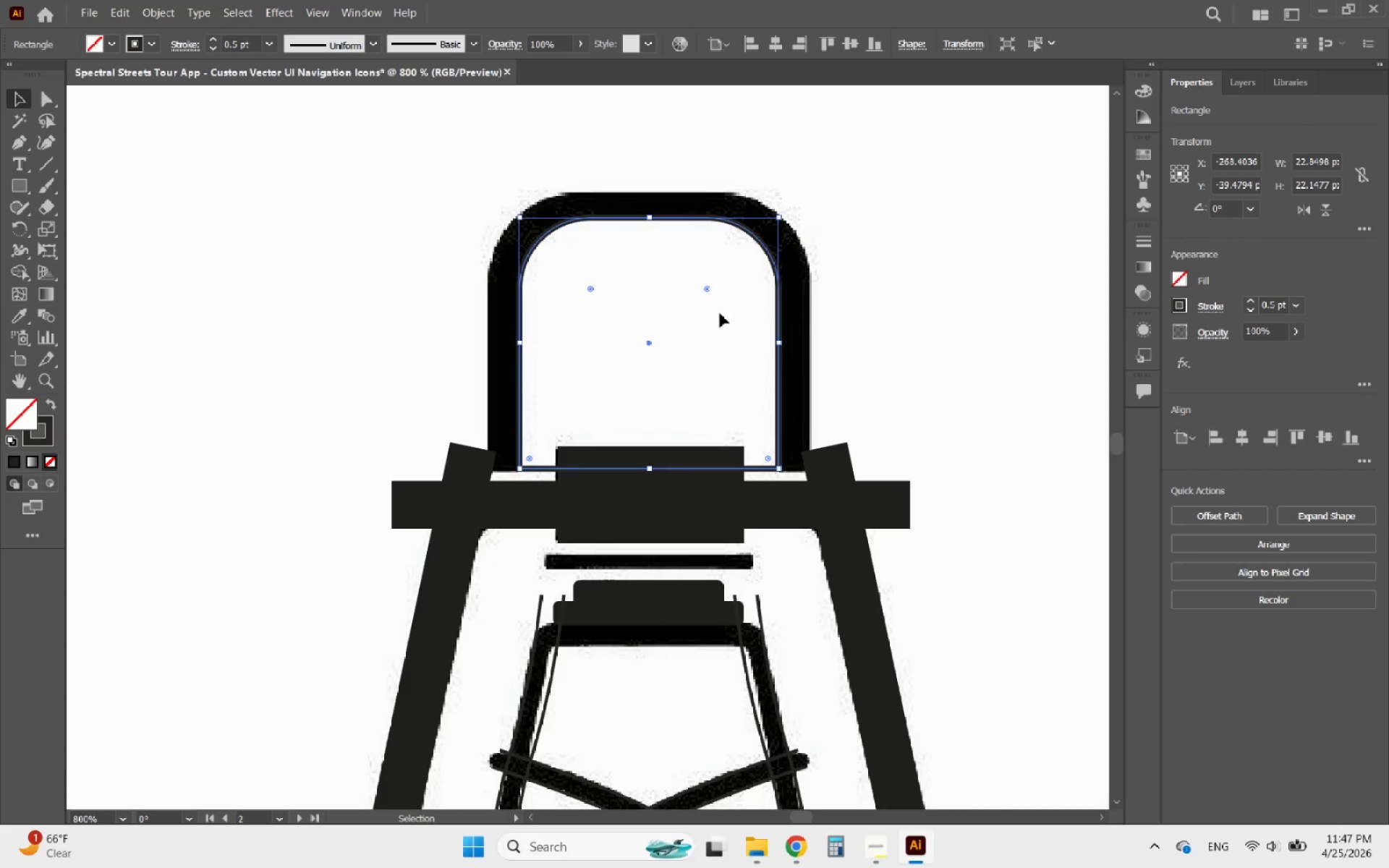 
left_click([159, 10])
 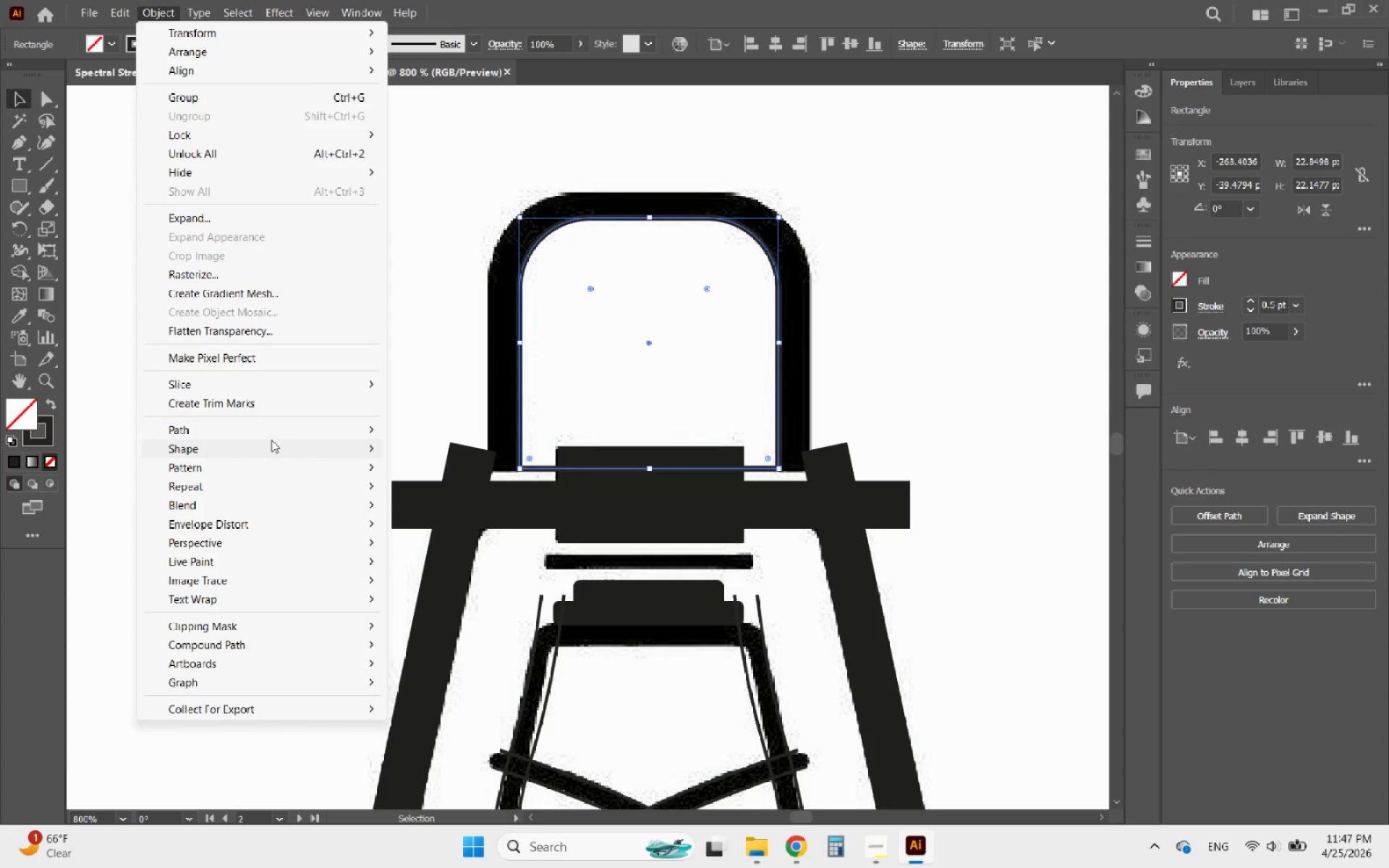 
left_click([249, 433])
 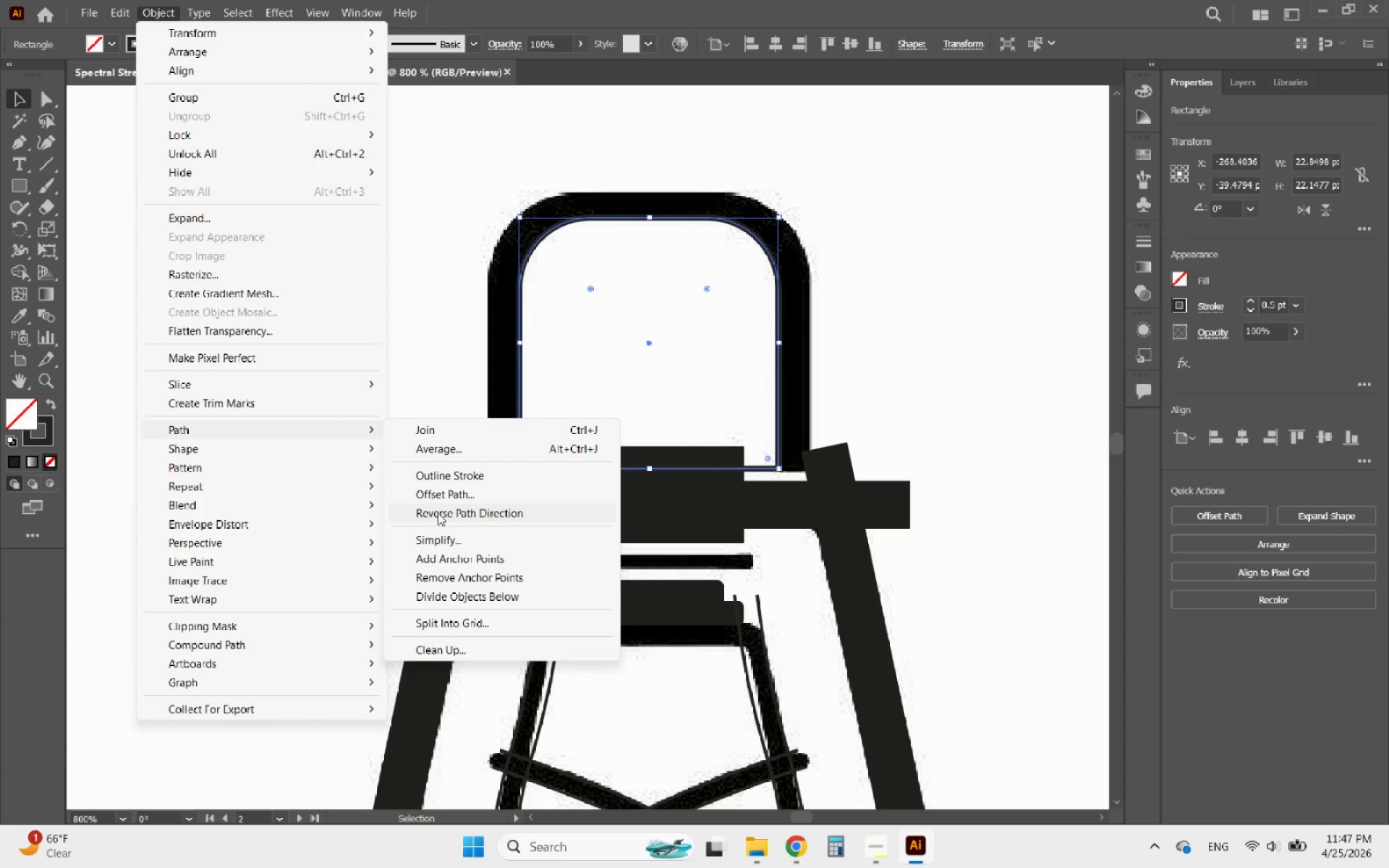 
left_click([438, 498])
 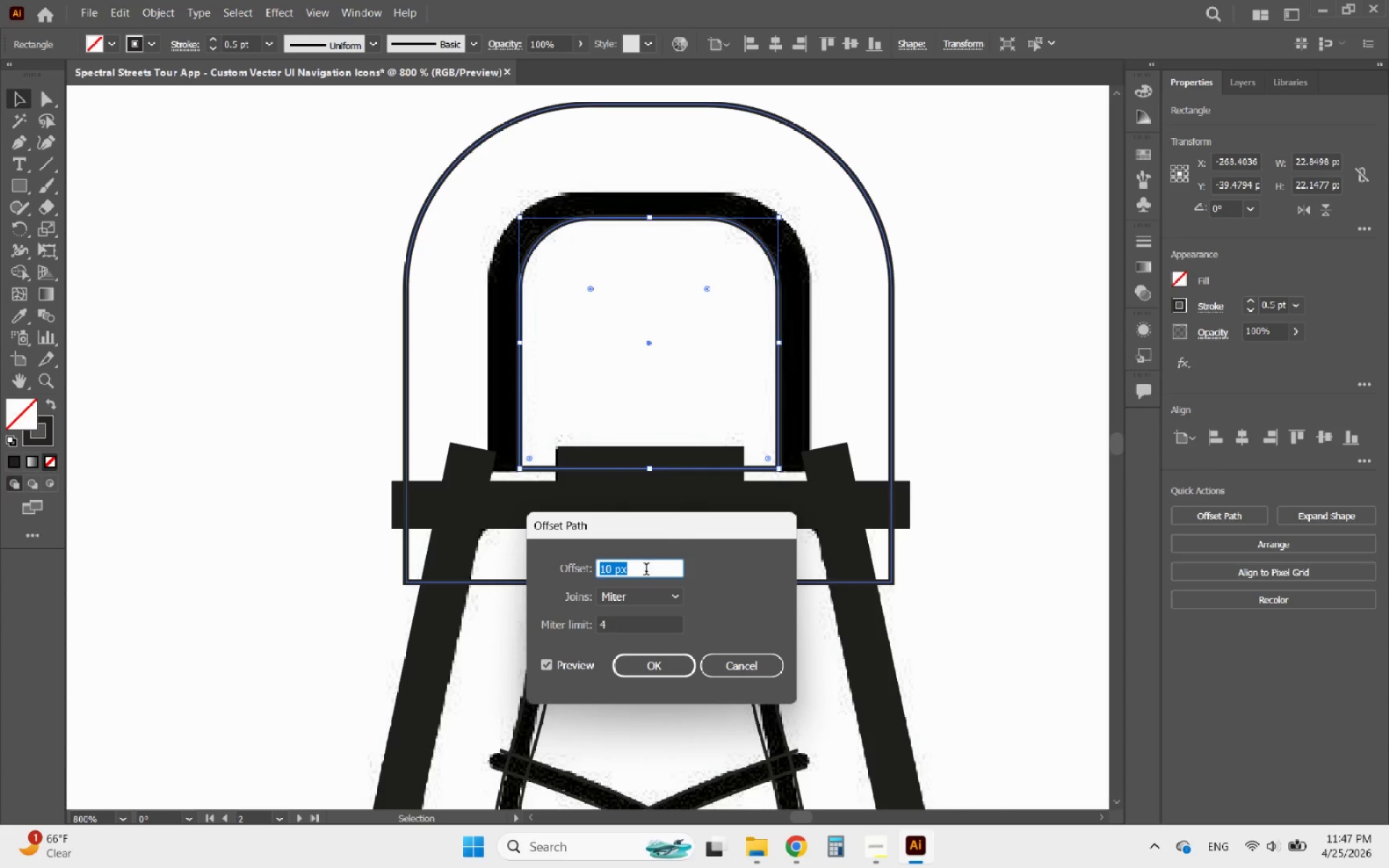 
scroll: coordinate [640, 574], scroll_direction: down, amount: 5.0
 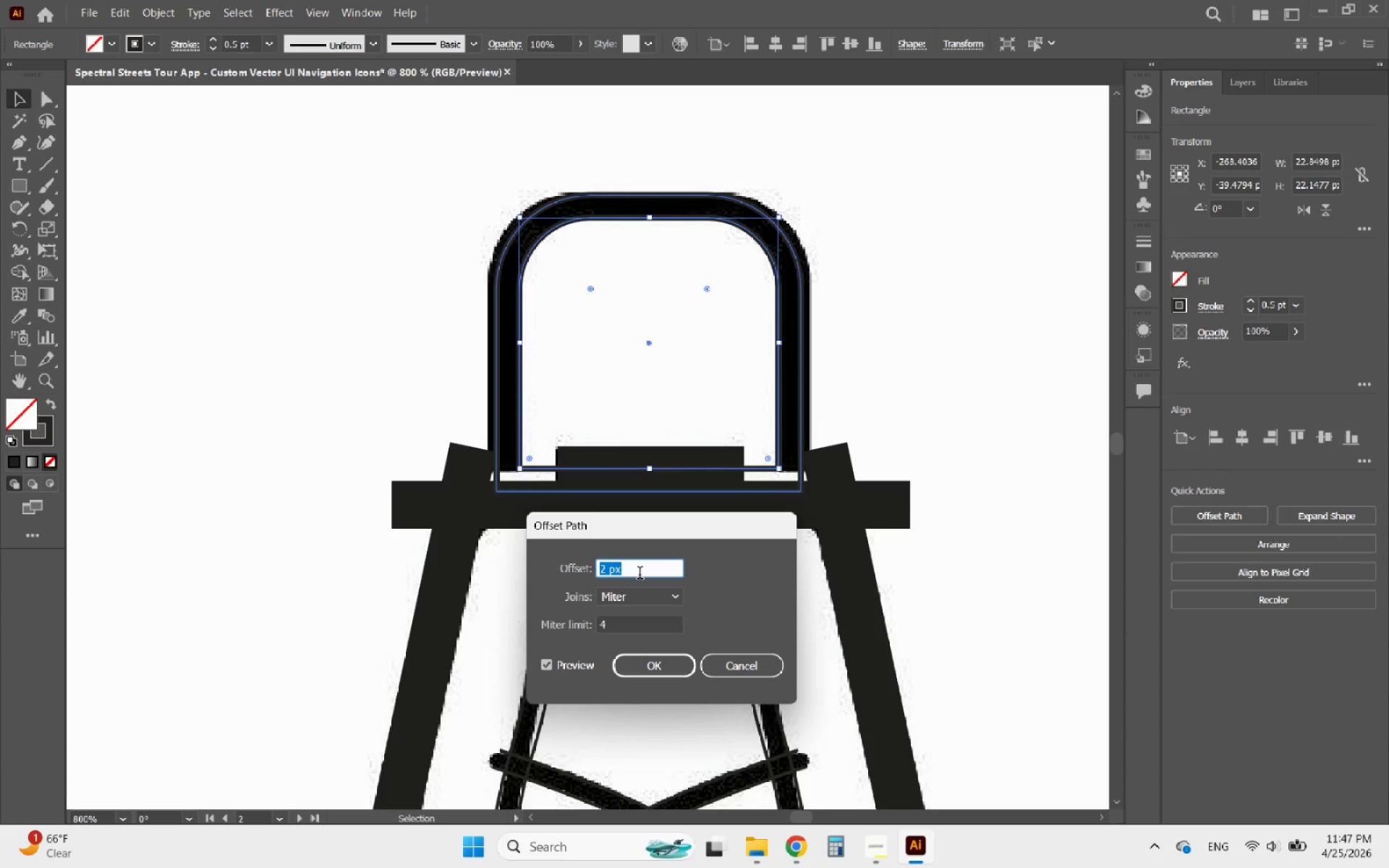 
scroll: coordinate [640, 574], scroll_direction: up, amount: 1.0
 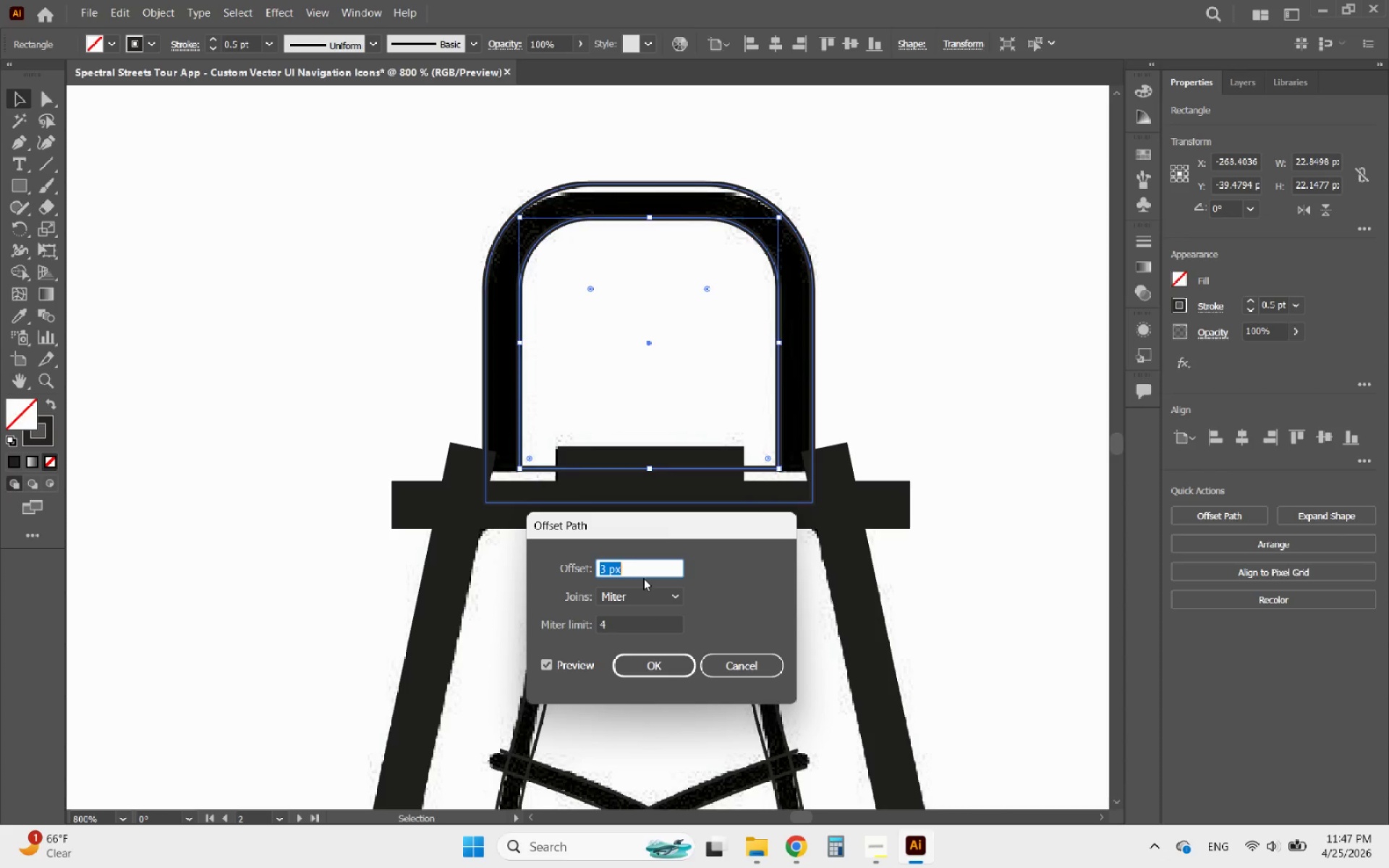 
wait(7.26)
 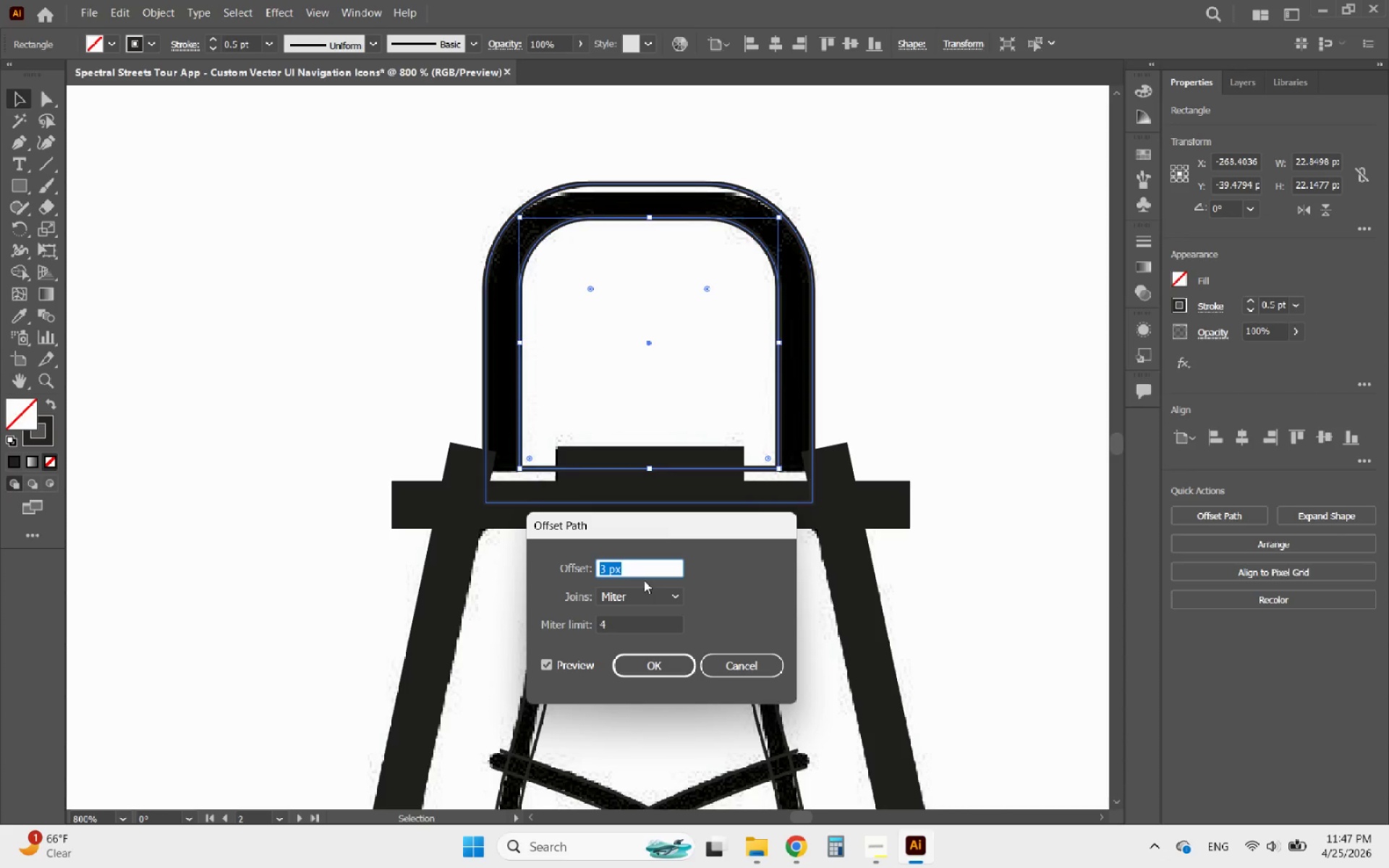 
scroll: coordinate [642, 573], scroll_direction: up, amount: 1.0
 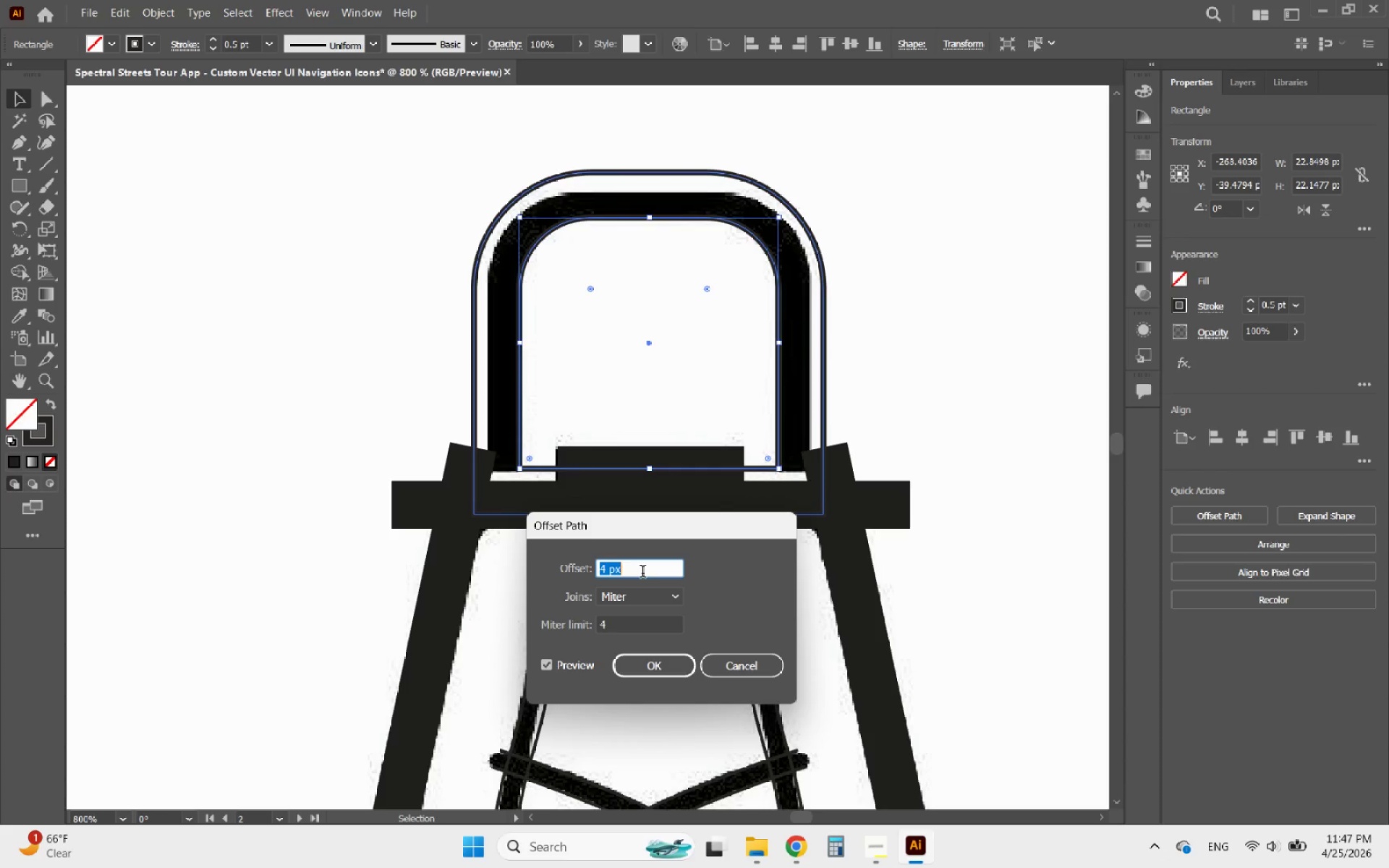 
scroll: coordinate [642, 572], scroll_direction: down, amount: 1.0
 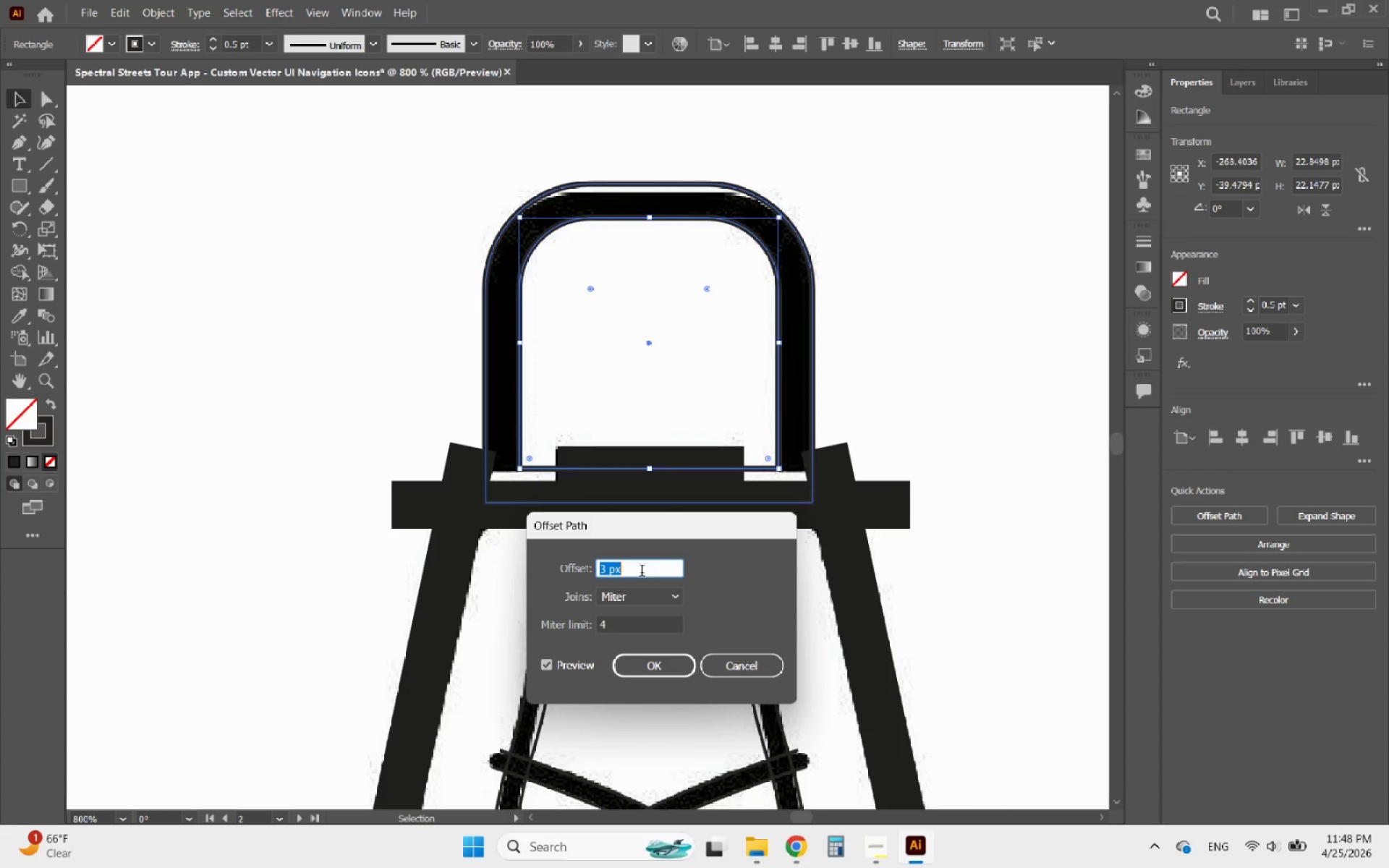 
scroll: coordinate [642, 572], scroll_direction: up, amount: 1.0
 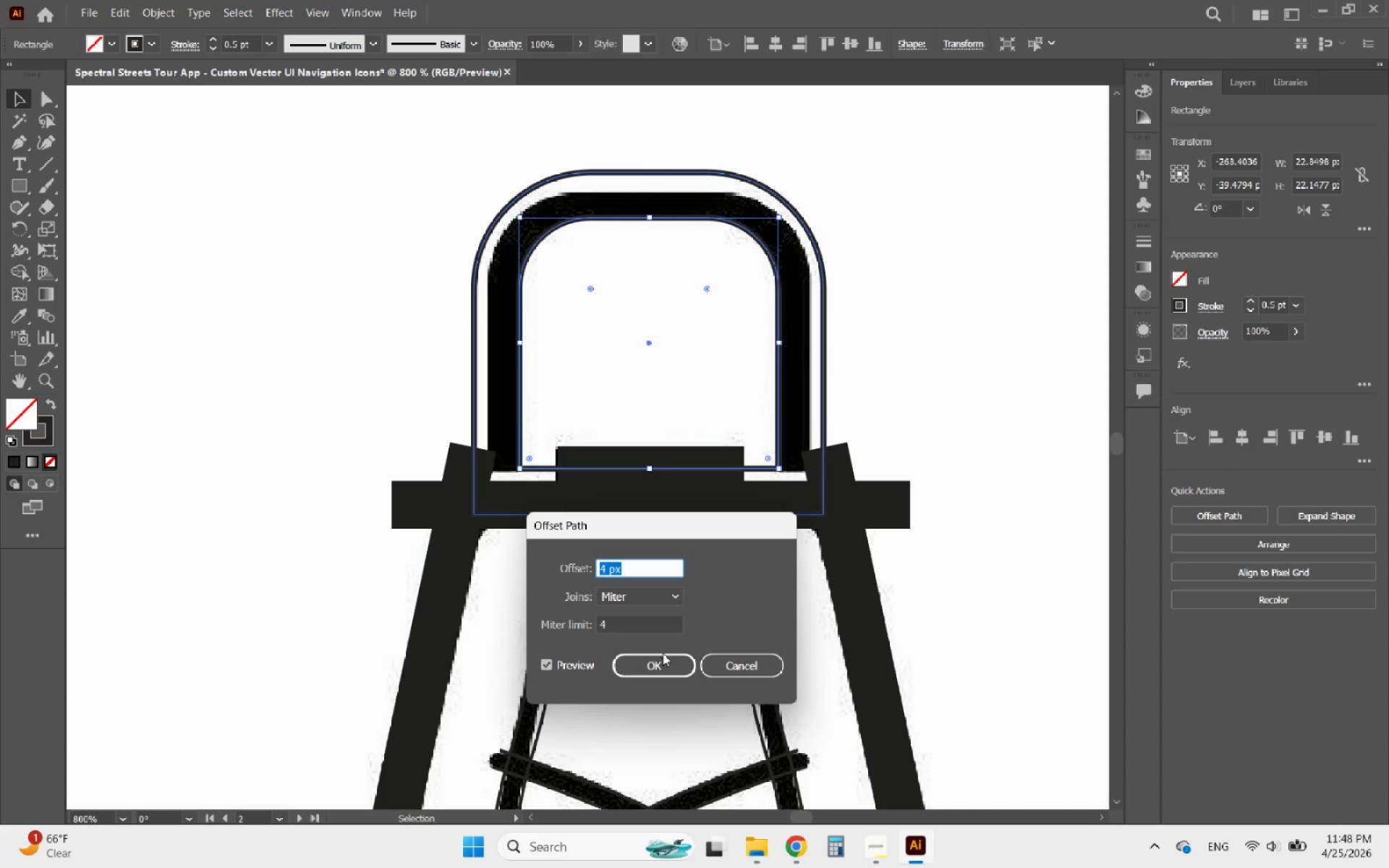 
left_click([665, 663])
 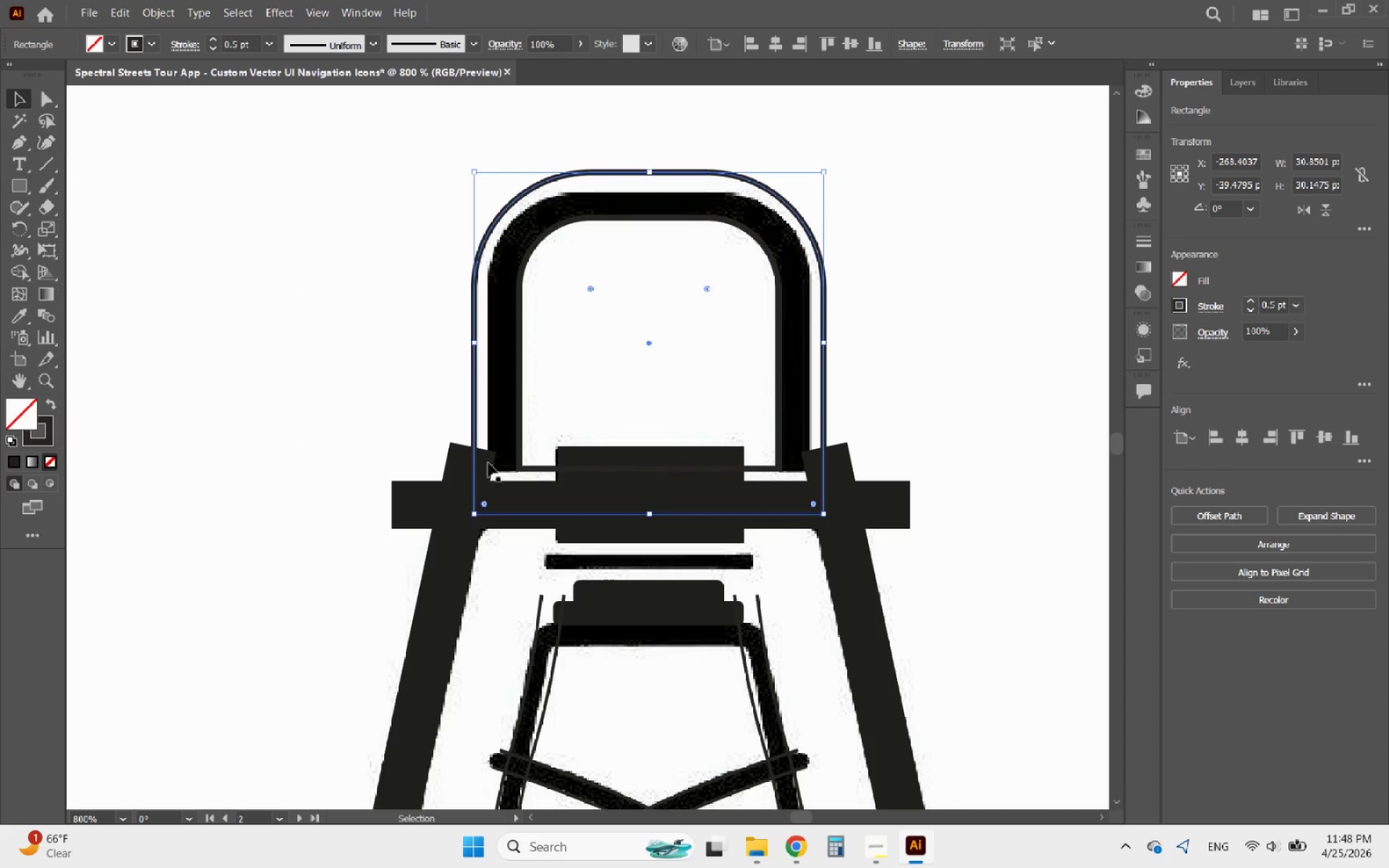 
left_click_drag(start_coordinate=[645, 514], to_coordinate=[648, 467])
 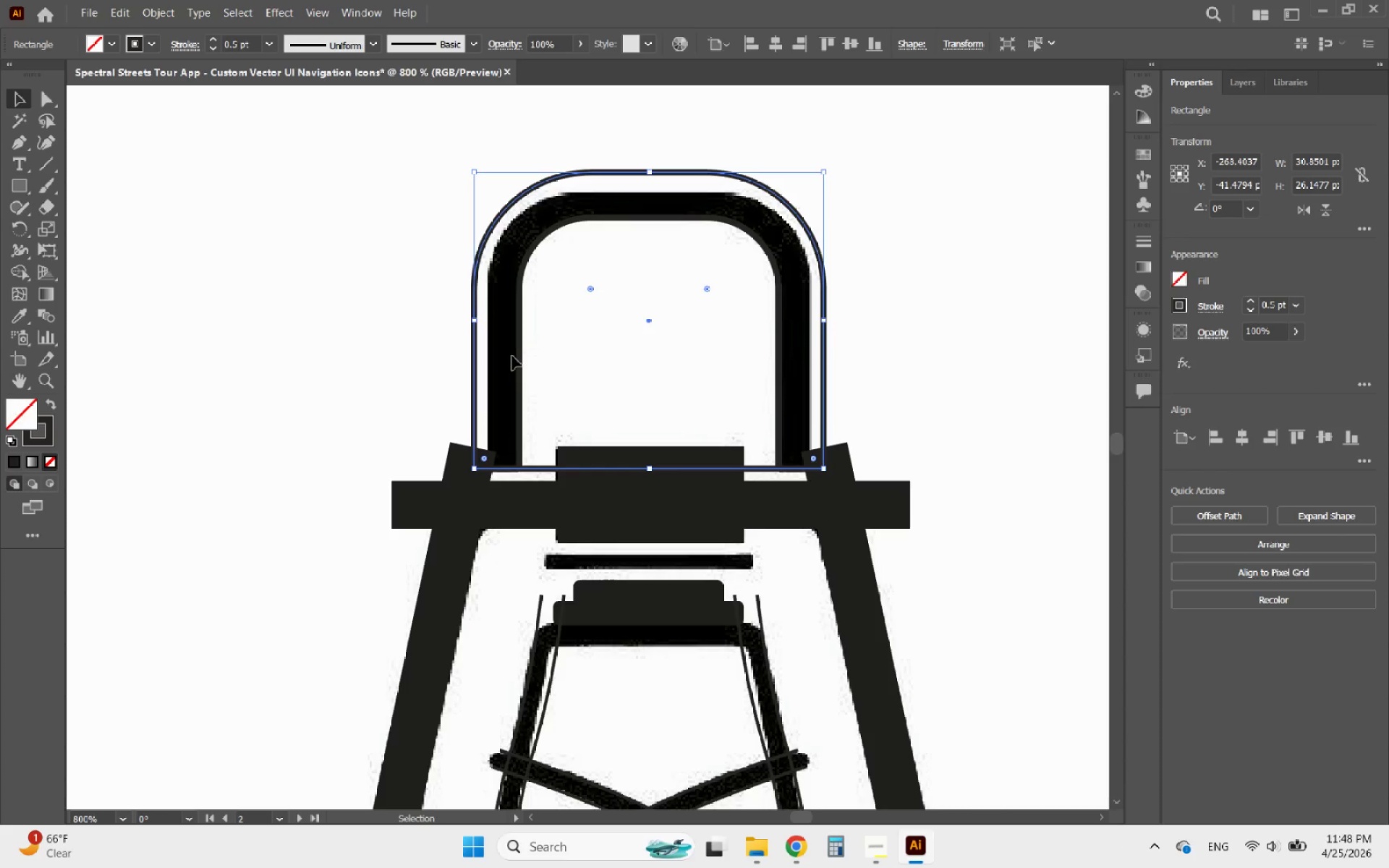 
hold_key(key=ShiftLeft, duration=0.97)
left_click([519, 353])
 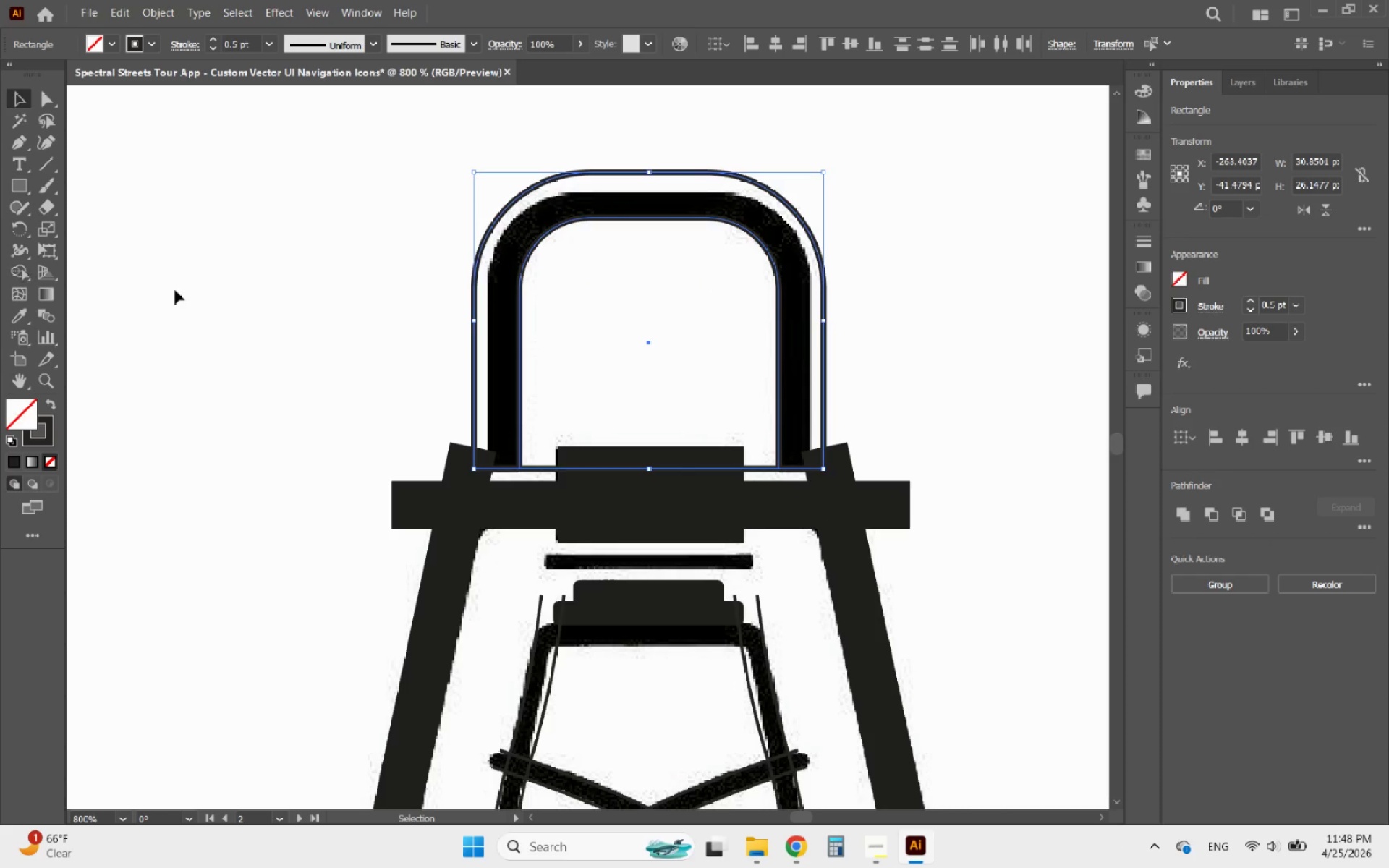 
left_click([384, 332])
 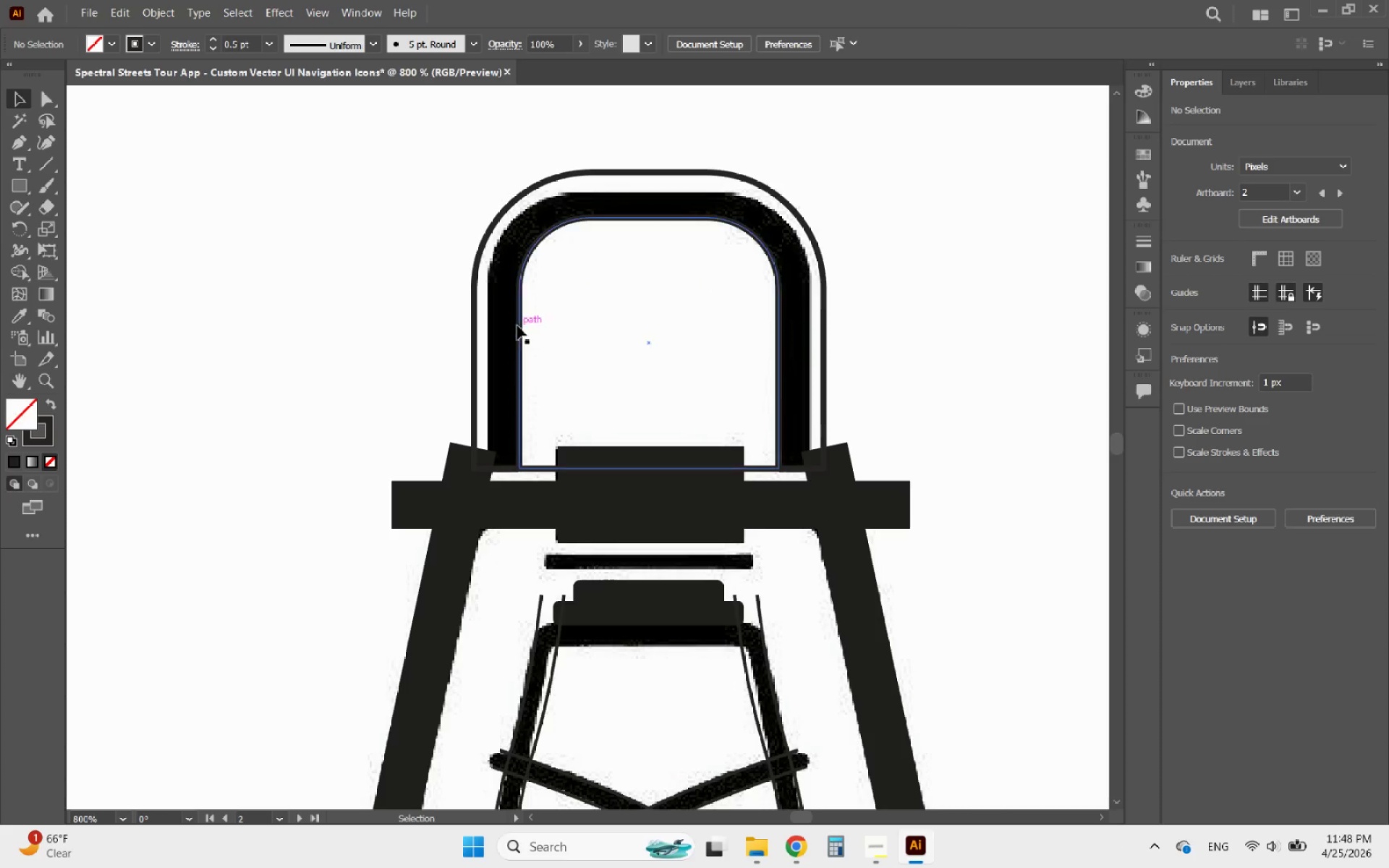 
left_click([517, 326])
 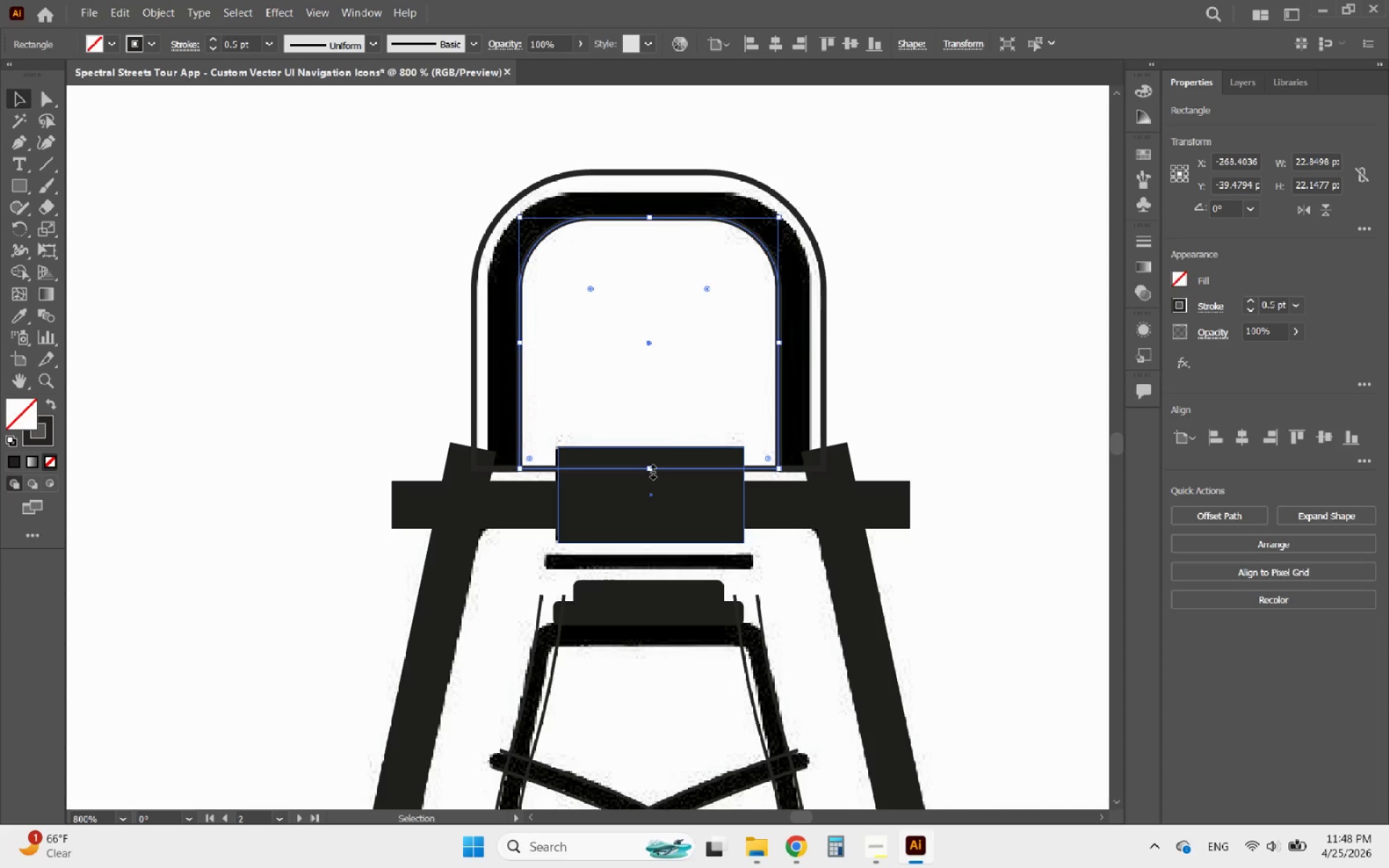 
left_click_drag(start_coordinate=[650, 468], to_coordinate=[638, 477])
 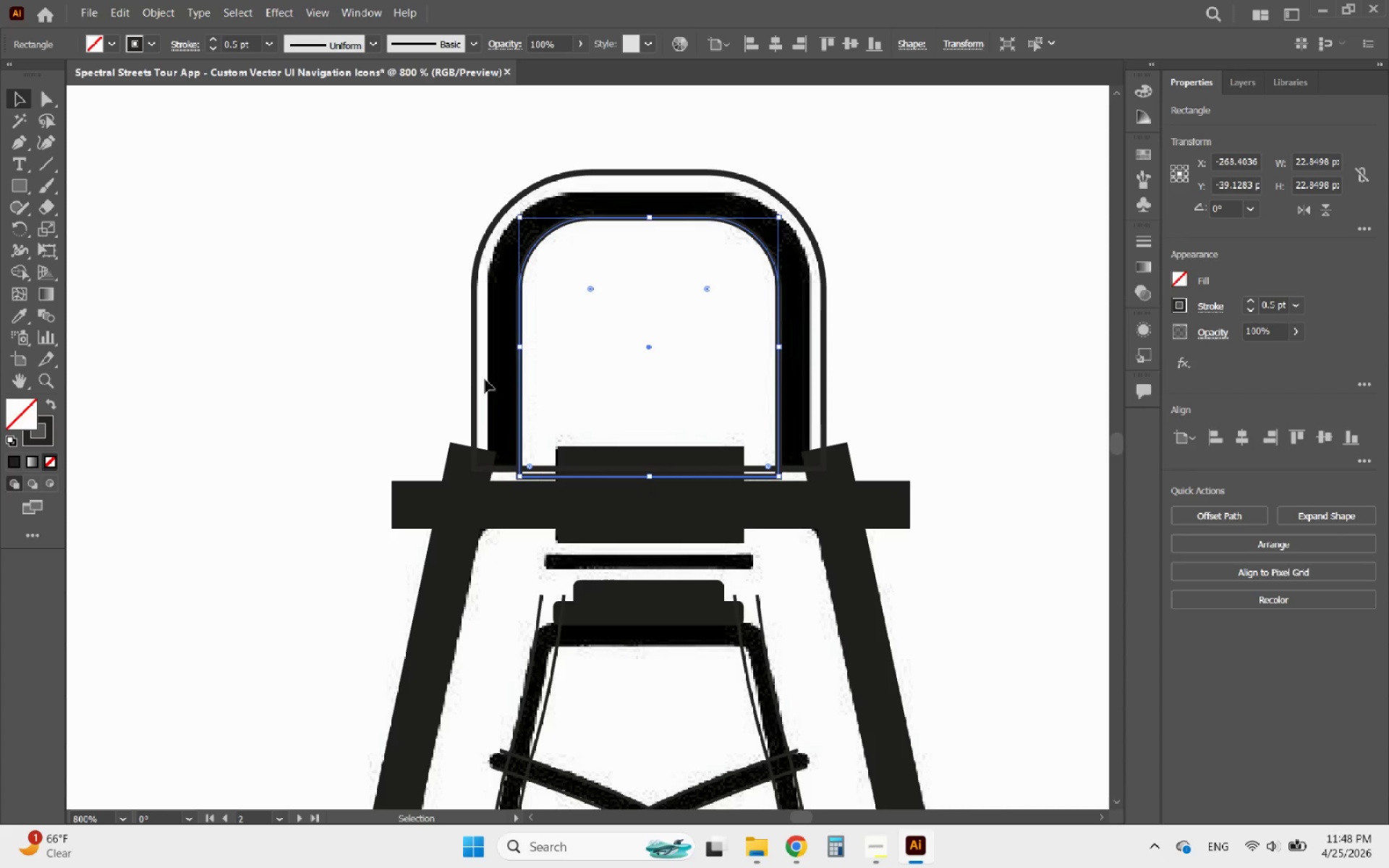 
hold_key(key=ShiftLeft, duration=0.56)
left_click([477, 372])
 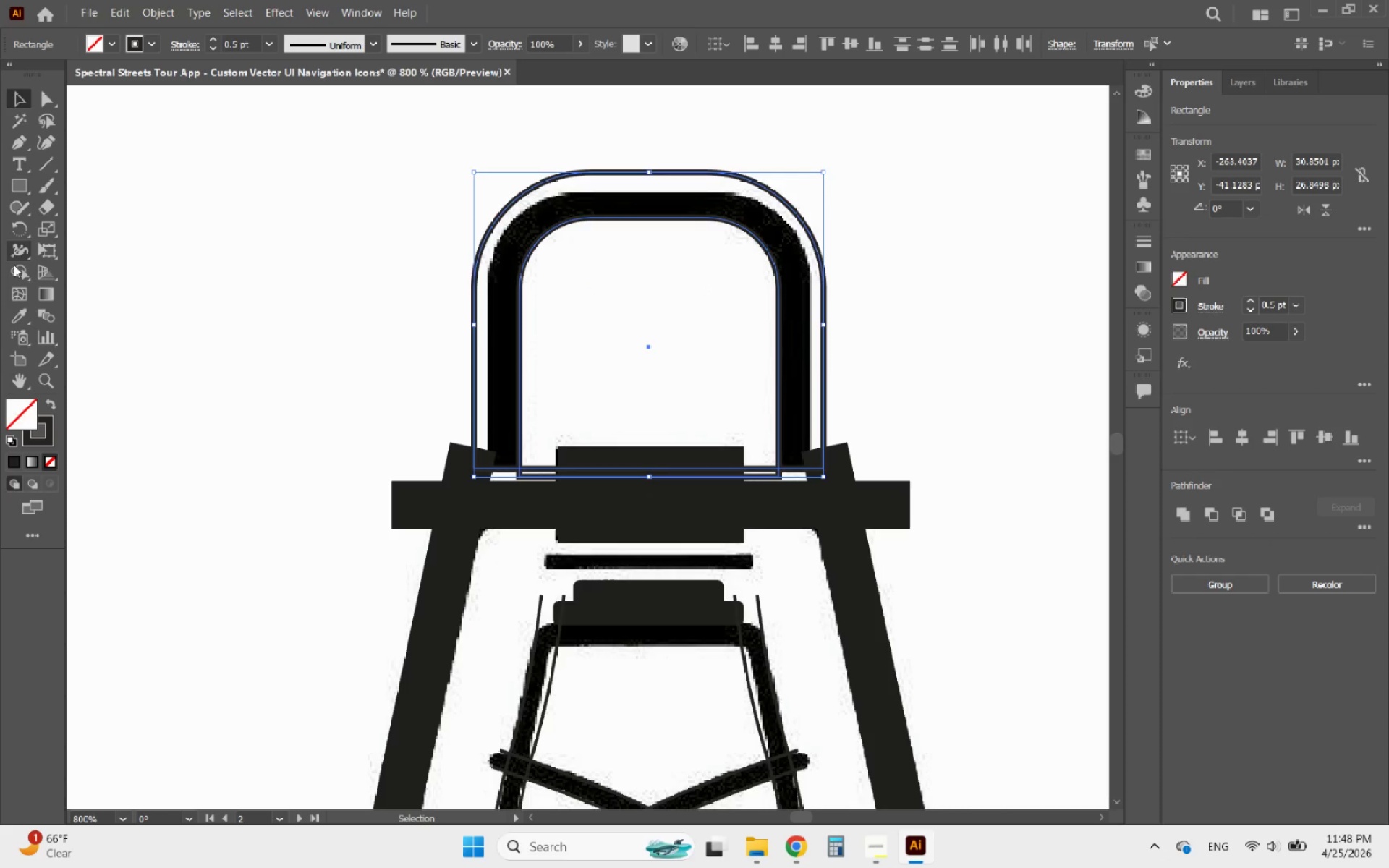 
left_click([14, 268])
 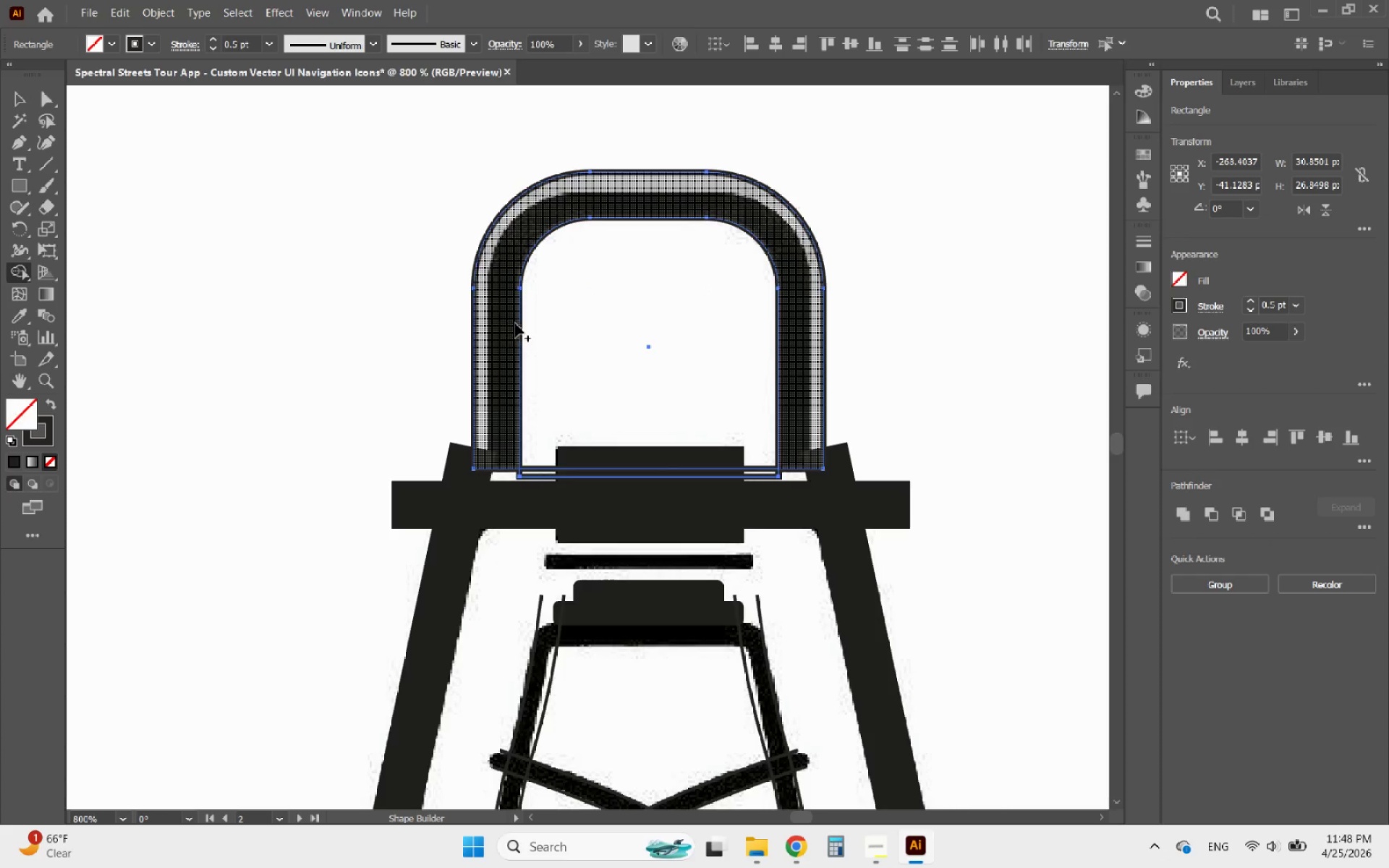 
left_click_drag(start_coordinate=[506, 323], to_coordinate=[496, 275])
 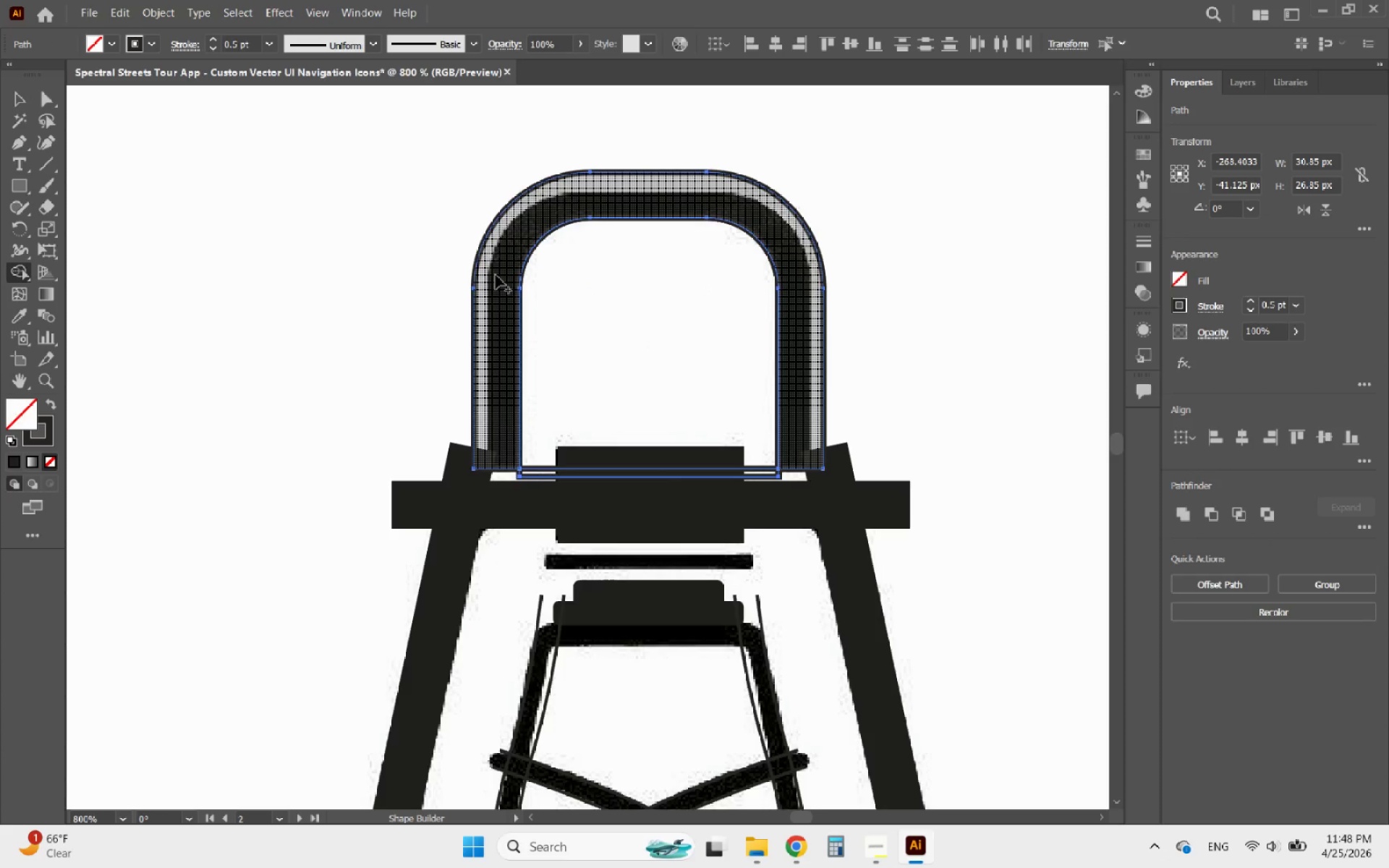 
left_click_drag(start_coordinate=[496, 275], to_coordinate=[504, 268])
 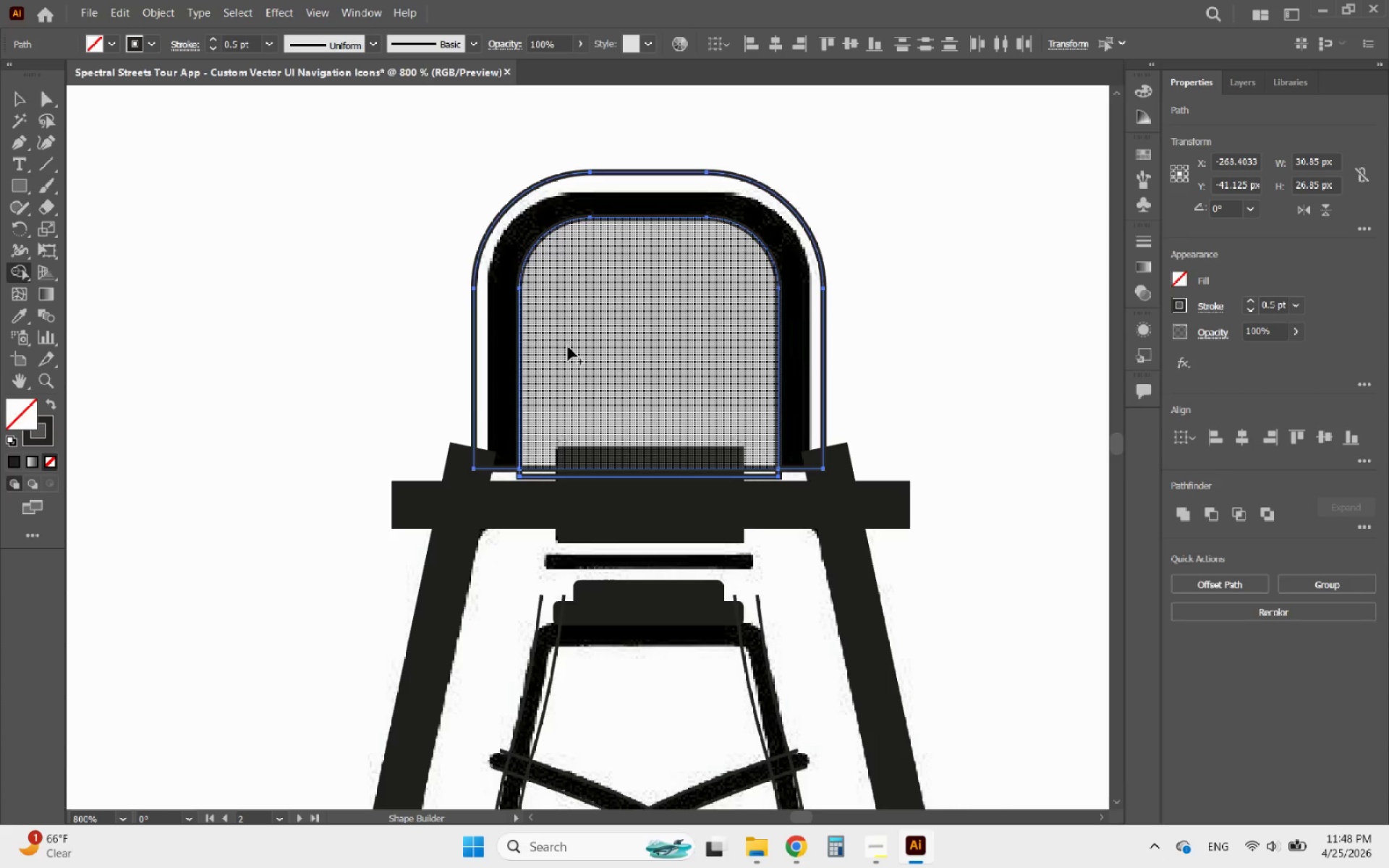 
left_click_drag(start_coordinate=[566, 407], to_coordinate=[545, 470])
 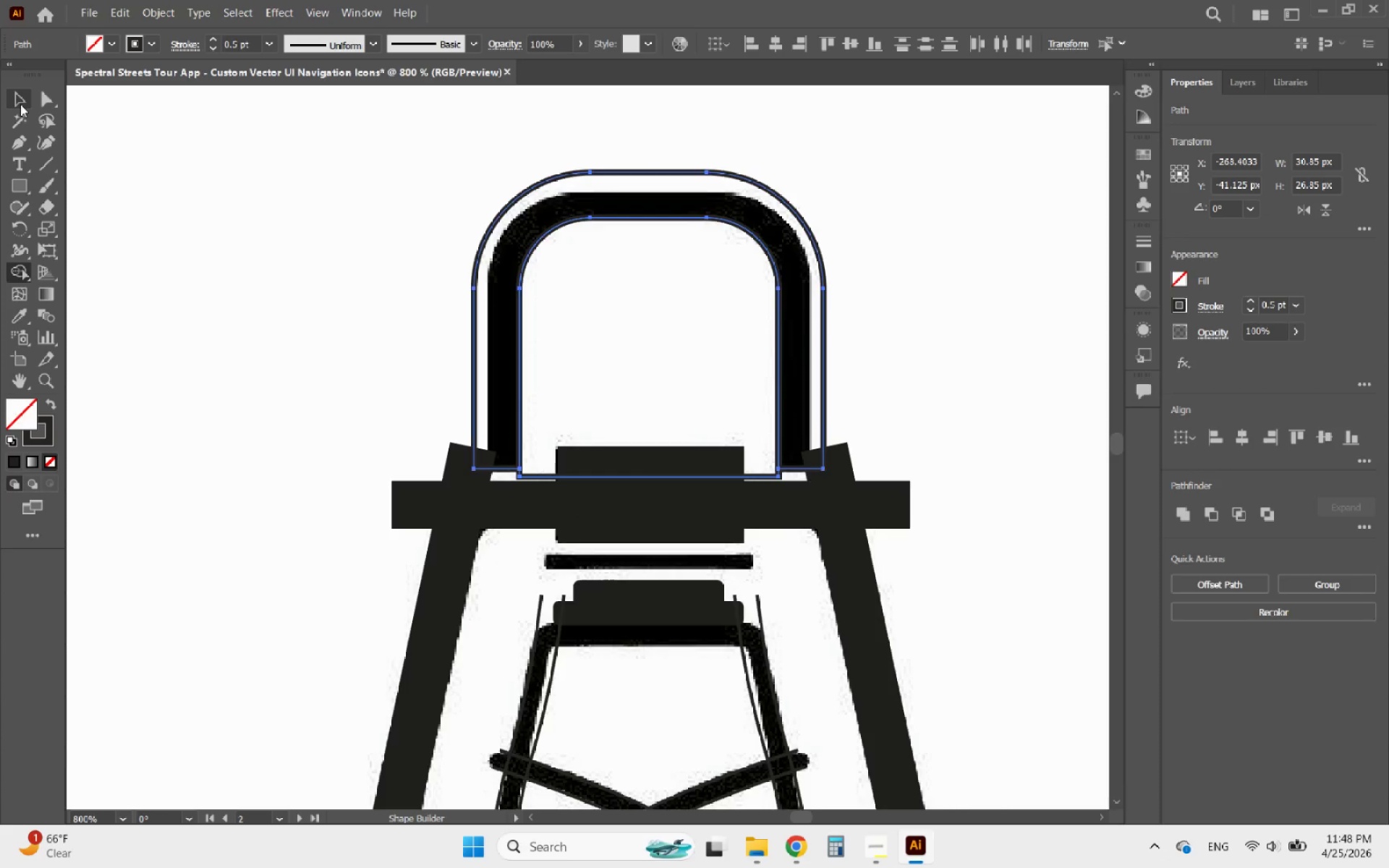 
double_click([267, 312])
 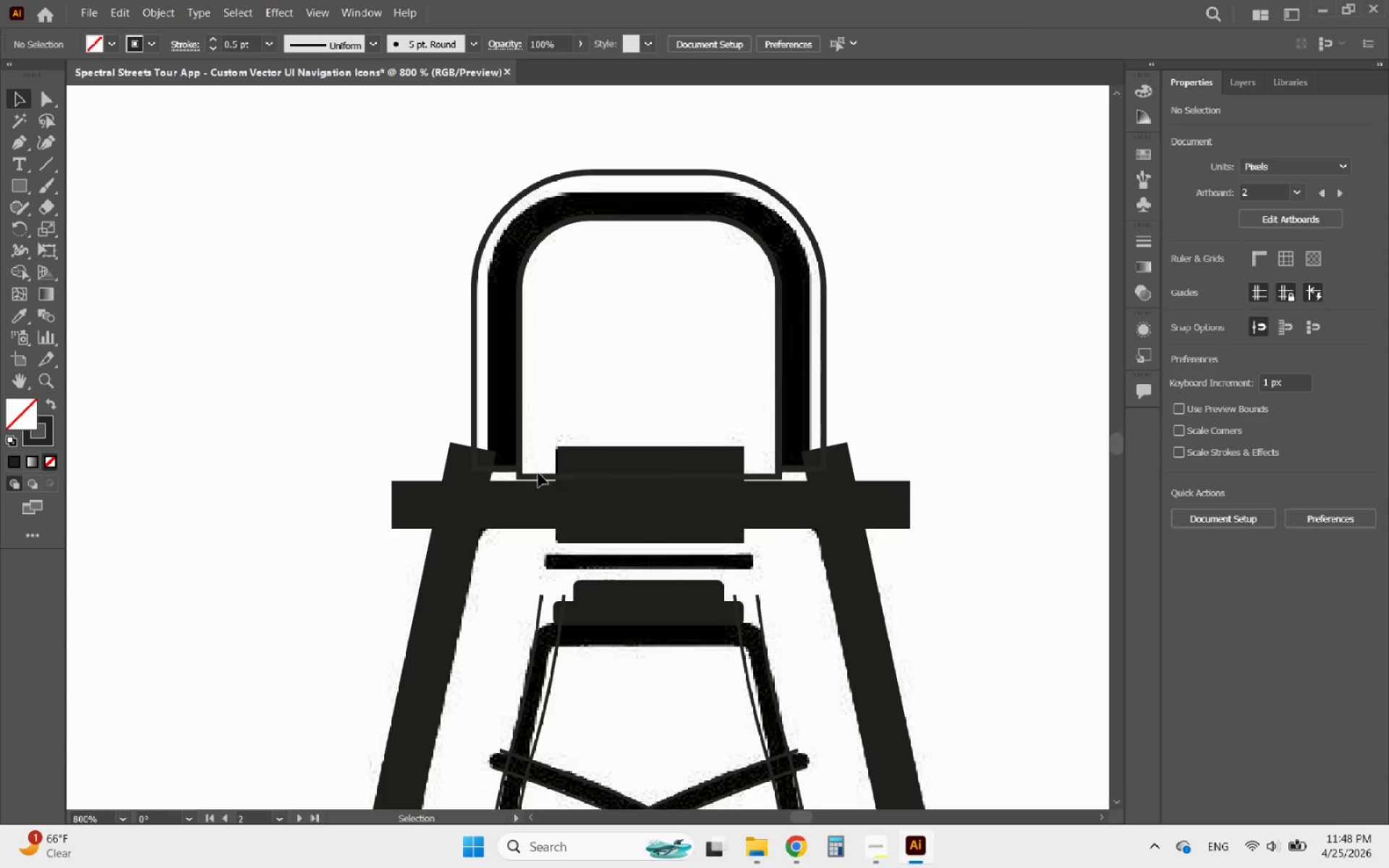 
left_click([538, 475])
 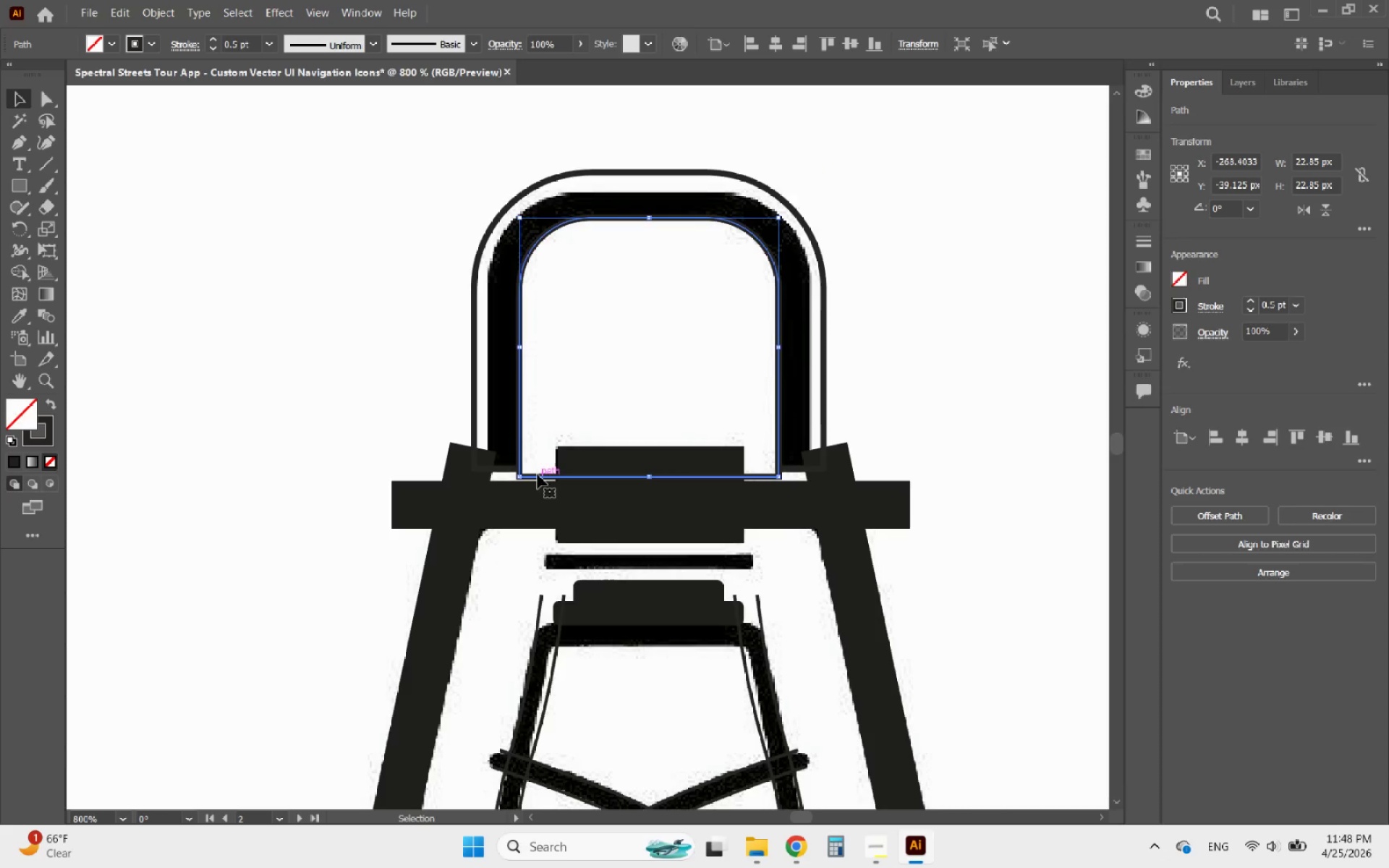 
key(Delete)
 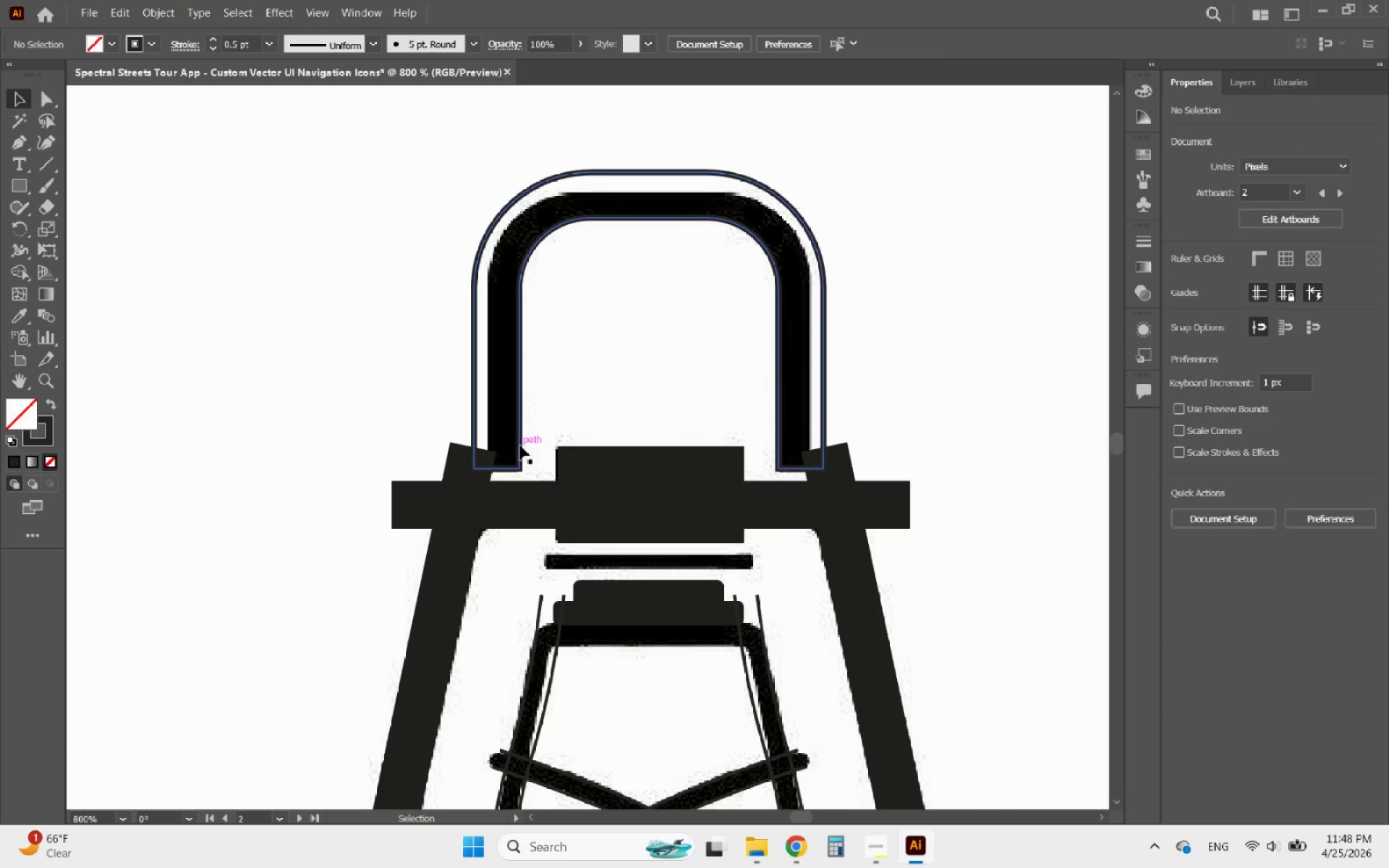 
left_click([520, 446])
 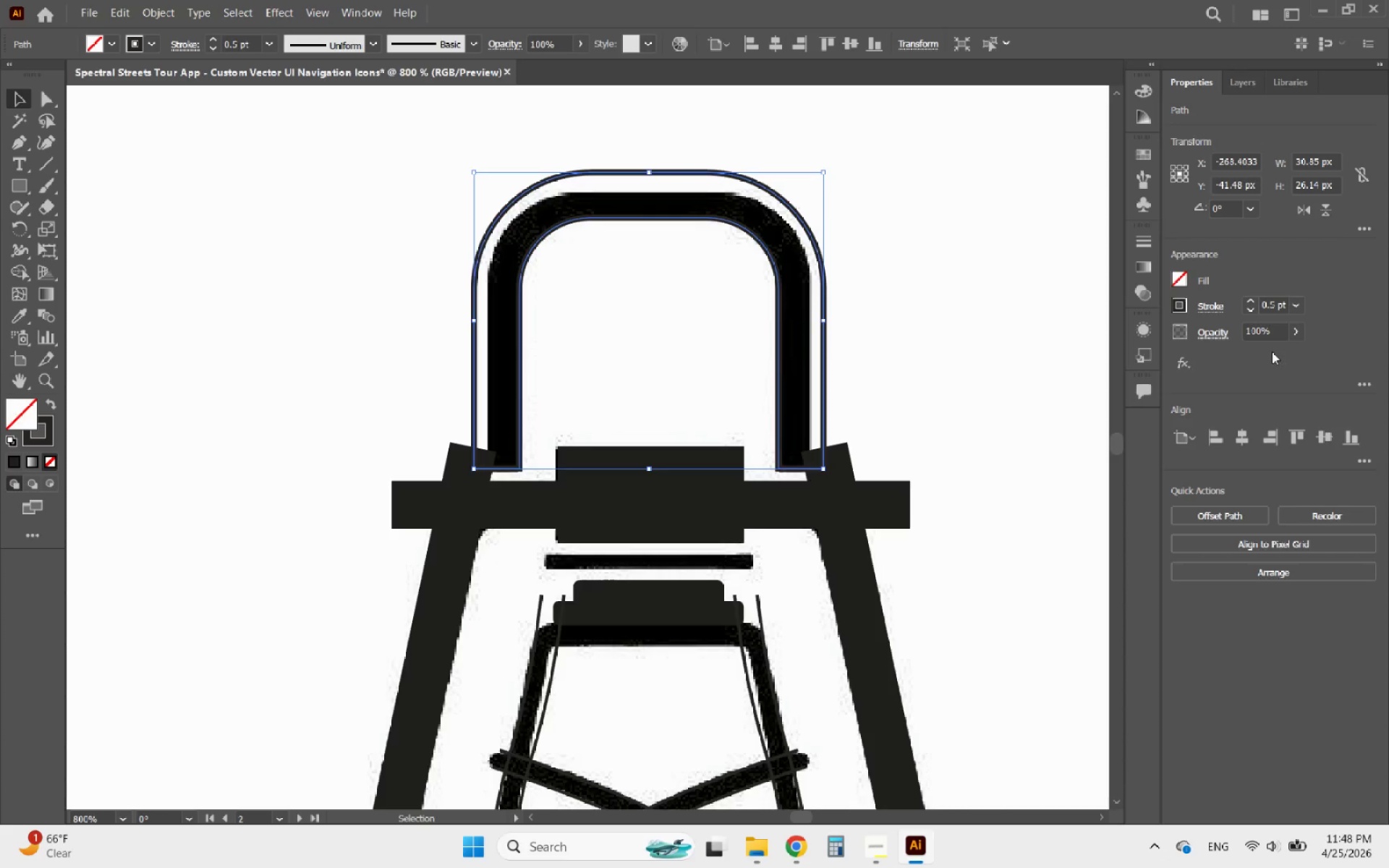 
hold_key(key=AltLeft, duration=1.34)
scroll: coordinate [655, 366], scroll_direction: down, amount: 3.0
 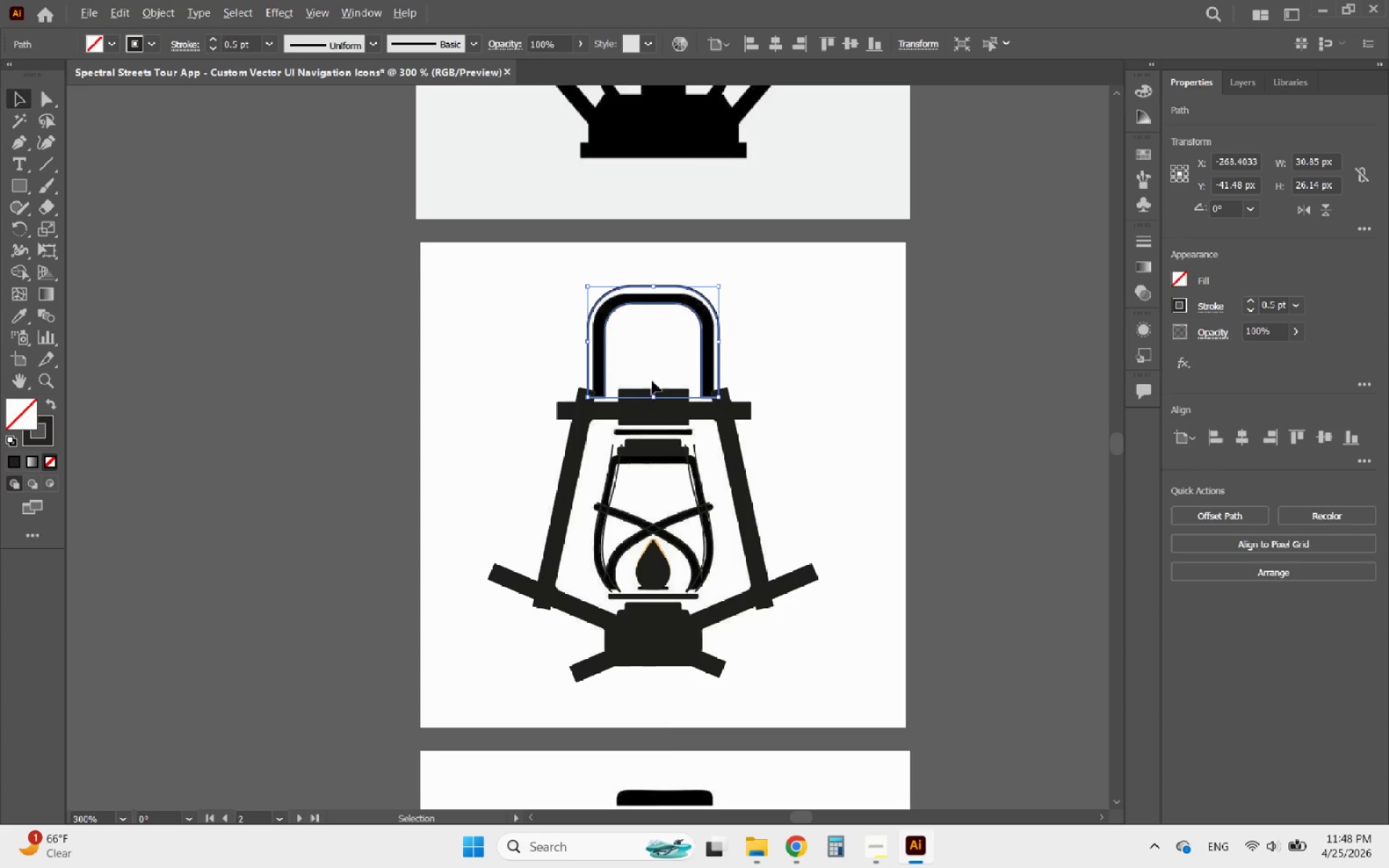 
scroll: coordinate [653, 414], scroll_direction: up, amount: 2.0
 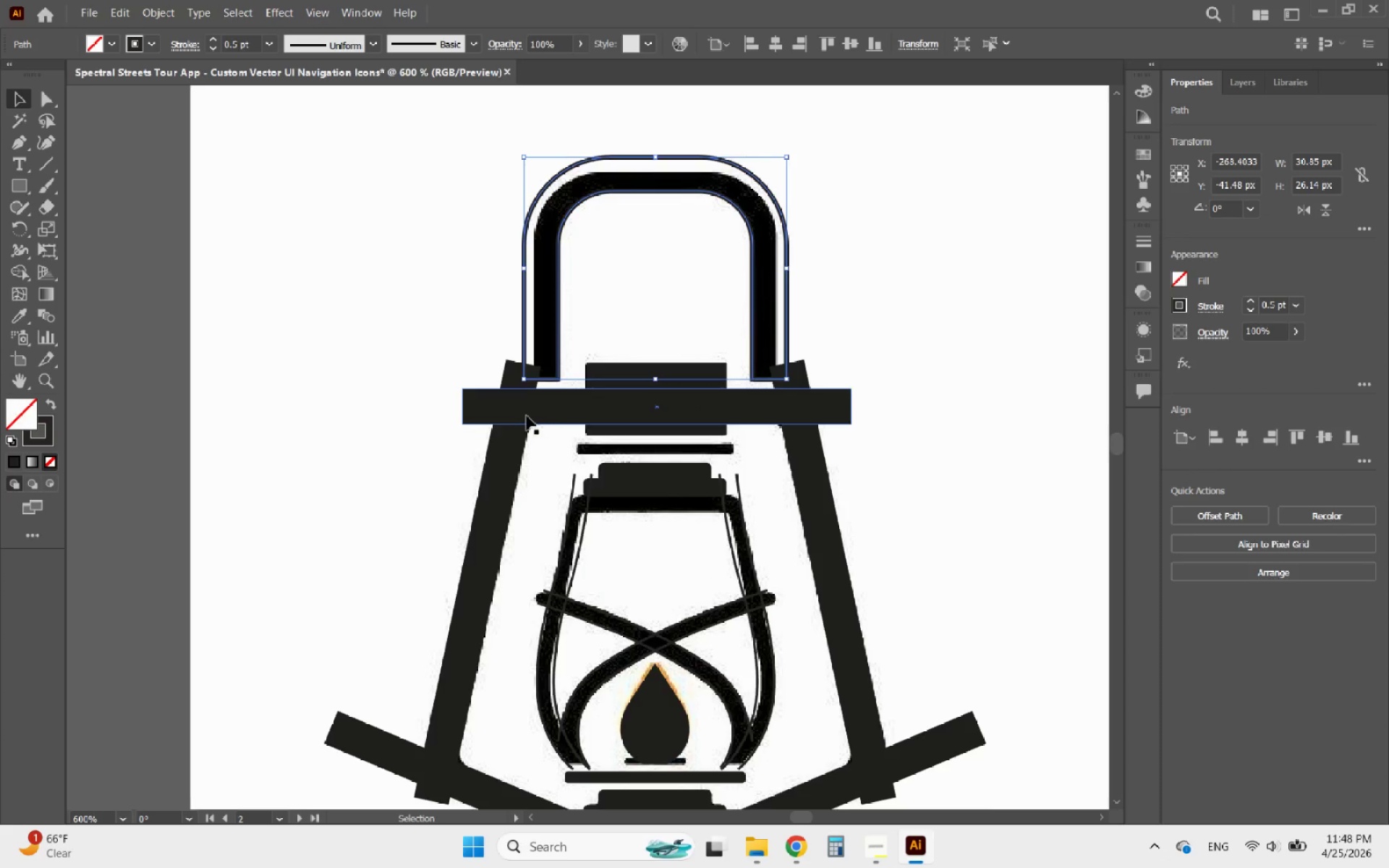 
left_click([527, 416])
 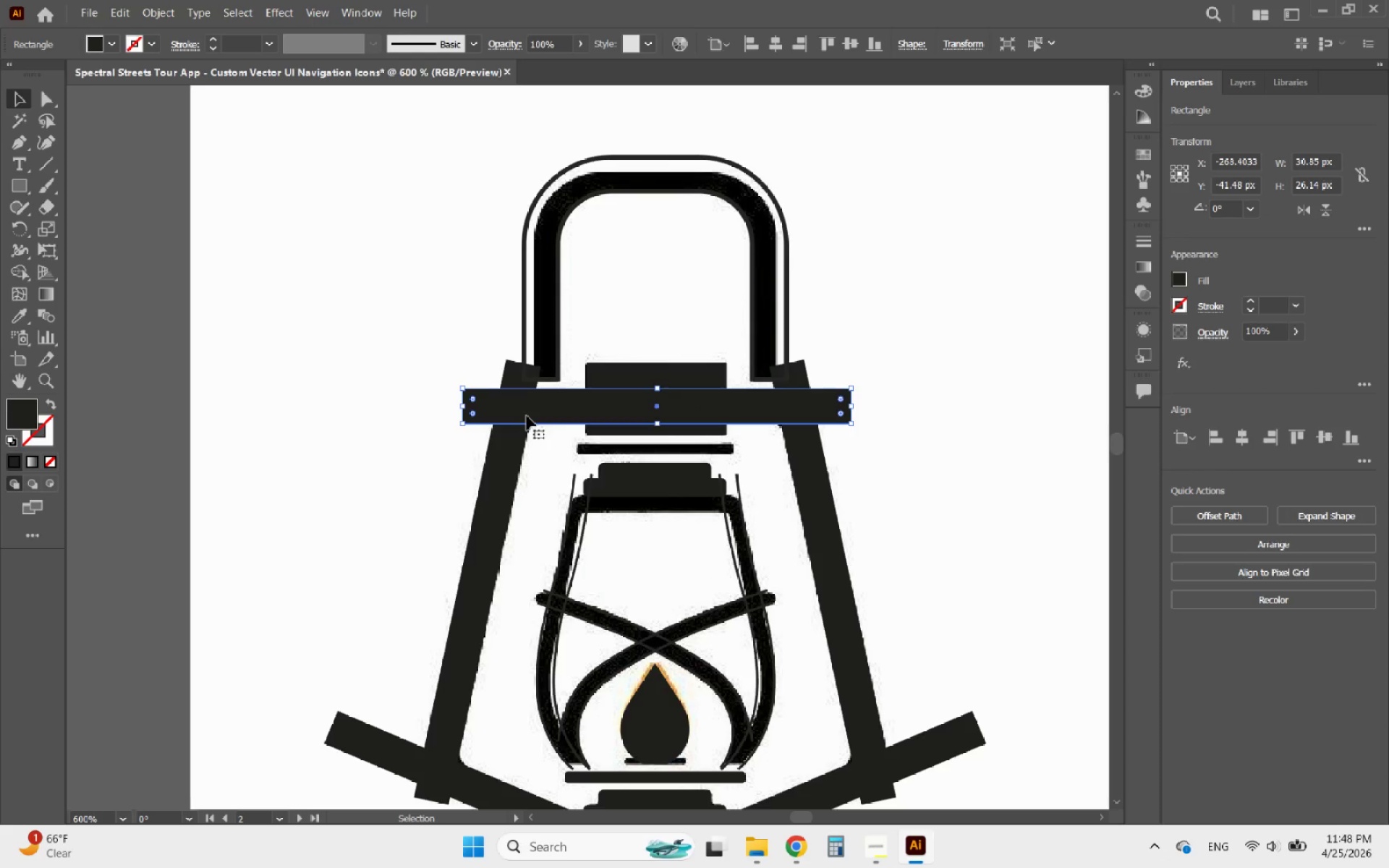 
hold_key(key=ShiftLeft, duration=2.05)
left_click([511, 446])
 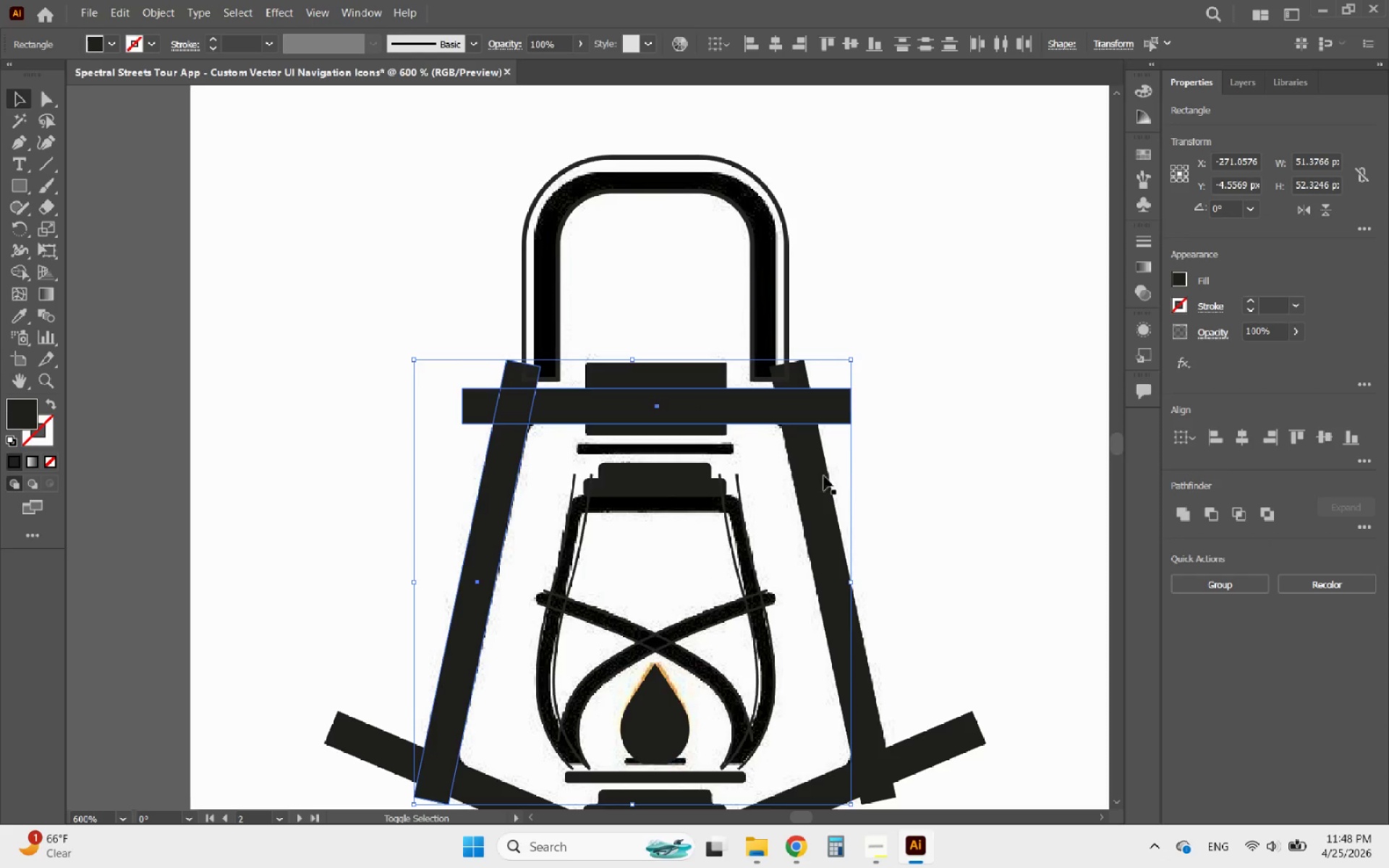 
left_click([817, 478])
 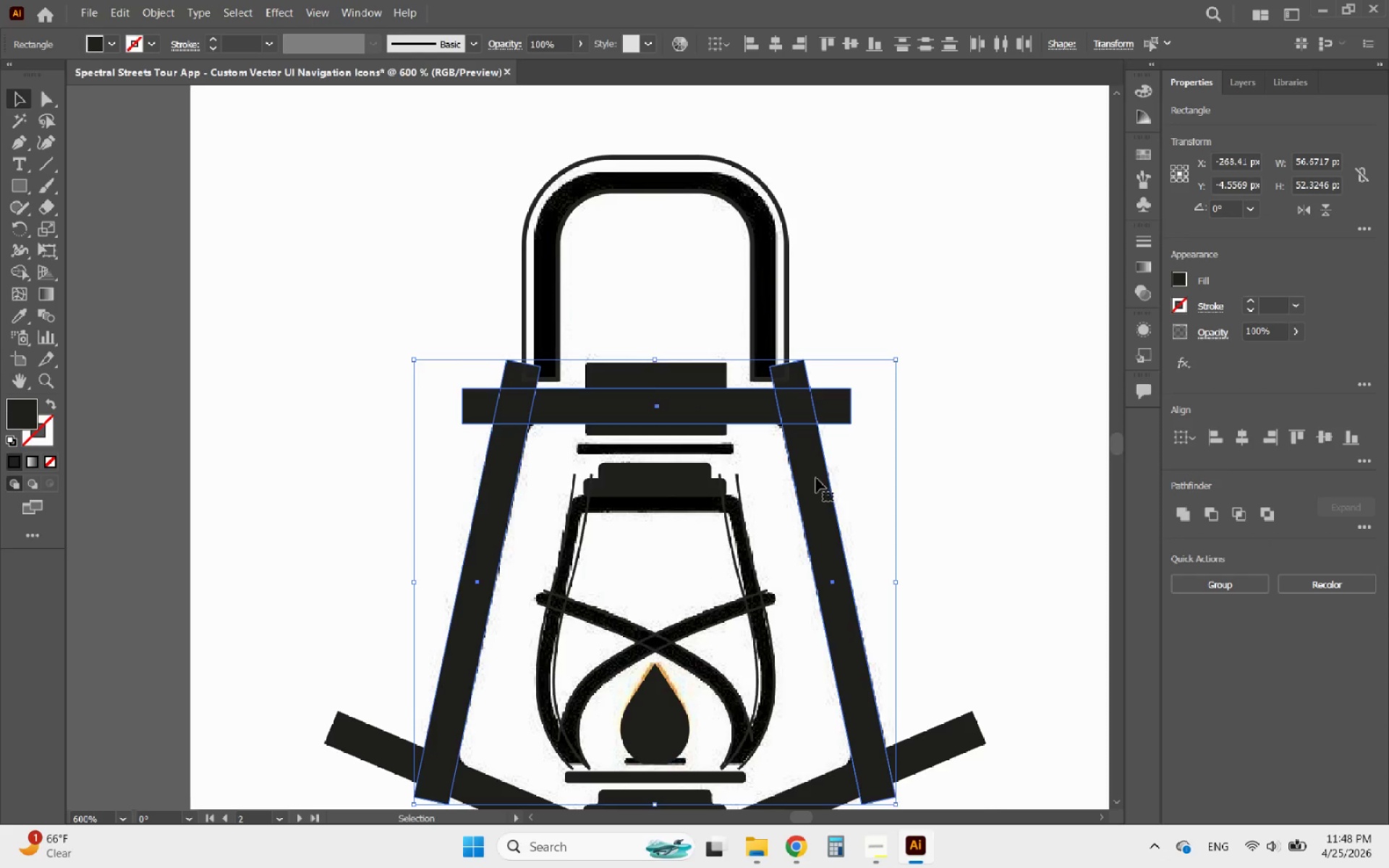 
hold_key(key=AltLeft, duration=1.33)
scroll: coordinate [718, 366], scroll_direction: down, amount: 4.0
 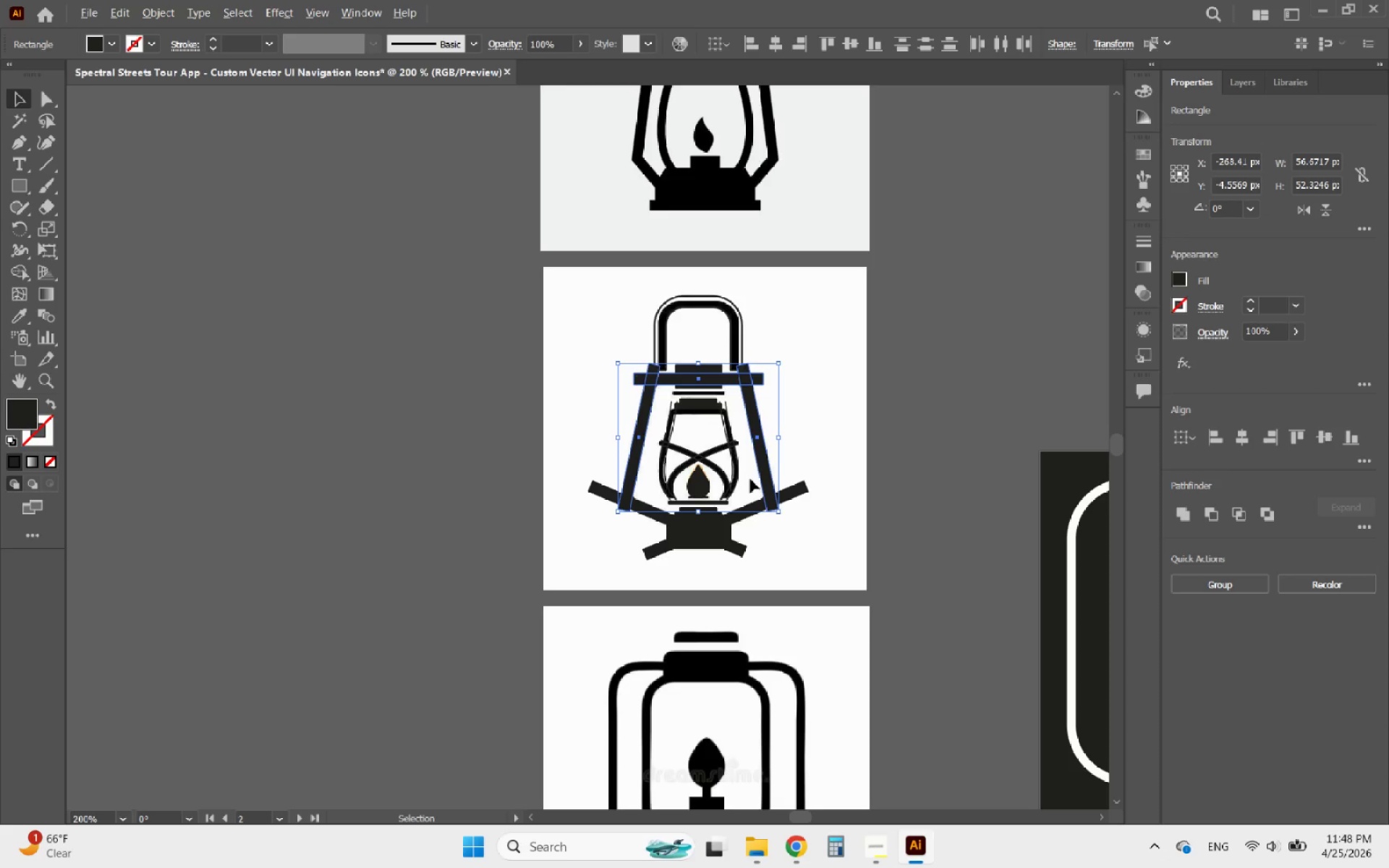 
scroll: coordinate [750, 491], scroll_direction: up, amount: 2.0
 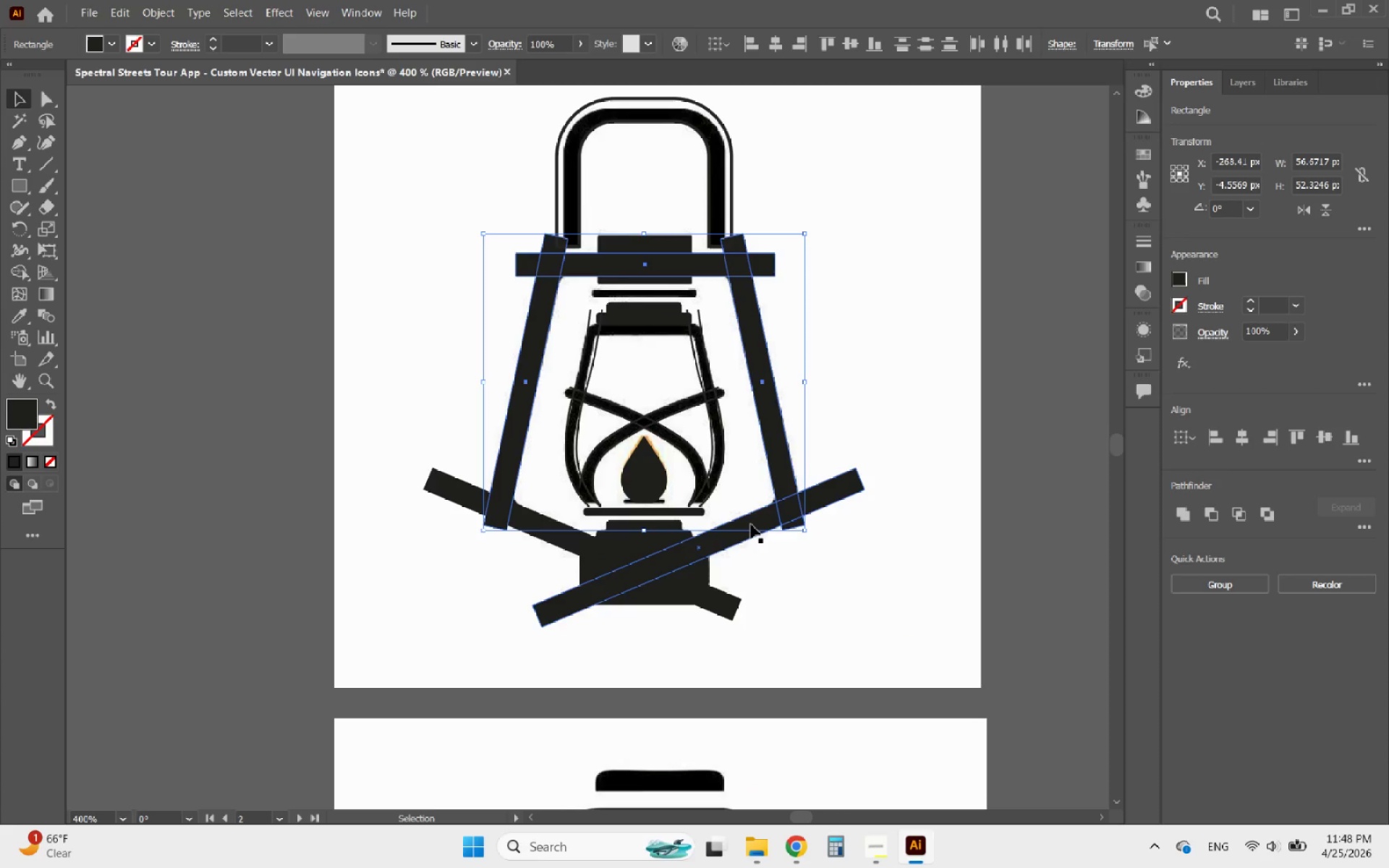 
hold_key(key=ShiftLeft, duration=2.34)
left_click([751, 524])
 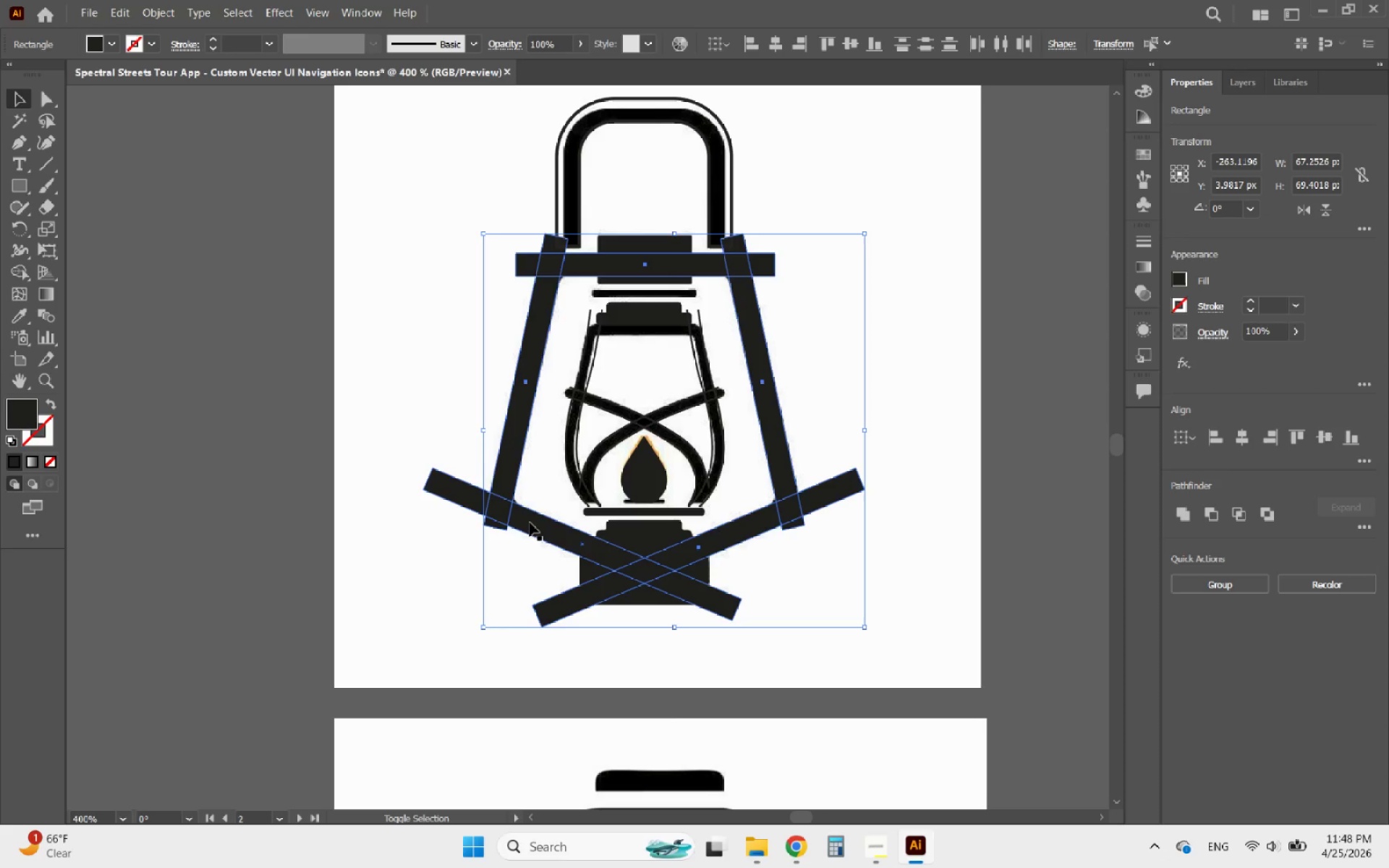 
left_click([530, 522])
 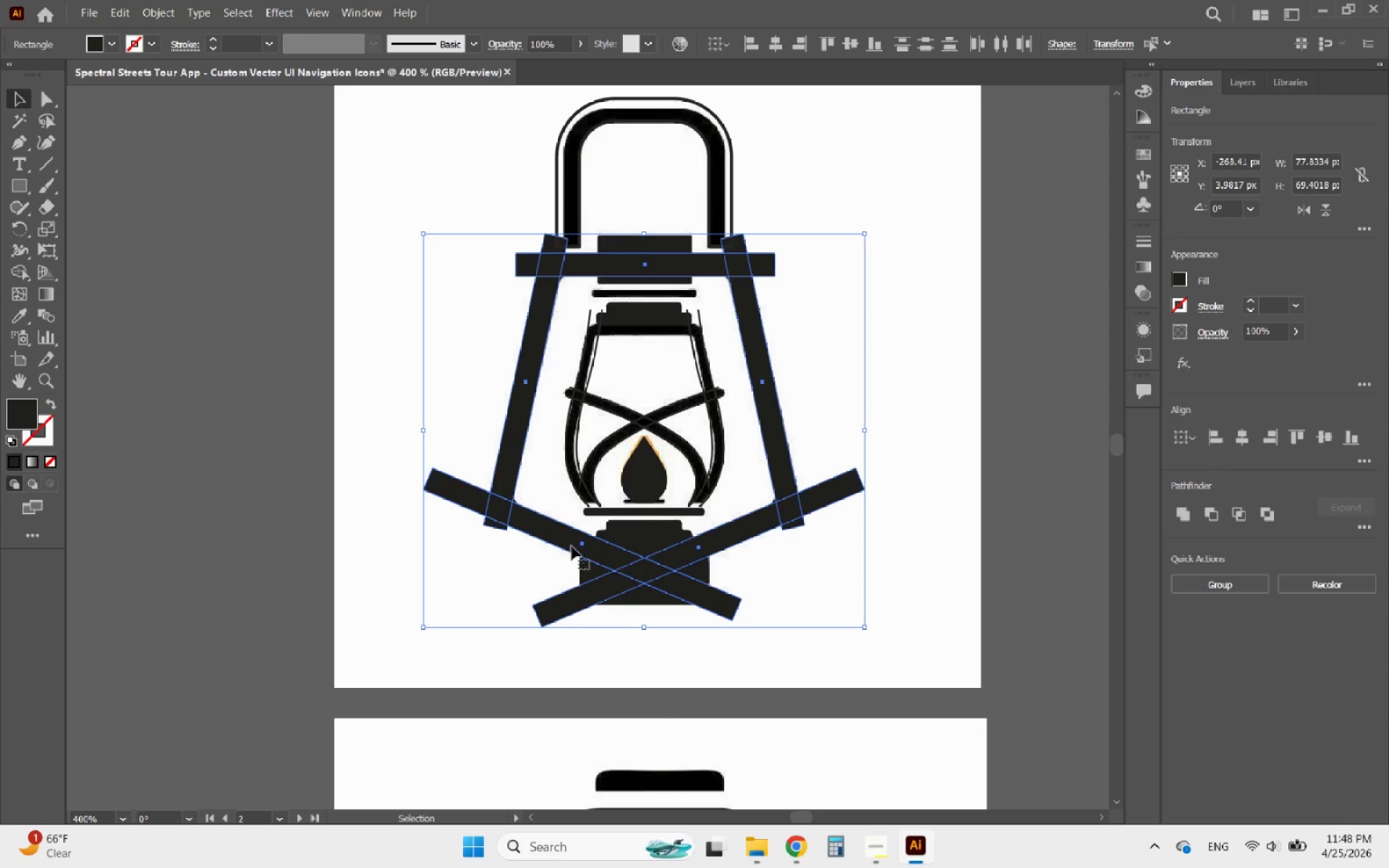 
hold_key(key=AltLeft, duration=1.73)
scroll: coordinate [668, 556], scroll_direction: up, amount: 2.0
 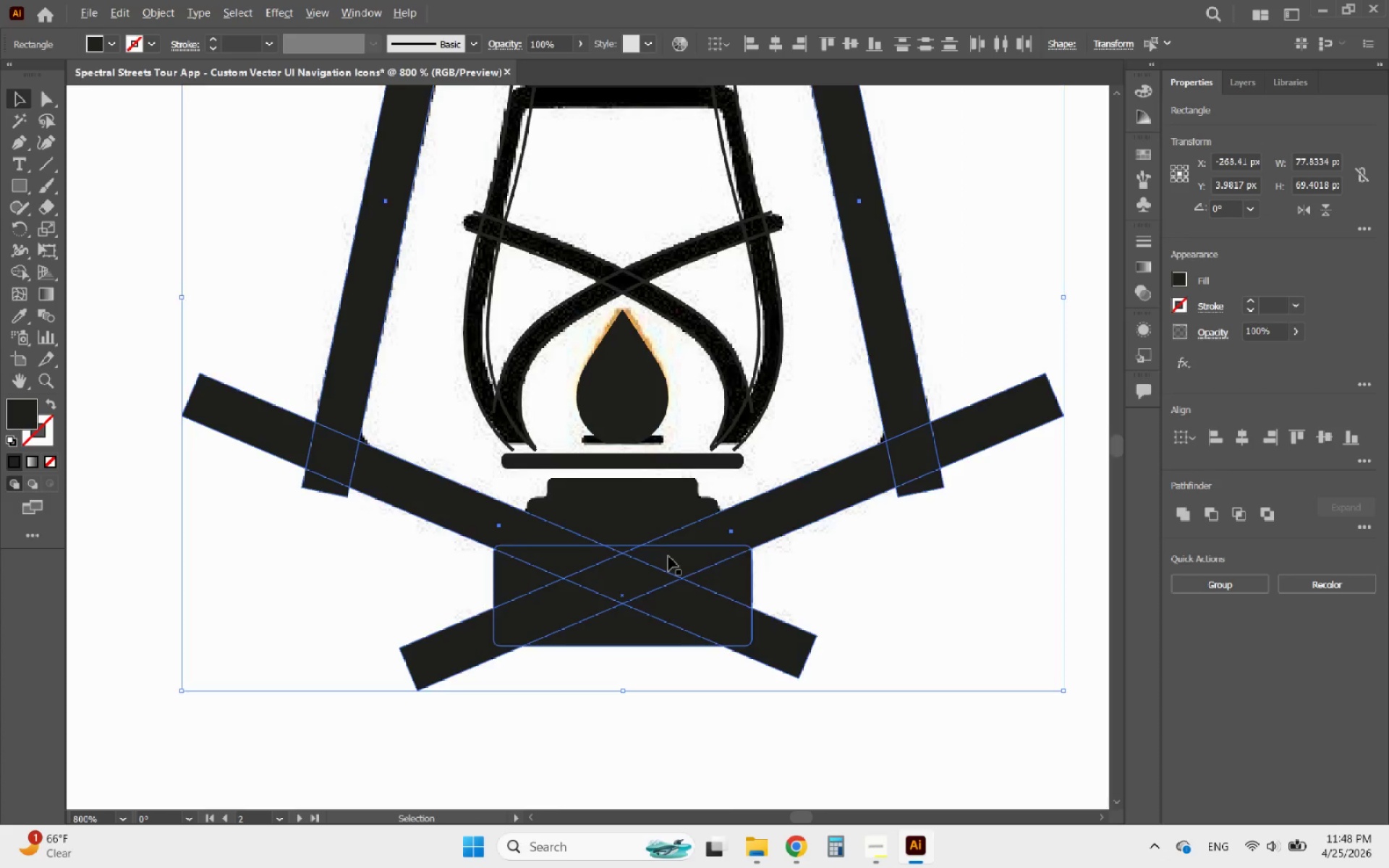 
scroll: coordinate [668, 556], scroll_direction: down, amount: 3.0
 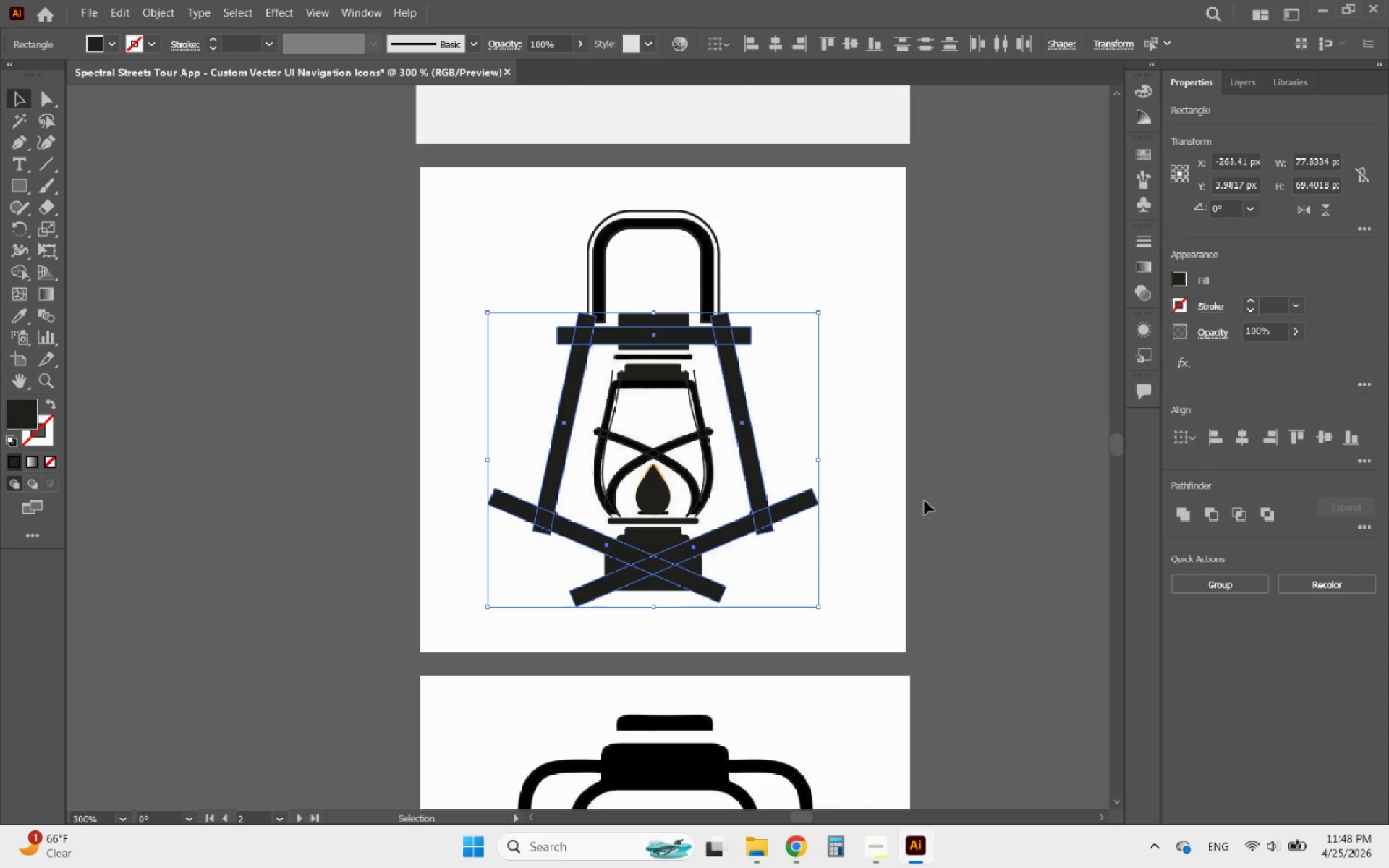 
left_click([956, 500])
 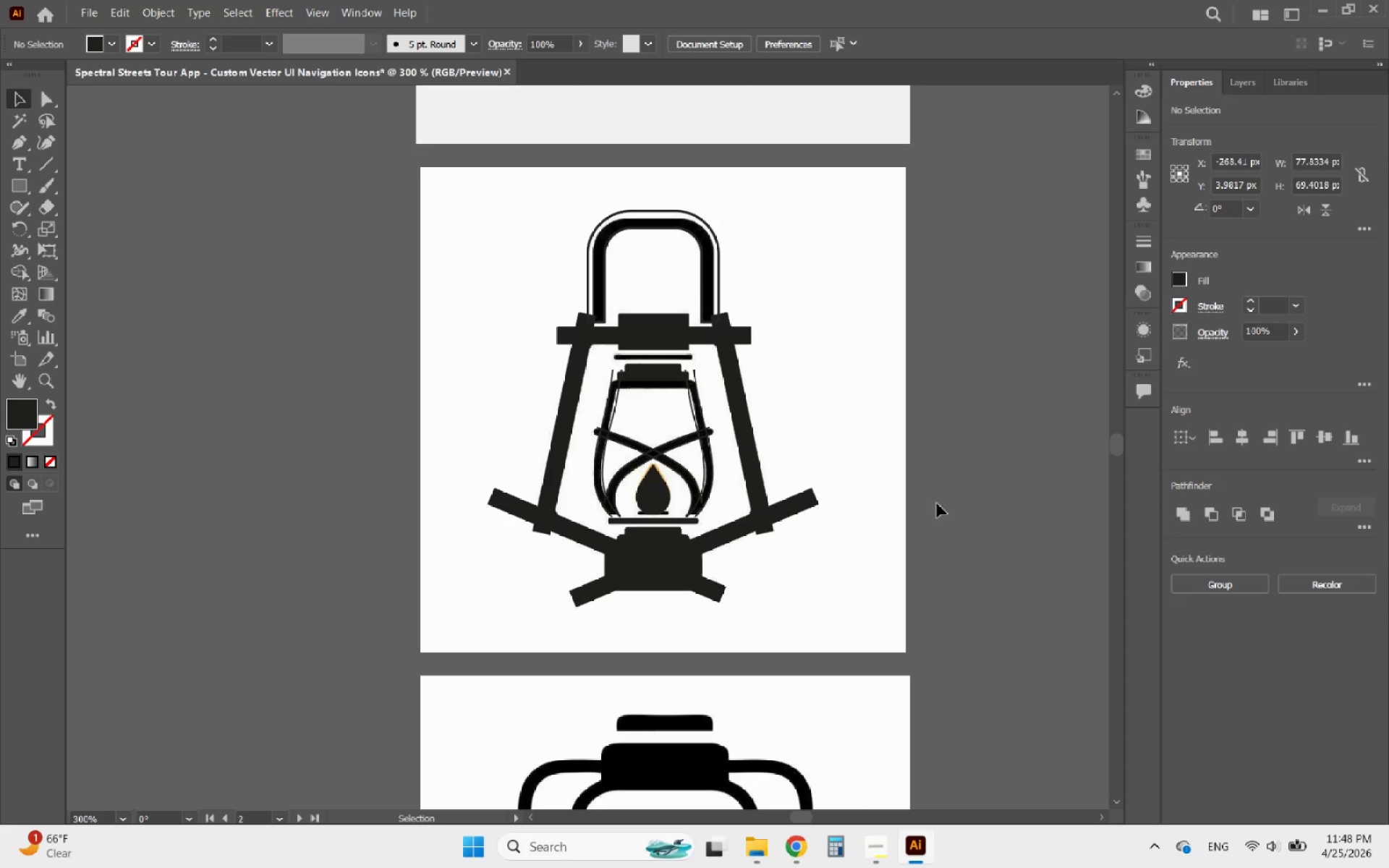 
hold_key(key=AltLeft, duration=0.67)
scroll: coordinate [694, 560], scroll_direction: up, amount: 3.0
 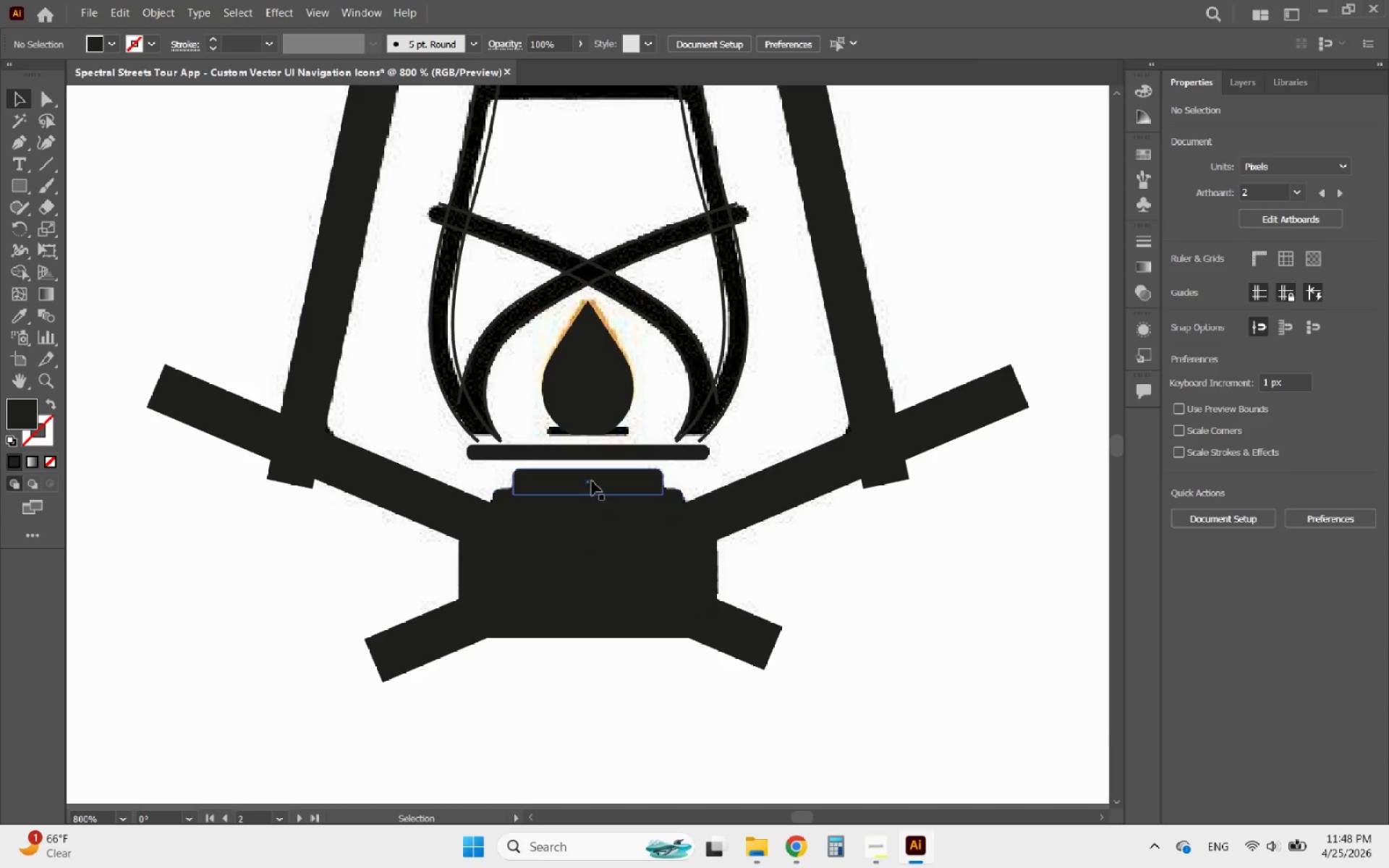 
left_click([592, 481])
 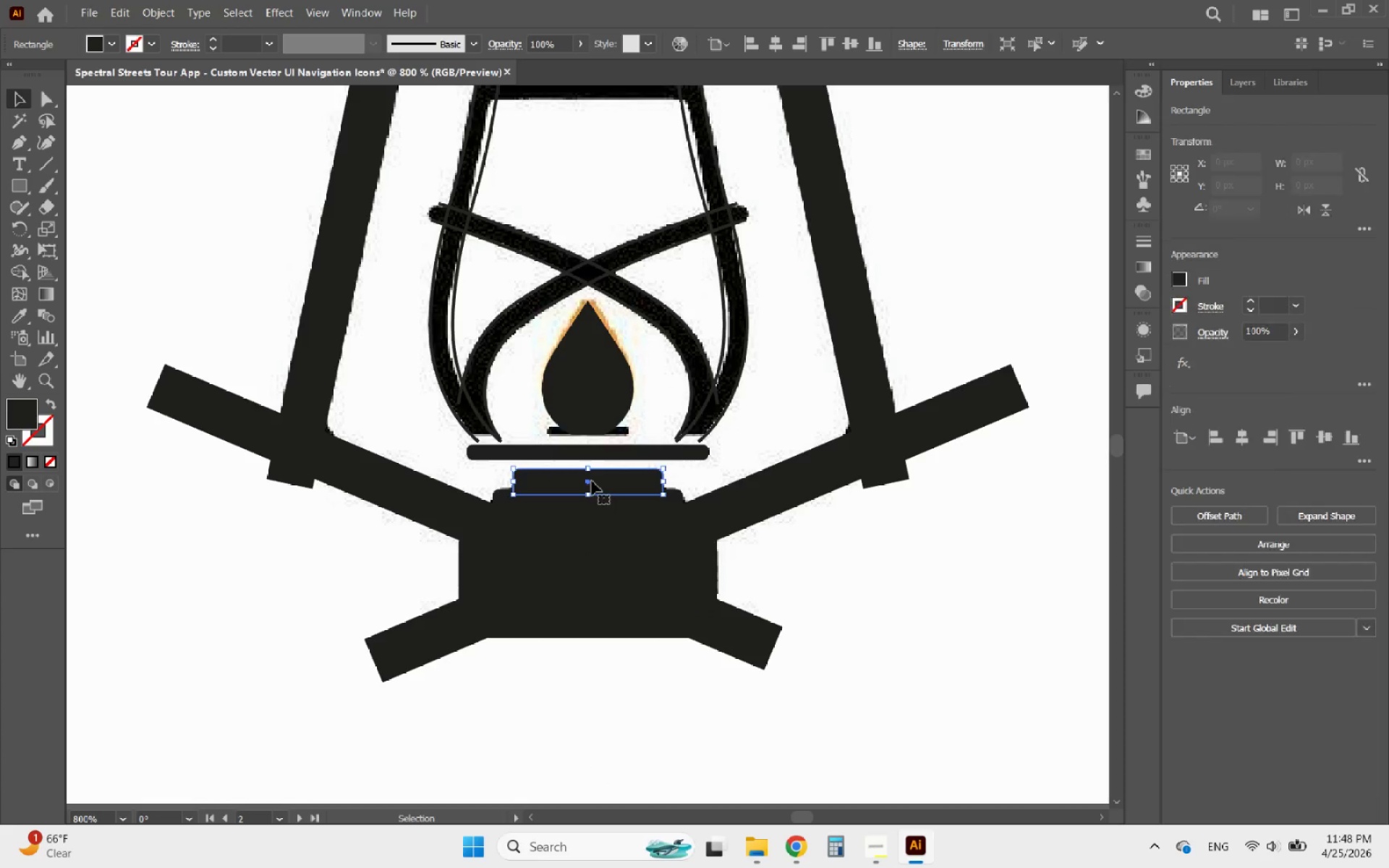 
hold_key(key=ShiftLeft, duration=3.11)
left_click([596, 501])
 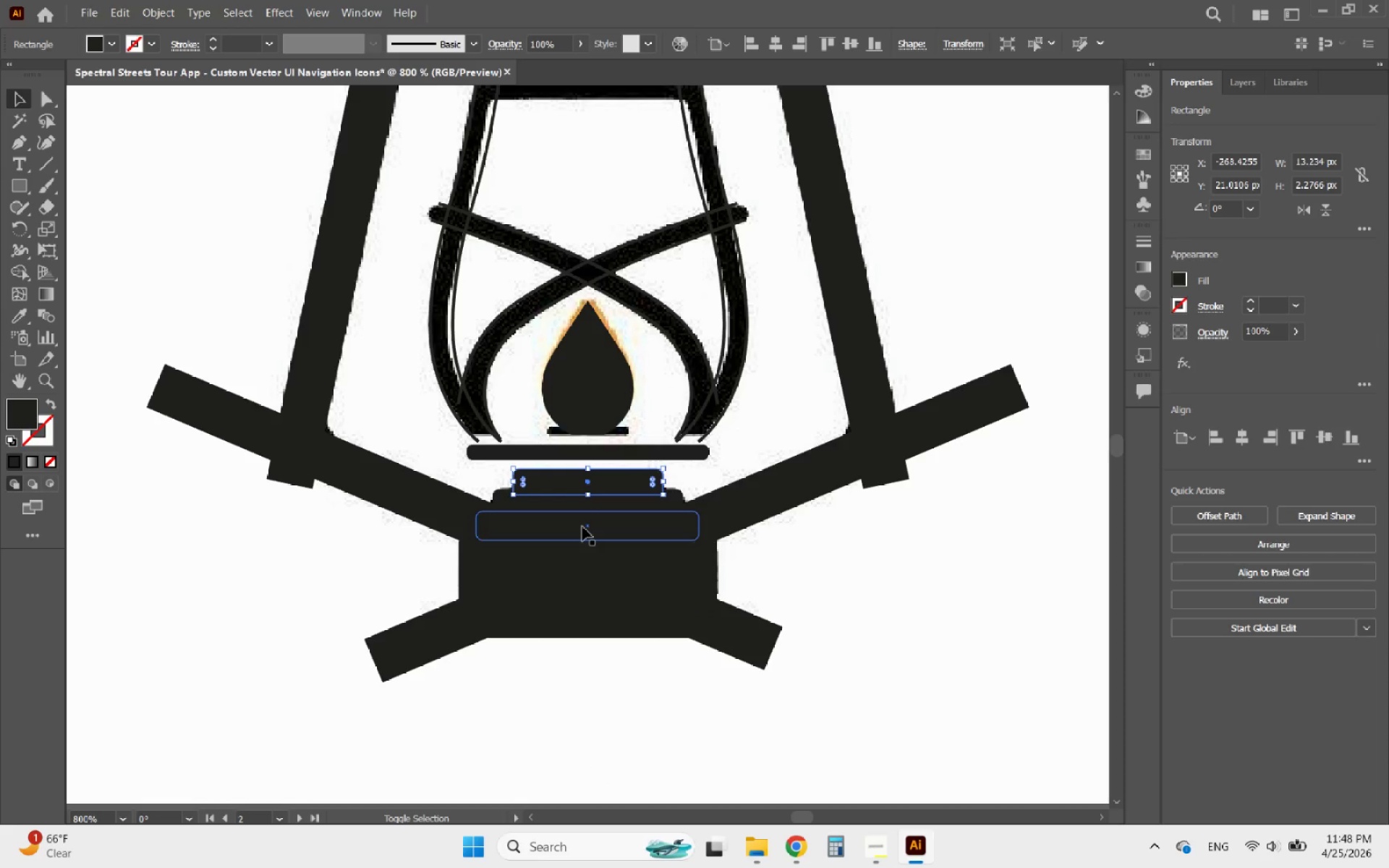 
left_click([582, 527])
 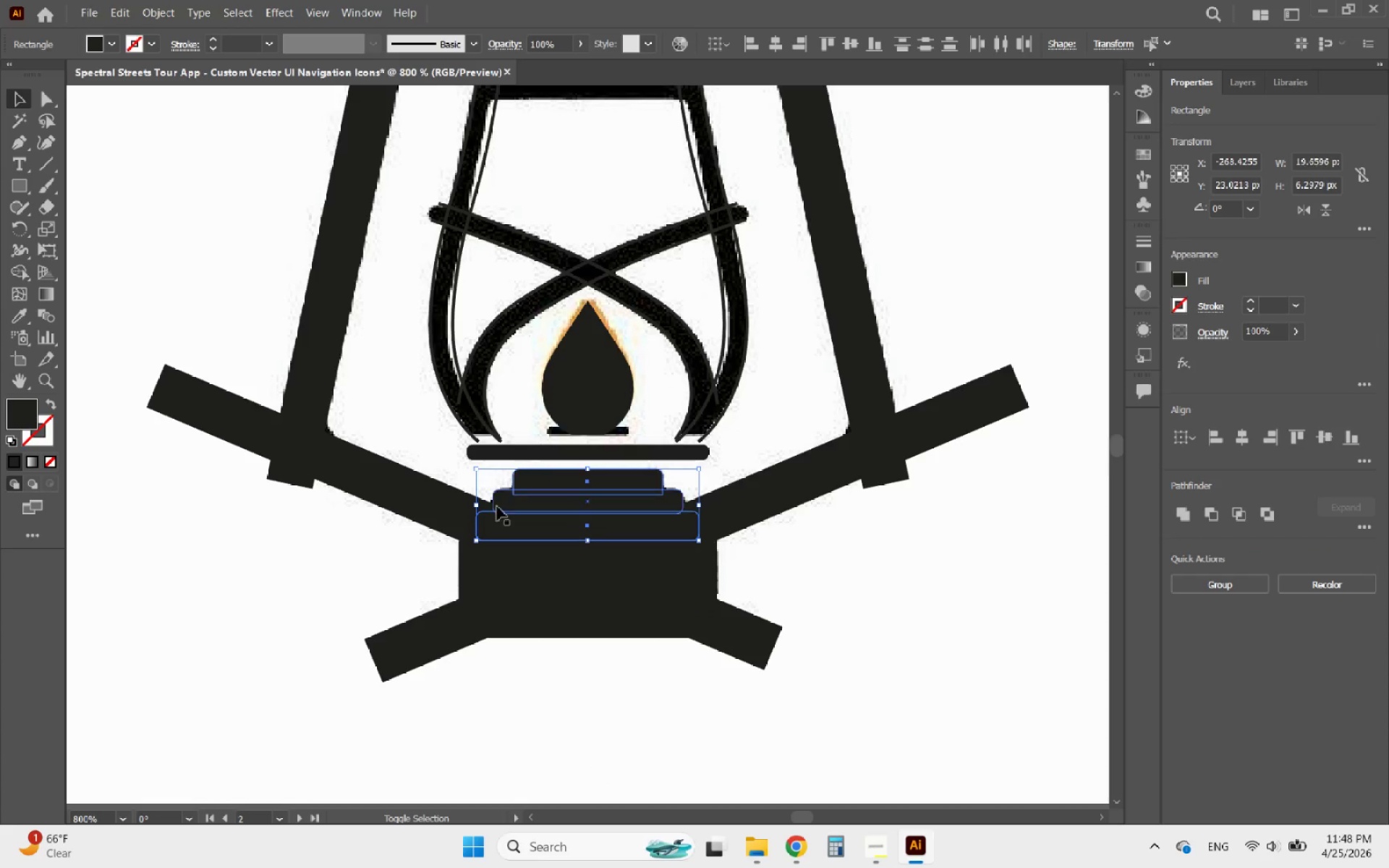 
left_click([495, 505])
 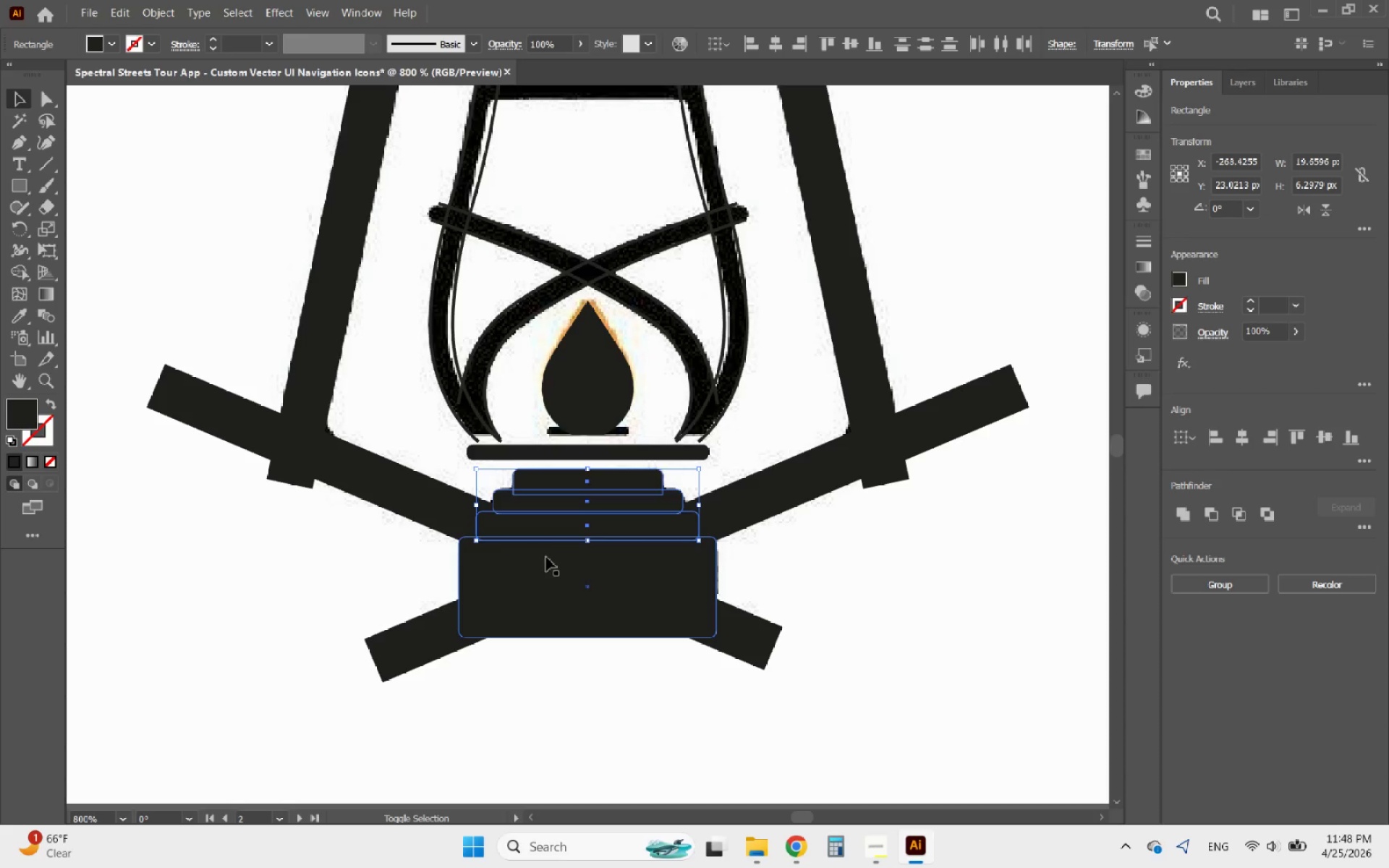 
left_click([553, 561])
 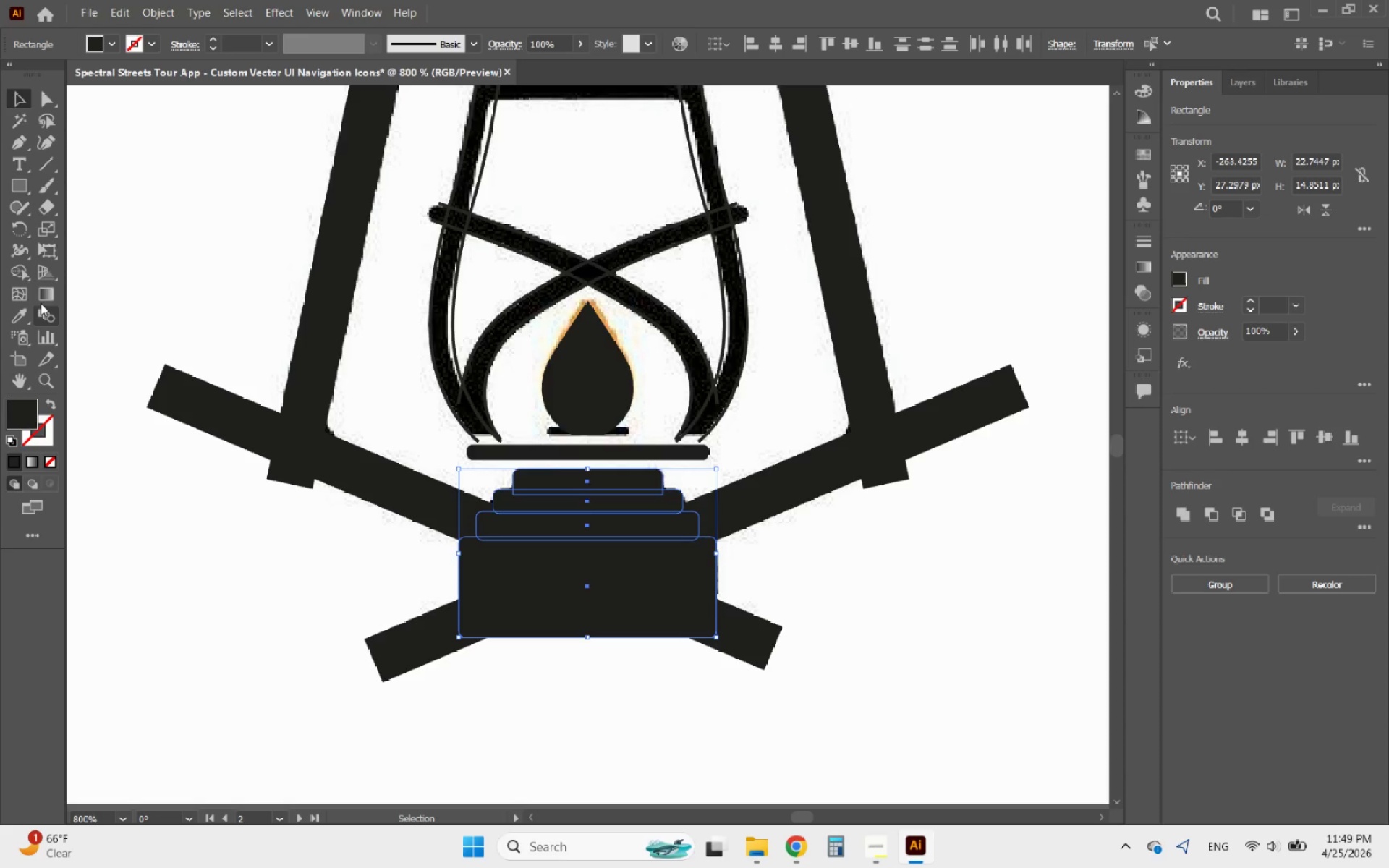 
left_click([21, 273])
 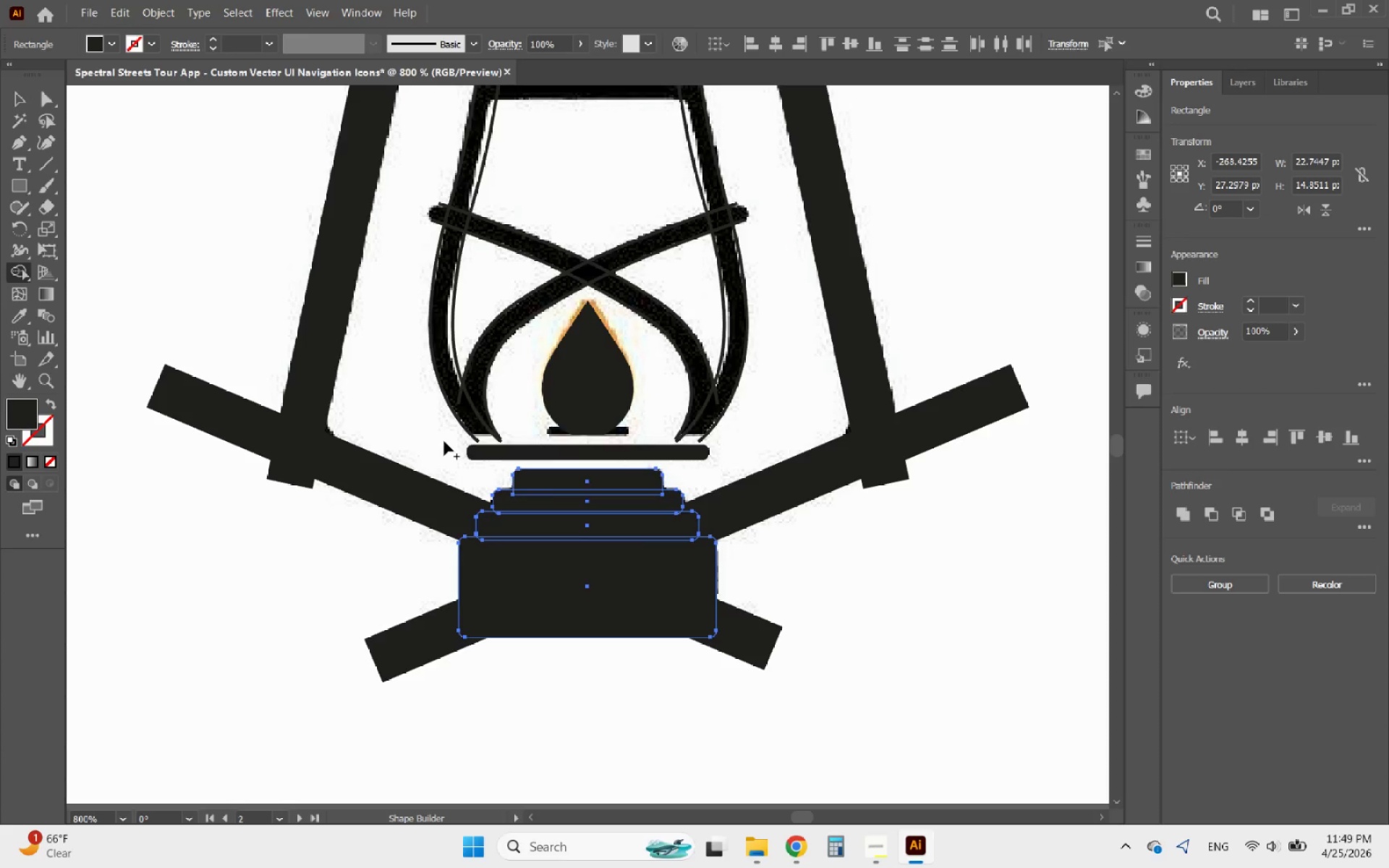 
hold_key(key=AltLeft, duration=0.52)
scroll: coordinate [584, 536], scroll_direction: up, amount: 2.0
 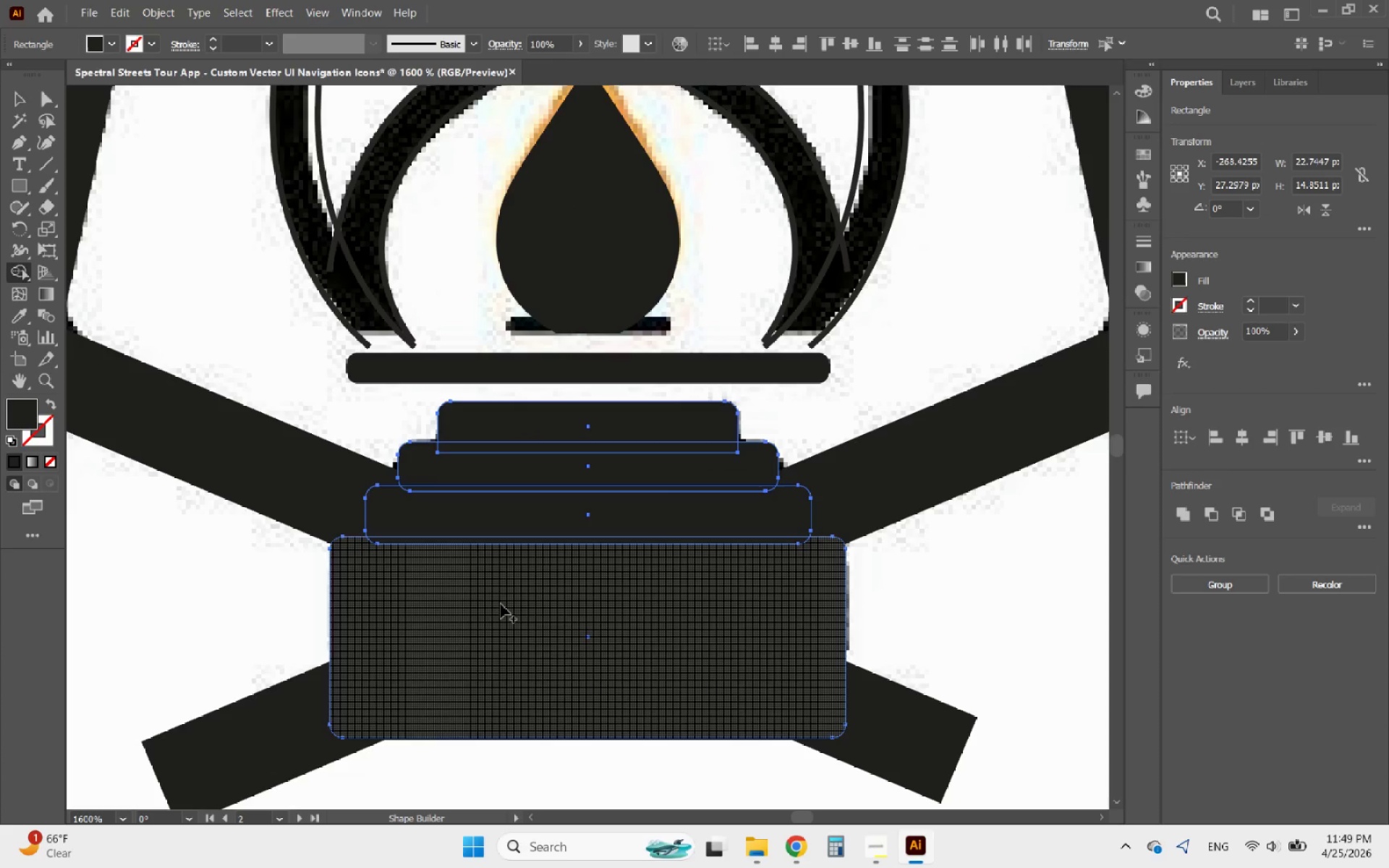 
left_click_drag(start_coordinate=[501, 604], to_coordinate=[548, 430])
 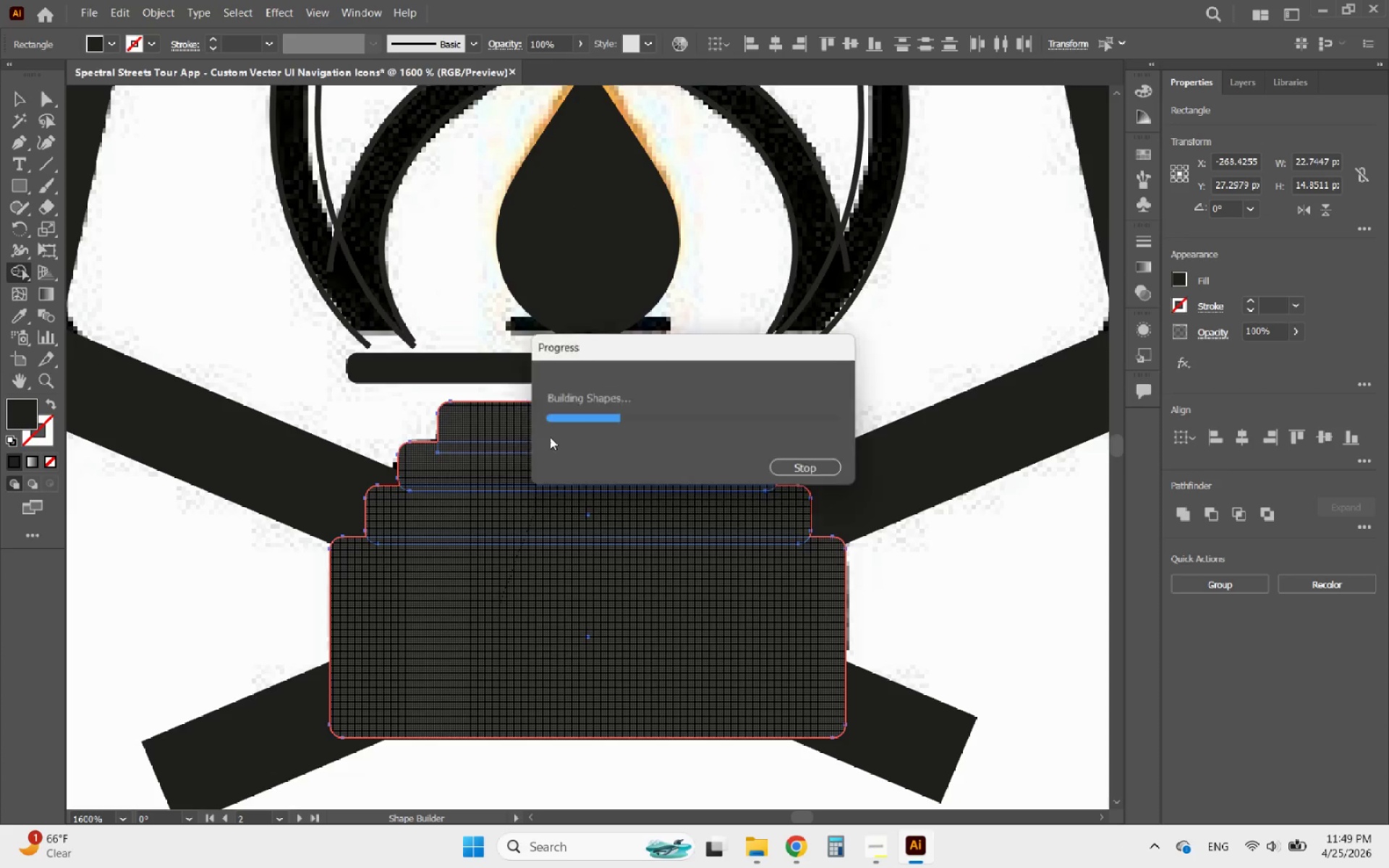 
hold_key(key=AltLeft, duration=1.28)
scroll: coordinate [630, 574], scroll_direction: down, amount: 3.0
 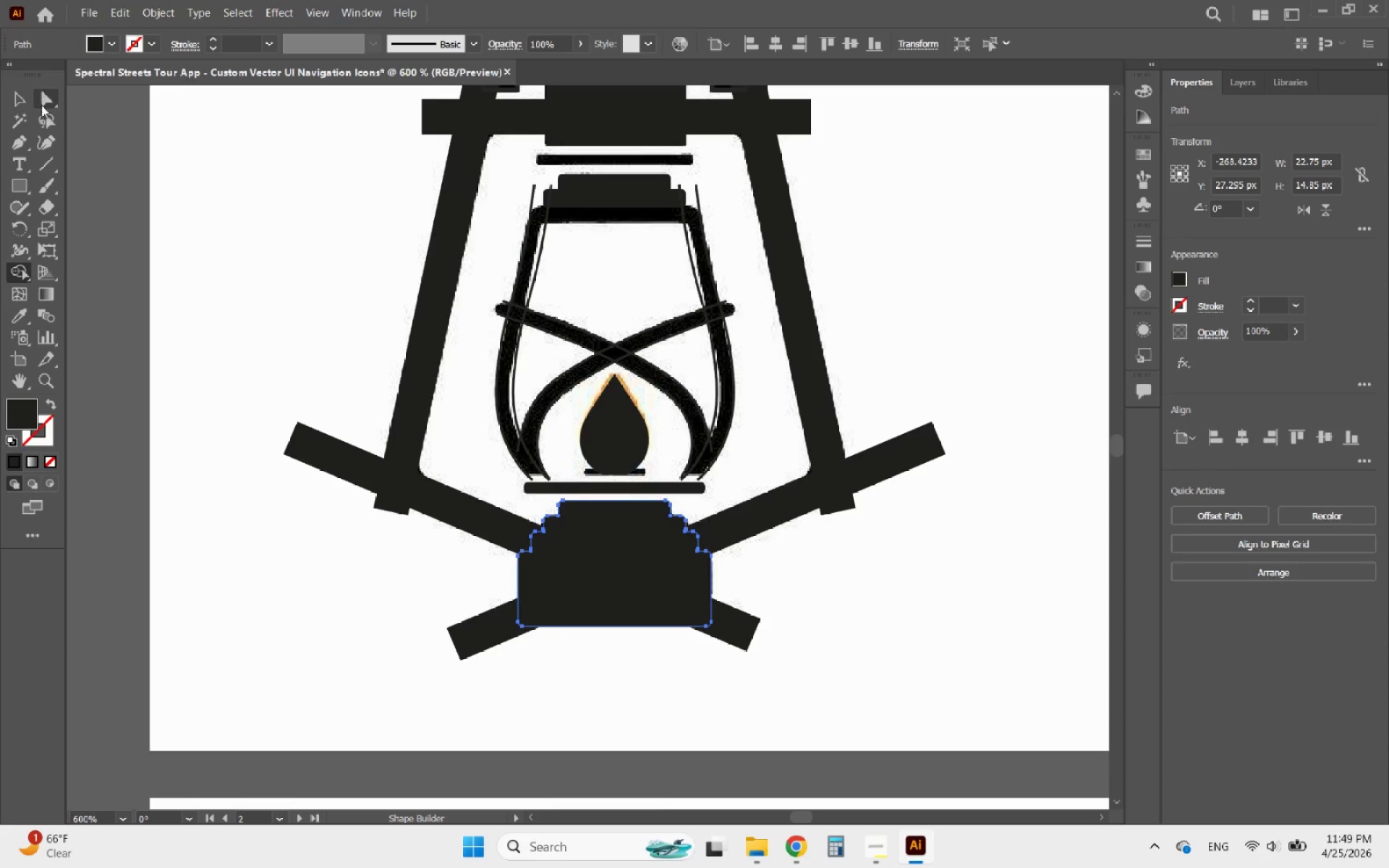 
left_click([7, 104])
 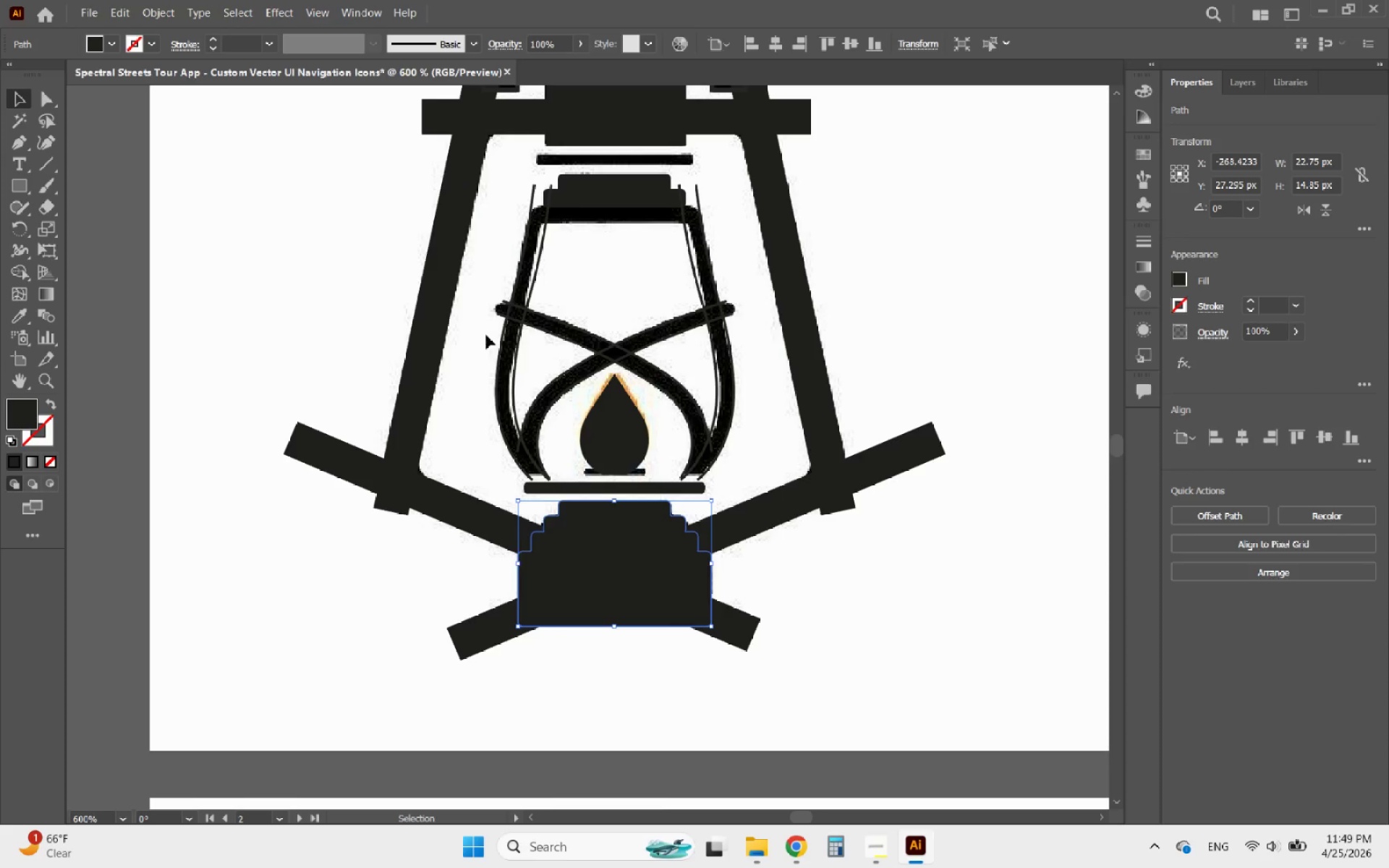 
hold_key(key=AltLeft, duration=1.75)
scroll: coordinate [598, 517], scroll_direction: up, amount: 3.0
 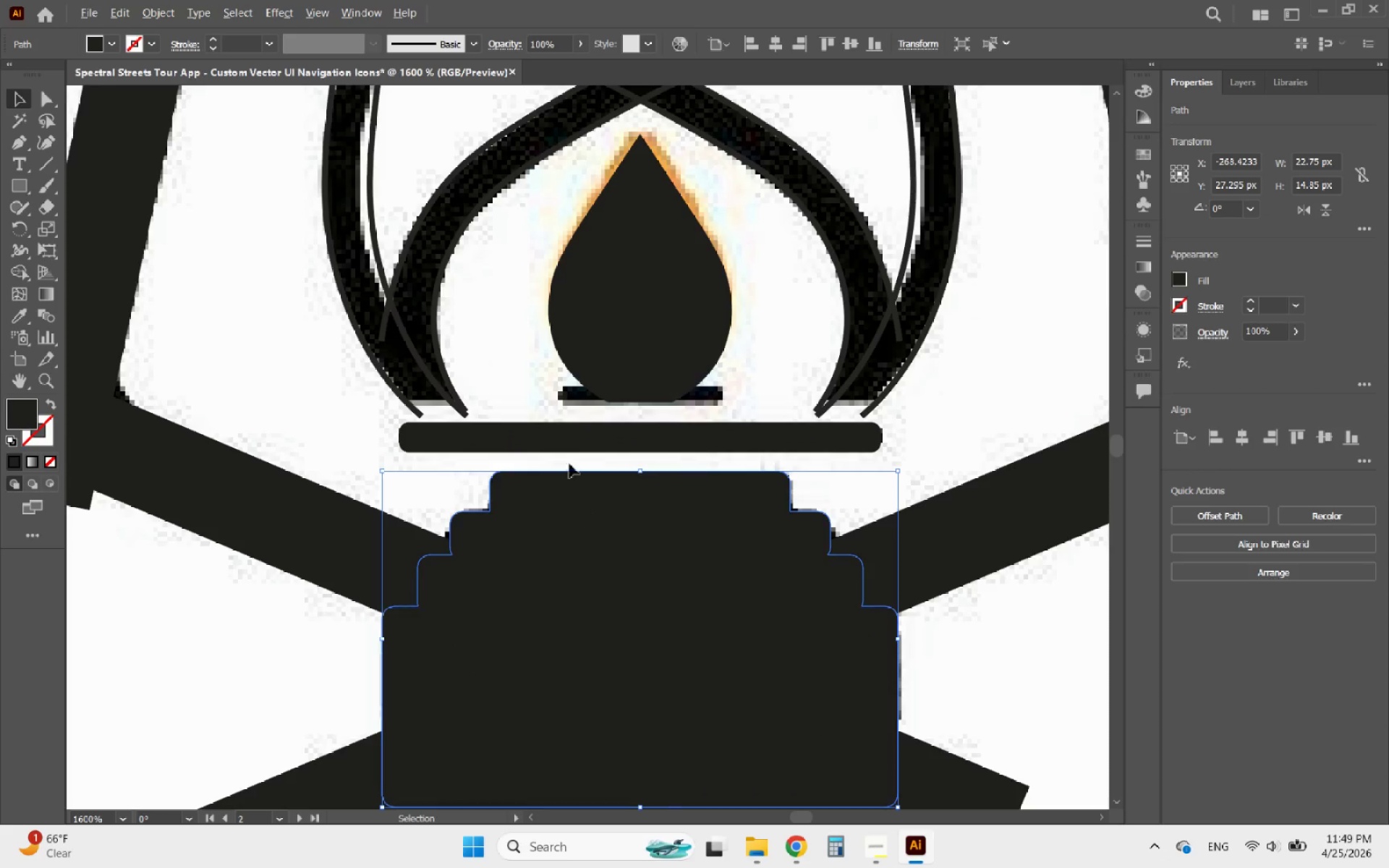 
scroll: coordinate [530, 427], scroll_direction: down, amount: 1.0
 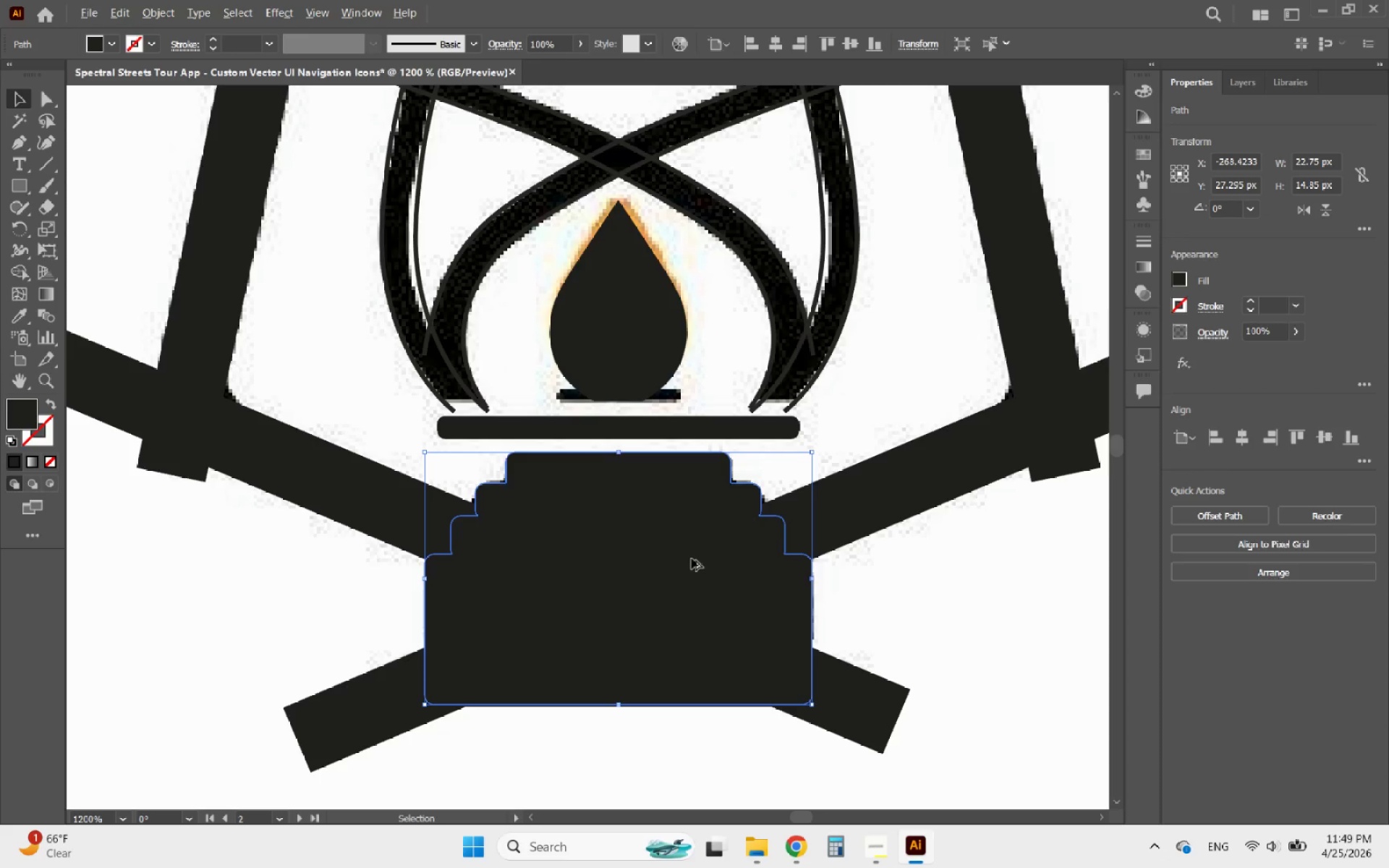 
scroll: coordinate [705, 572], scroll_direction: up, amount: 1.0
 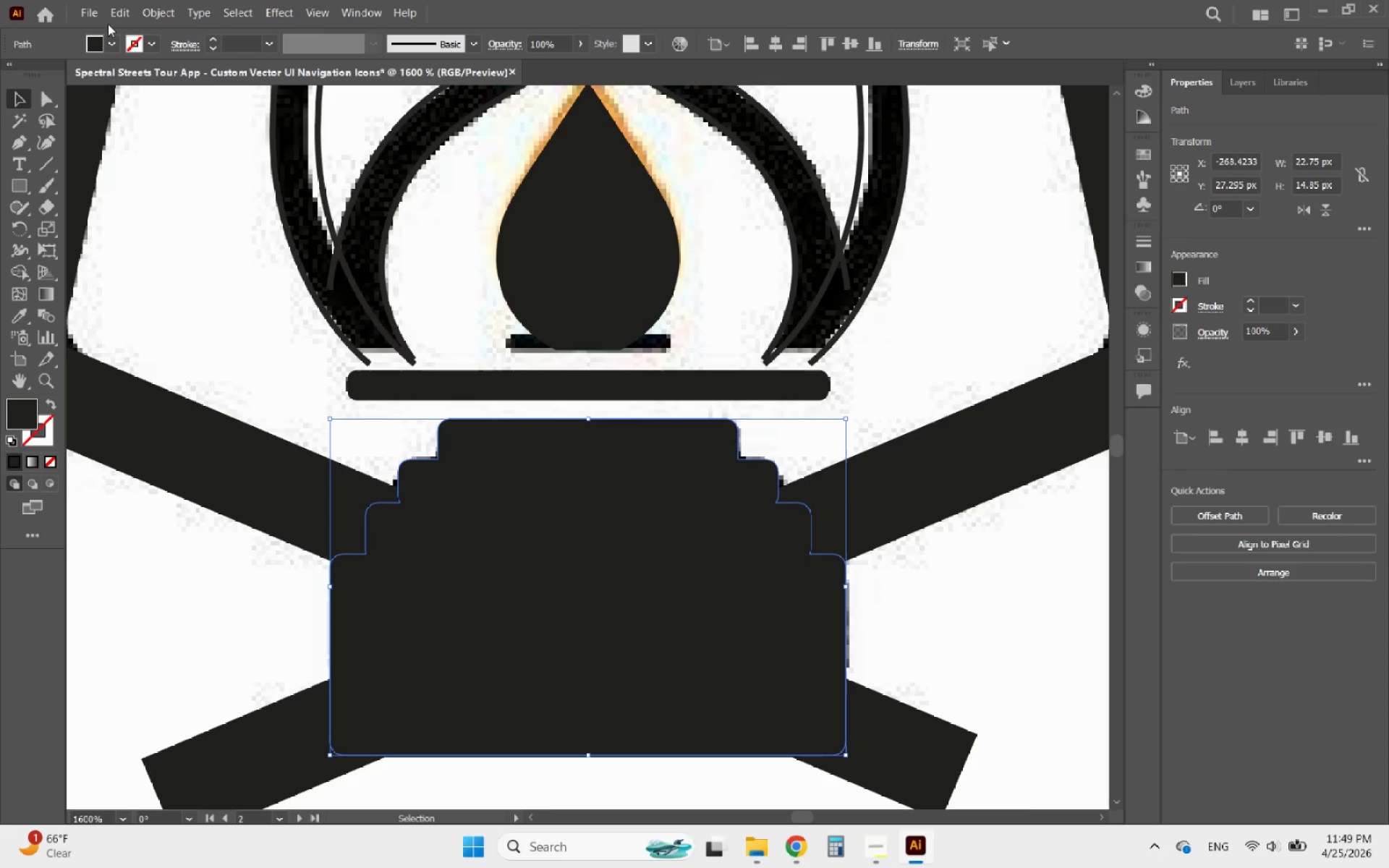 
wait(6.67)
 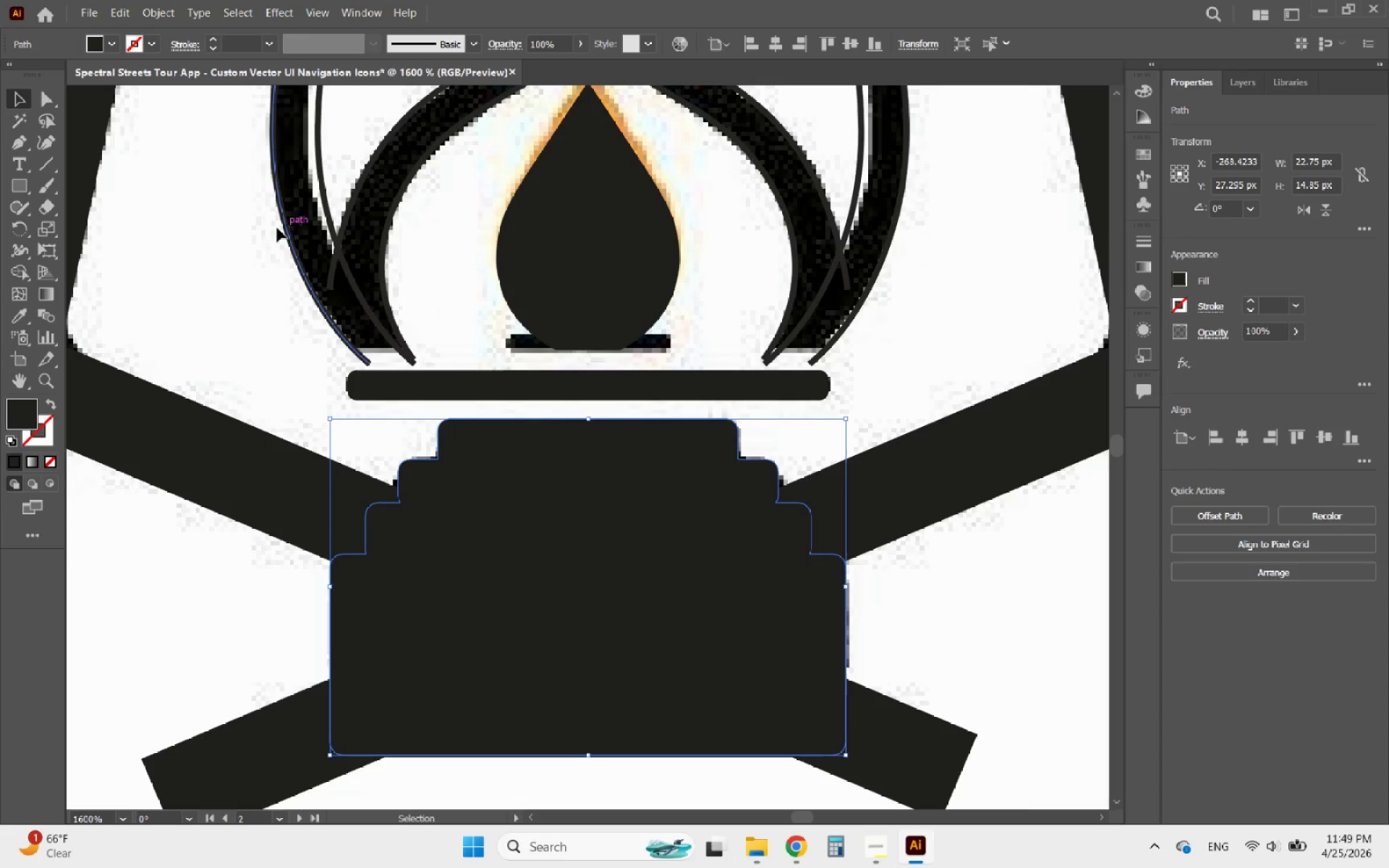 
hold_key(key=AltLeft, duration=0.78)
scroll: coordinate [553, 492], scroll_direction: down, amount: 1.0
 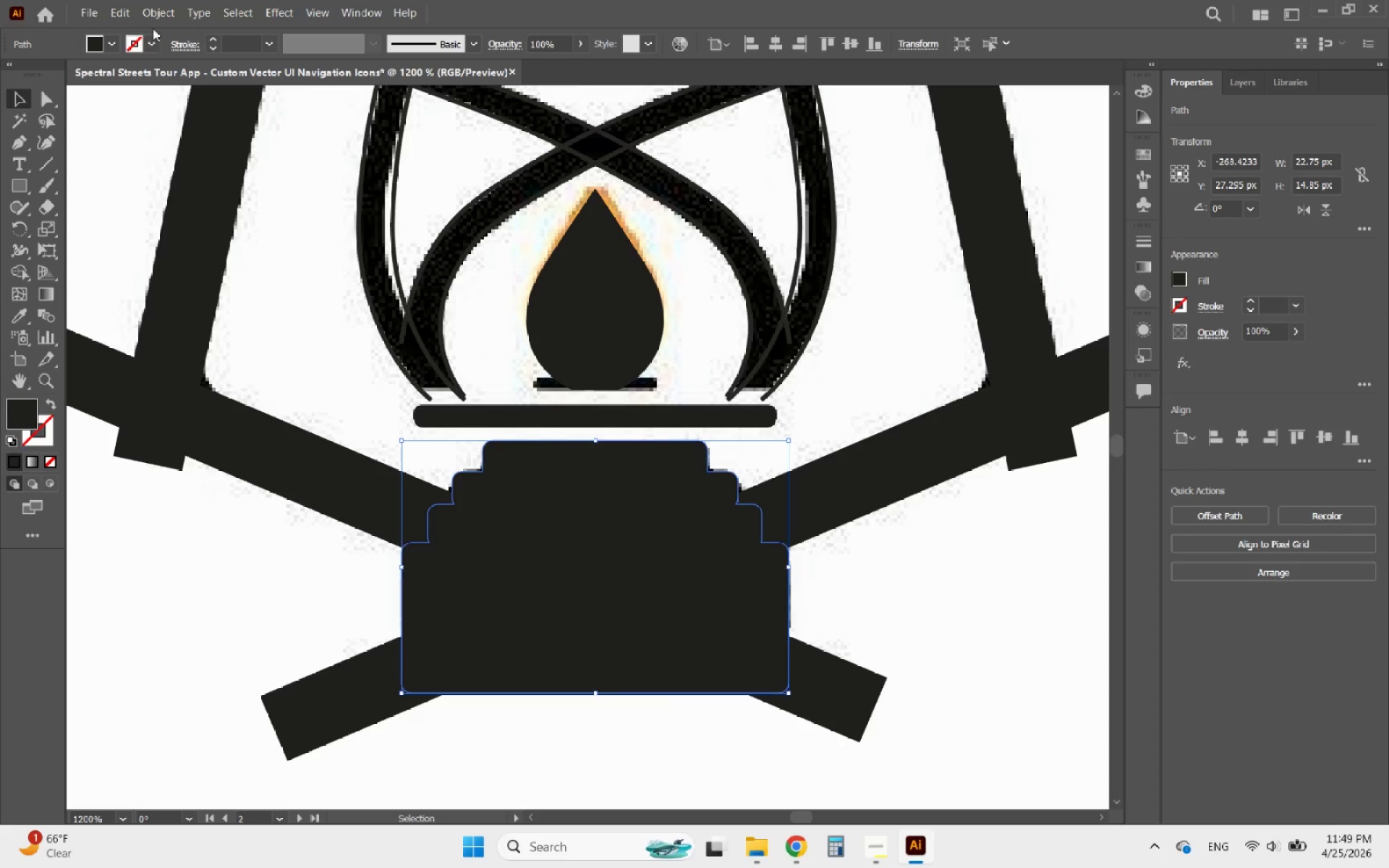 
left_click([156, 14])
 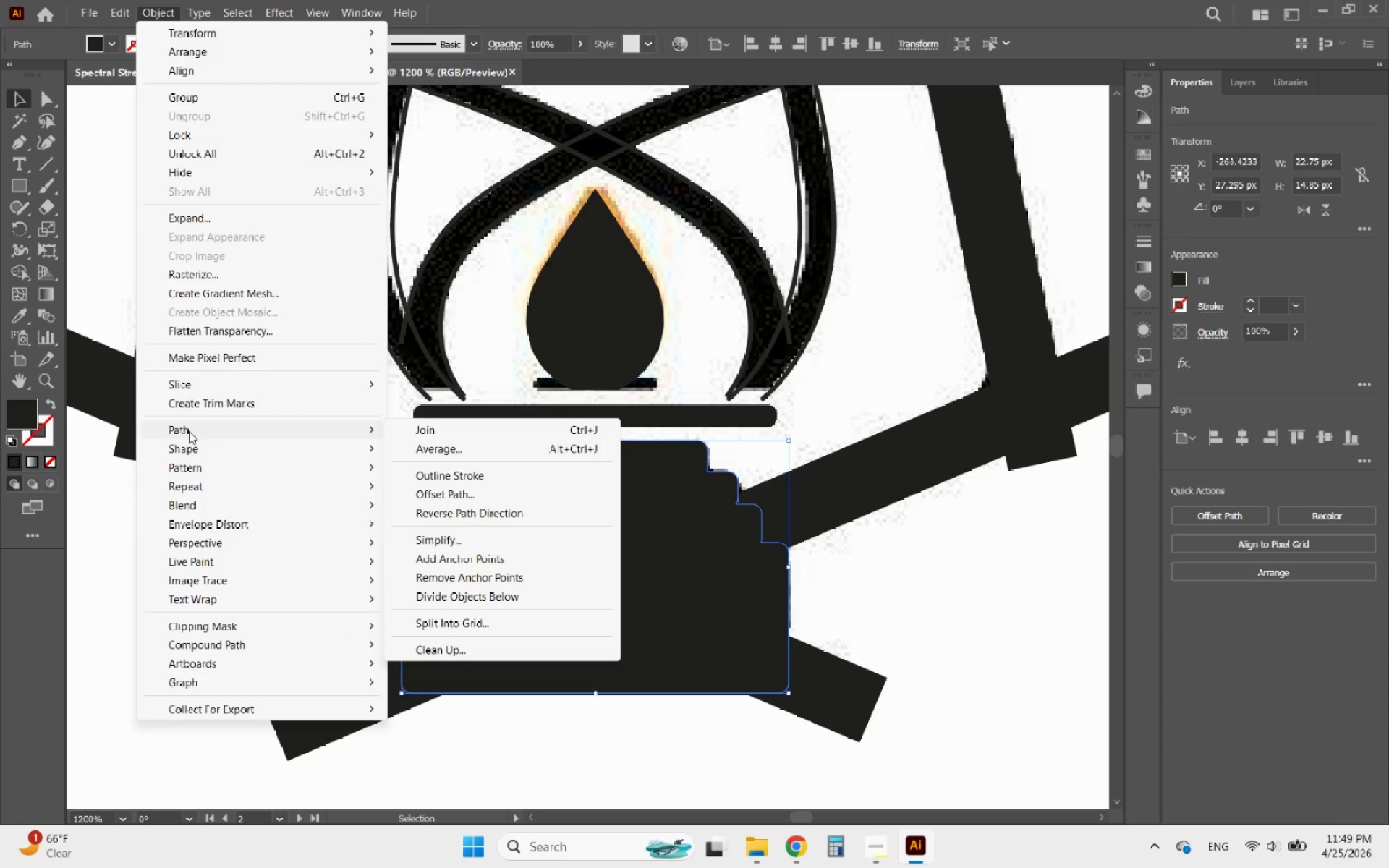 
left_click([189, 431])
 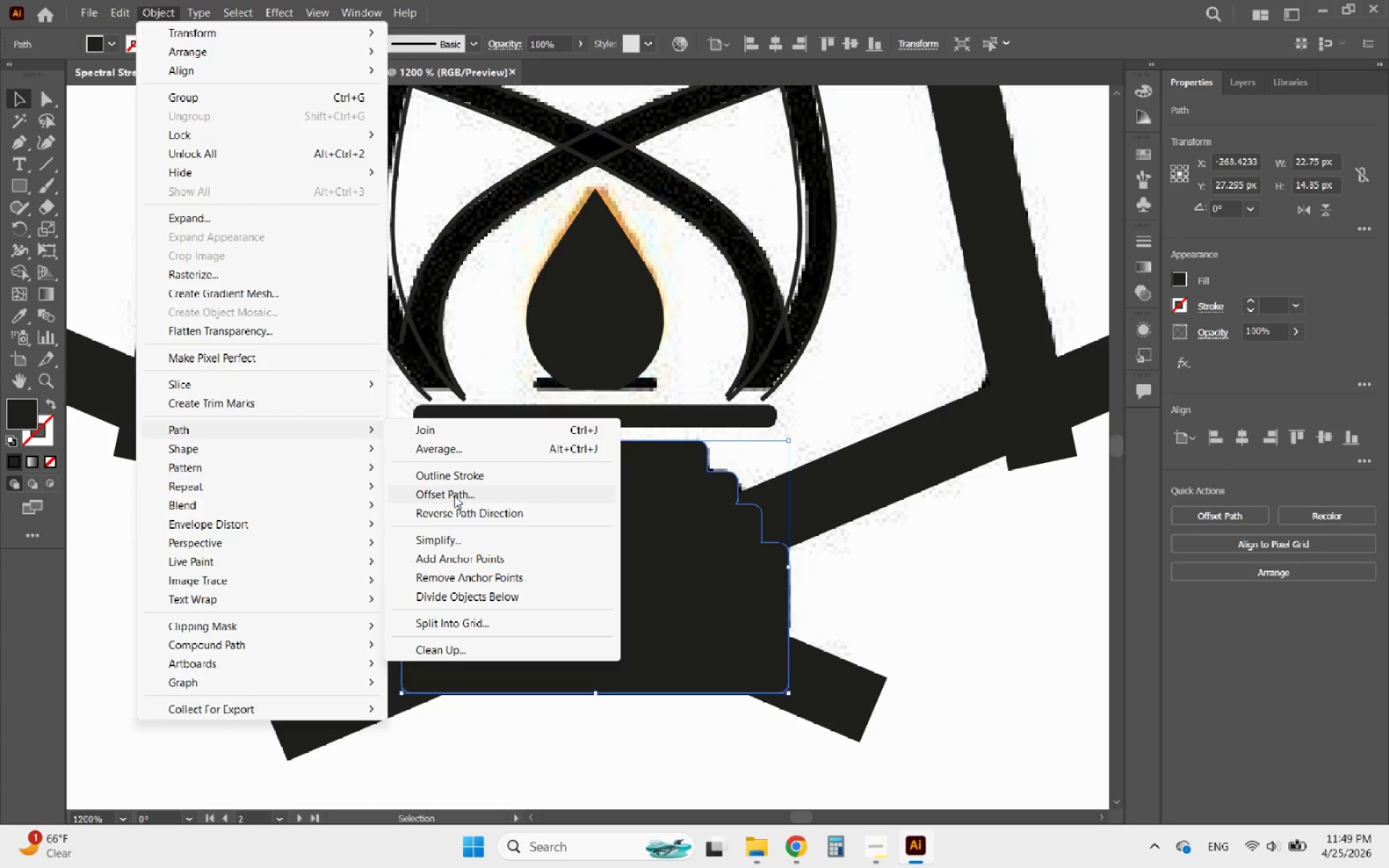 
left_click([454, 495])
 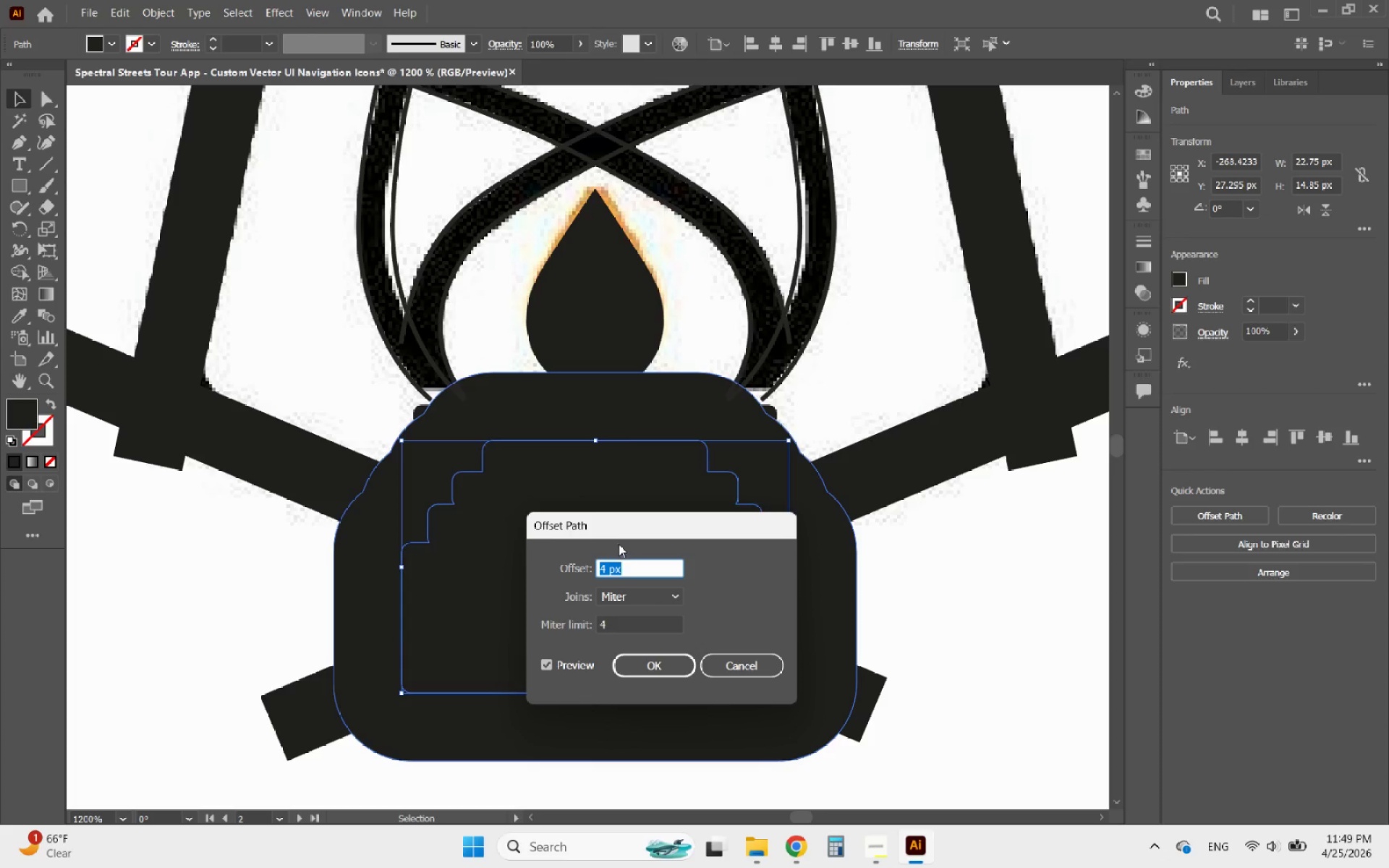 
scroll: coordinate [631, 574], scroll_direction: down, amount: 3.0
 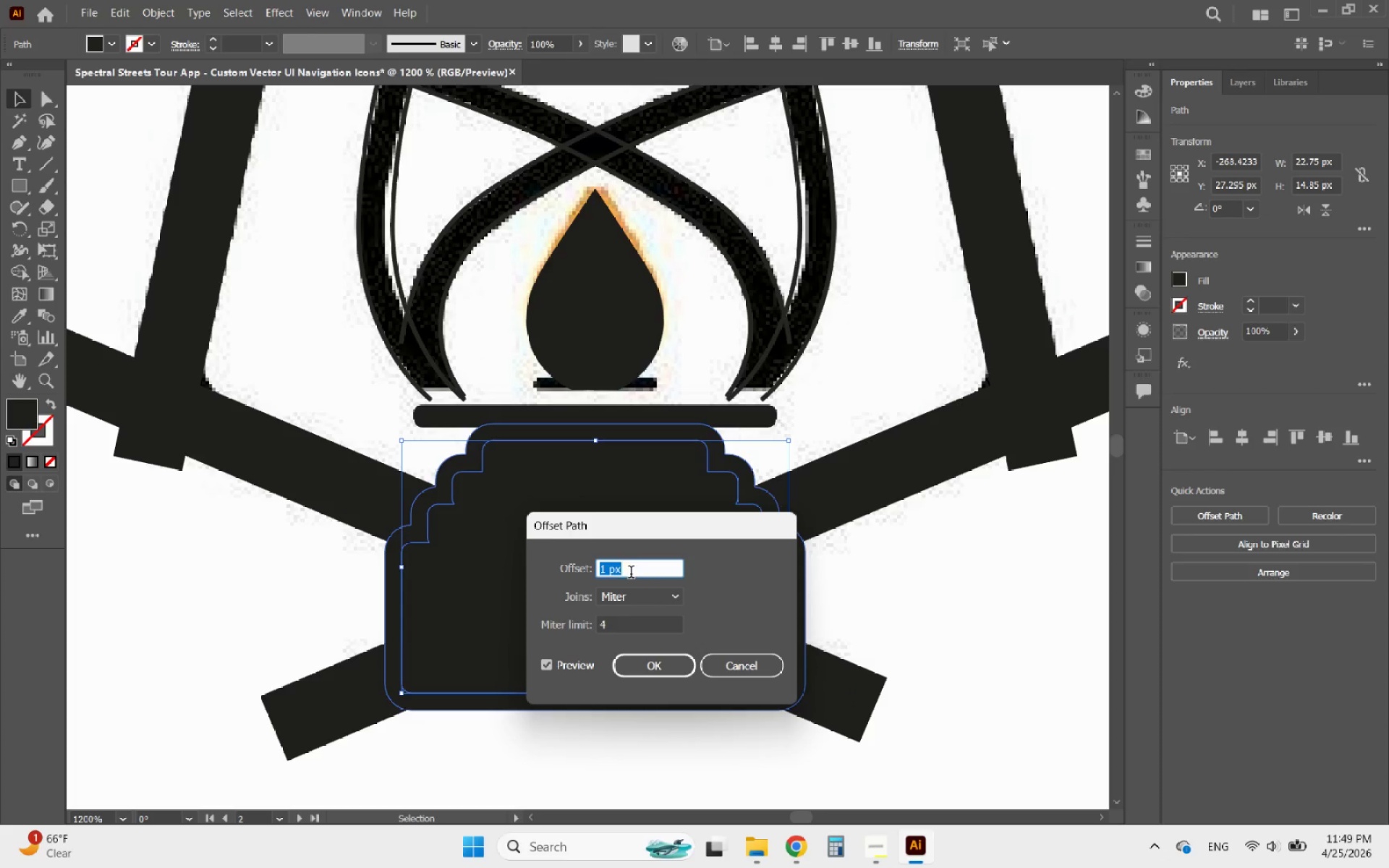 
scroll: coordinate [631, 574], scroll_direction: up, amount: 1.0
 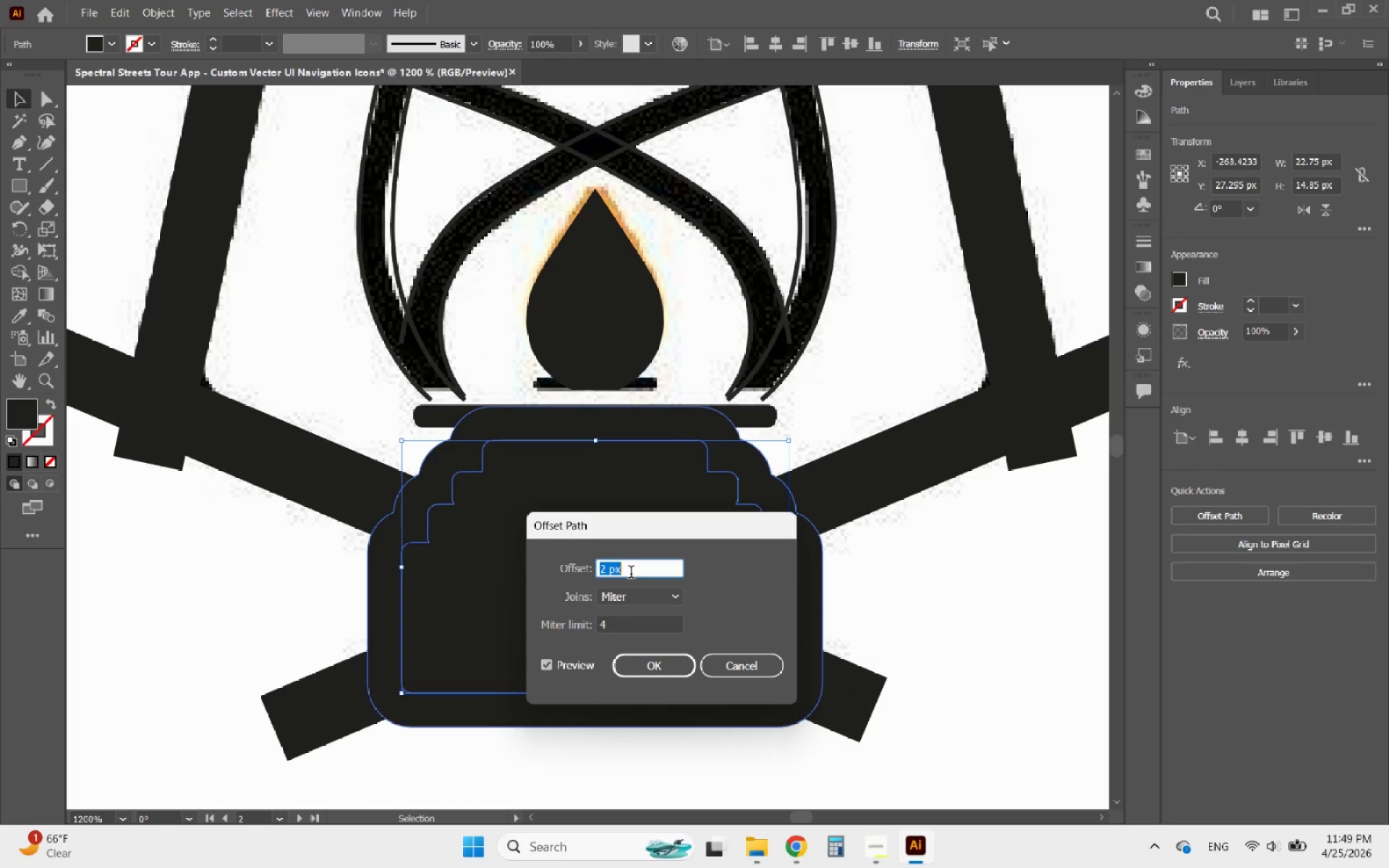 
scroll: coordinate [631, 574], scroll_direction: down, amount: 1.0
 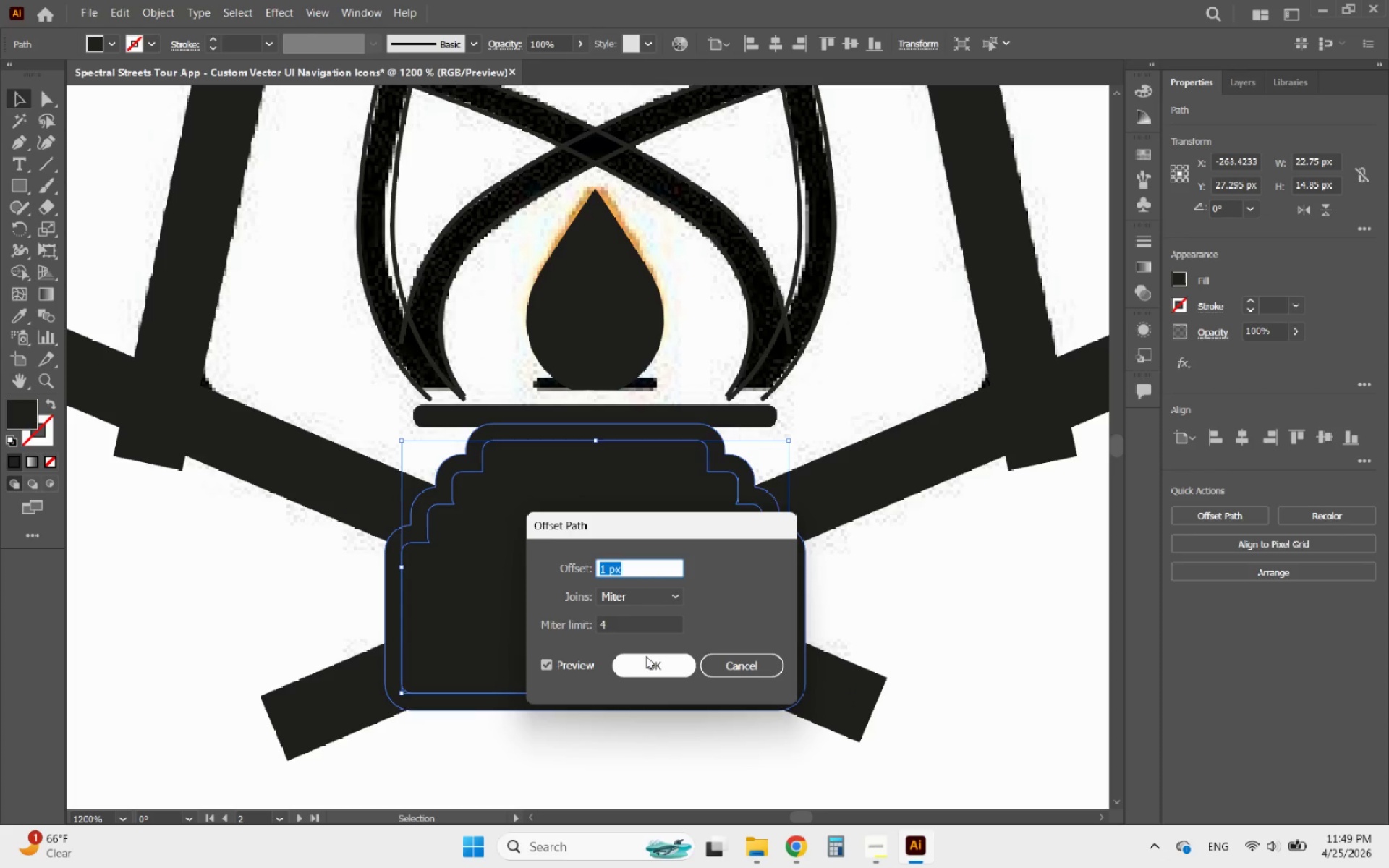 
left_click([651, 665])
 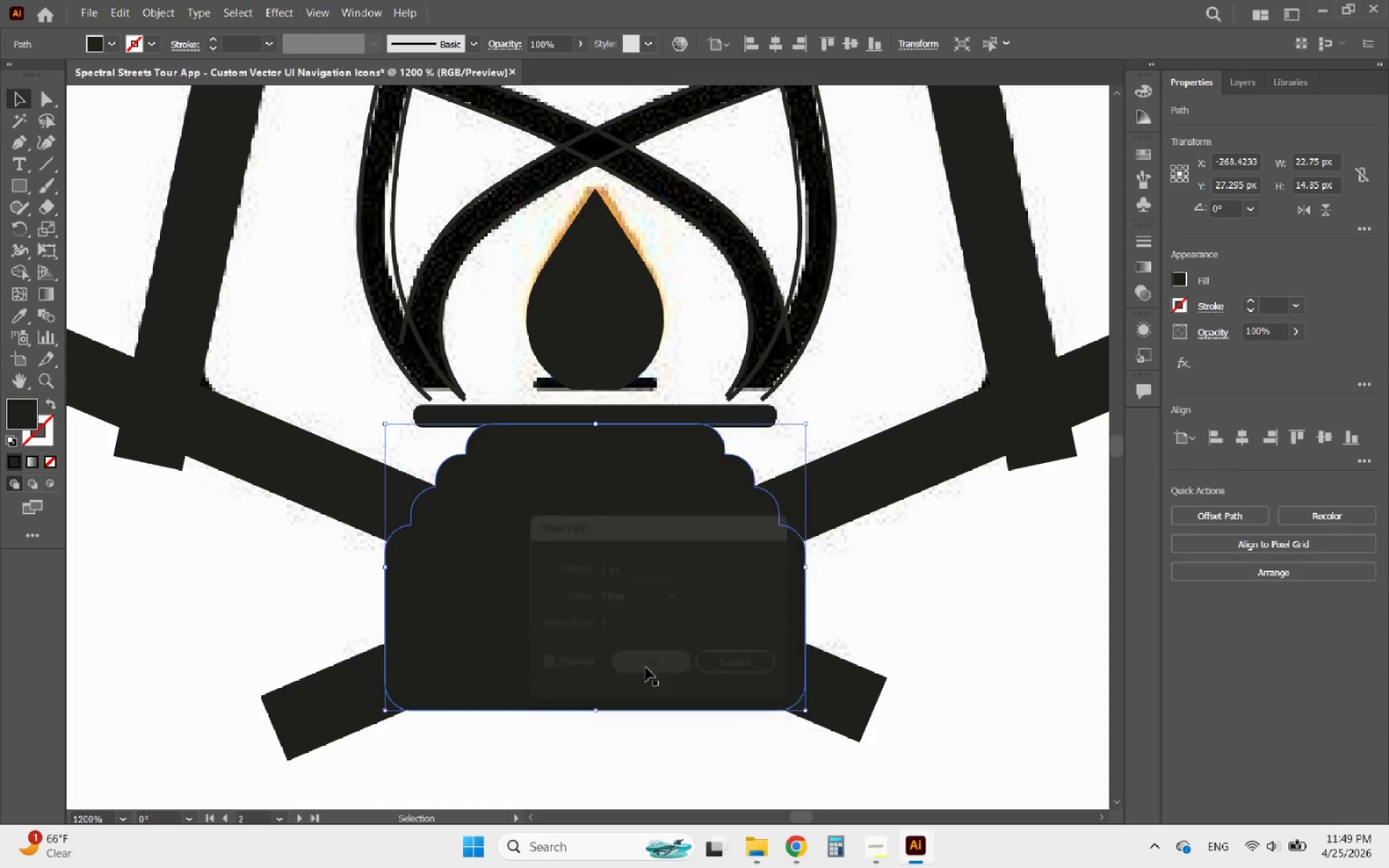 
hold_key(key=AltLeft, duration=1.48)
scroll: coordinate [598, 664], scroll_direction: down, amount: 2.0
 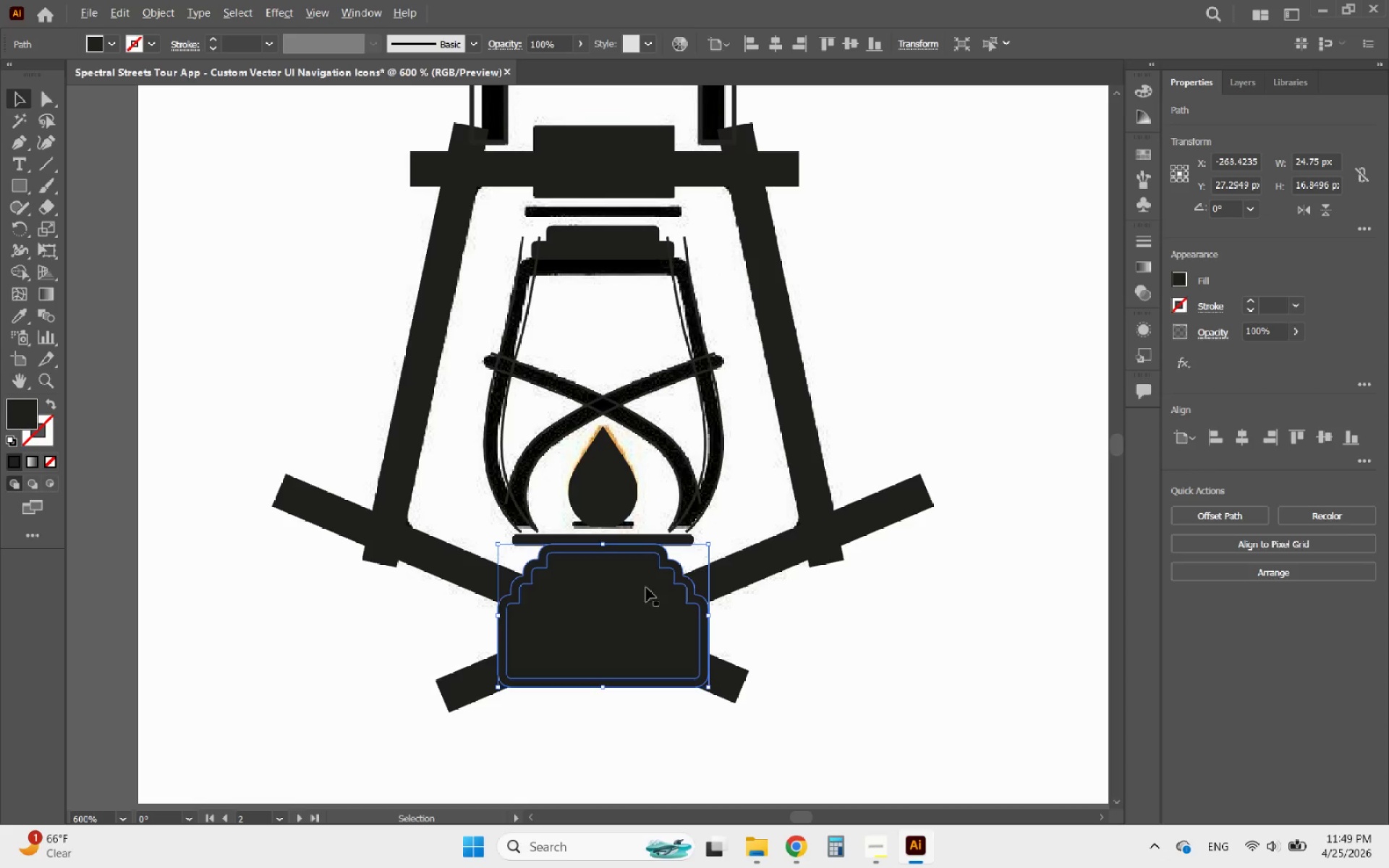 
scroll: coordinate [646, 587], scroll_direction: up, amount: 1.0
 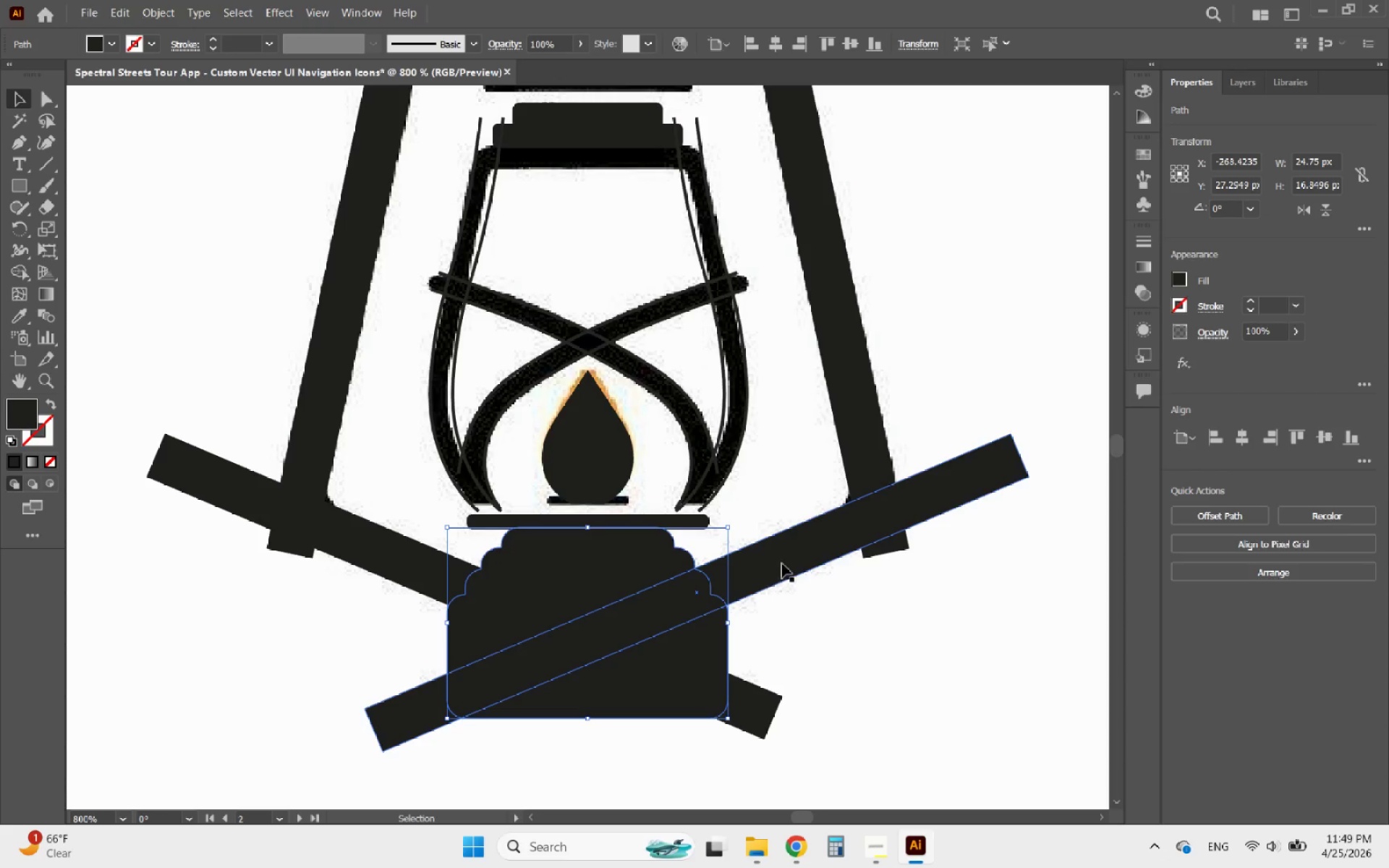 
hold_key(key=ShiftLeft, duration=4.38)
left_click([786, 562])
 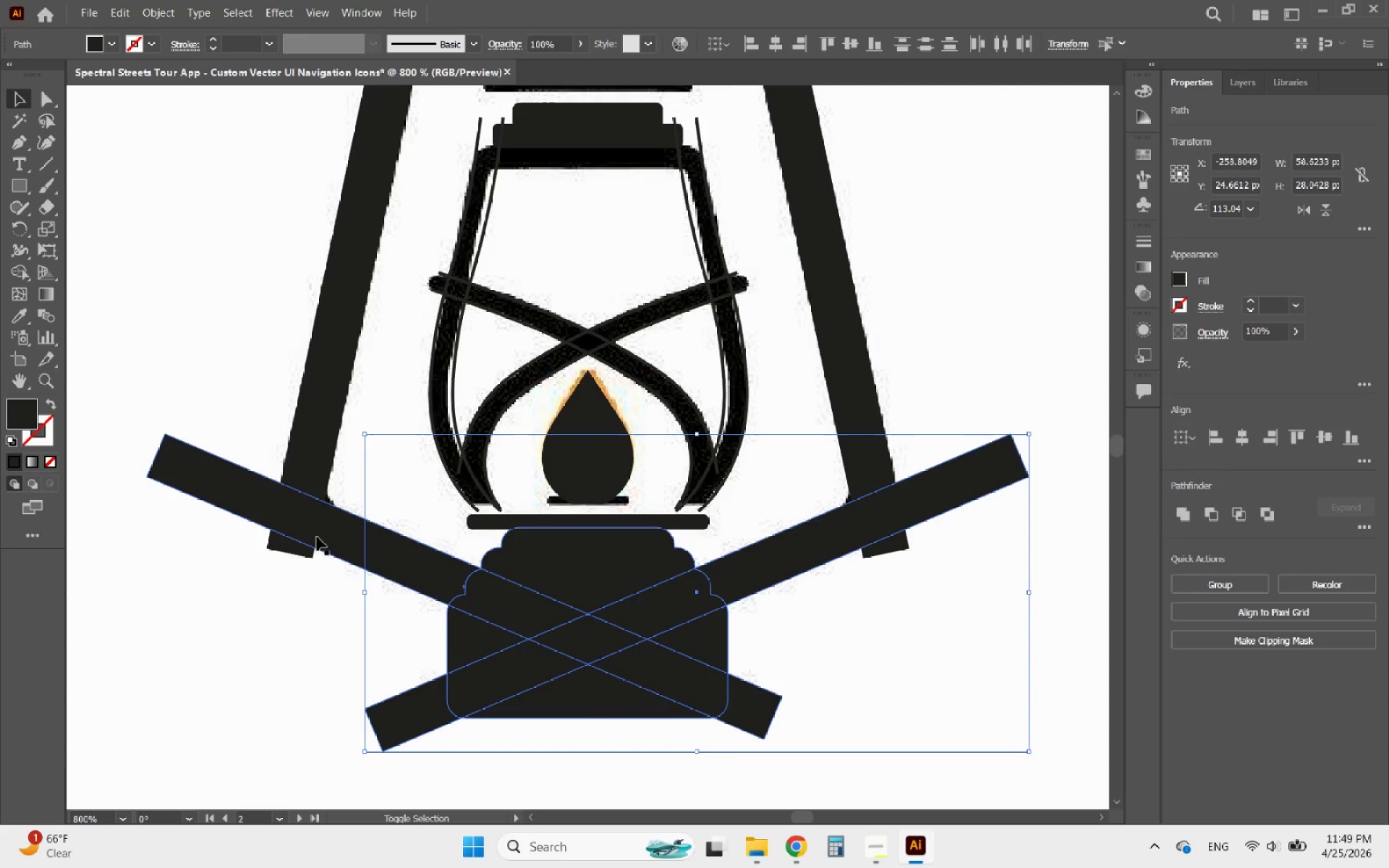 
left_click([307, 530])
 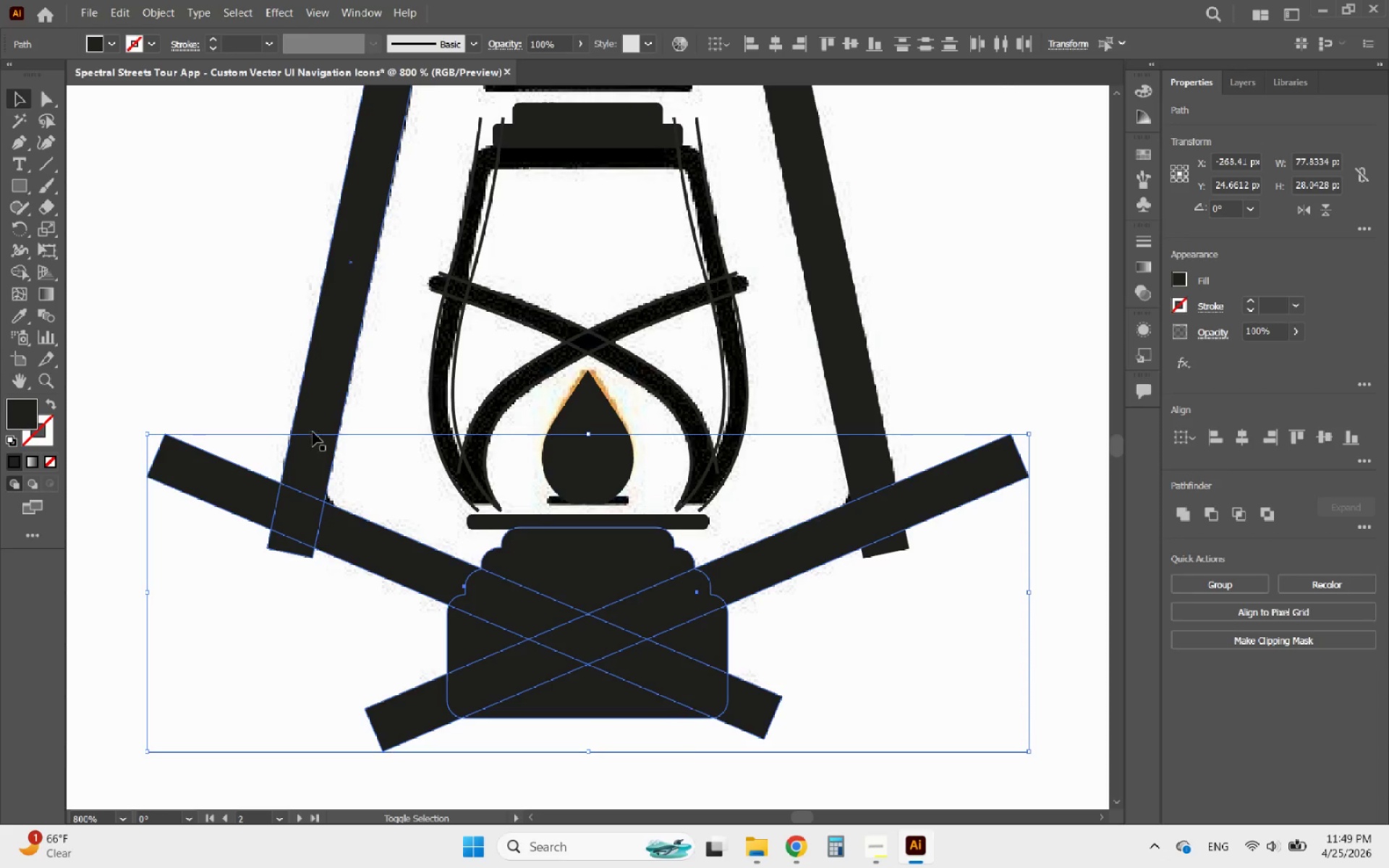 
left_click([315, 420])
 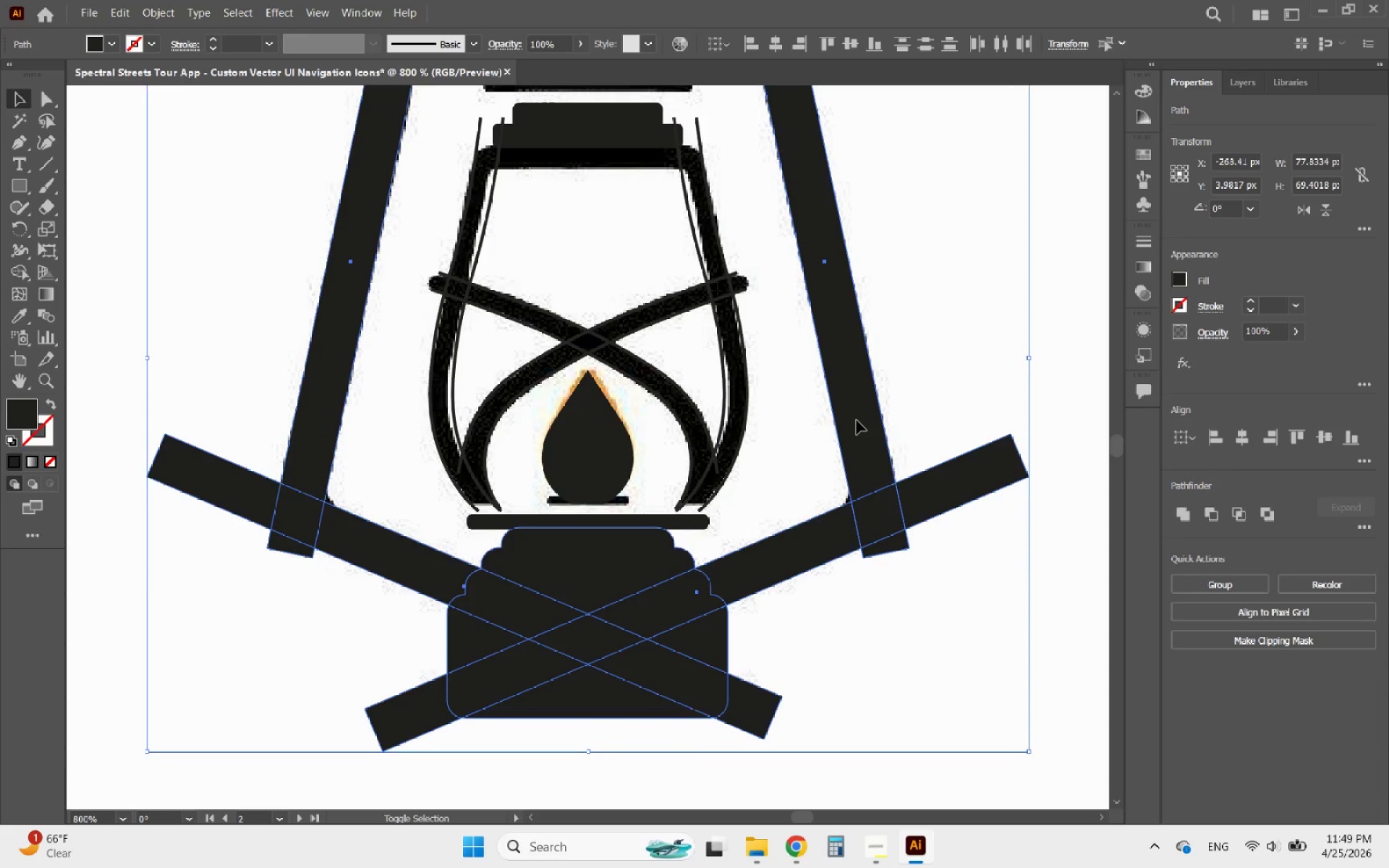 
hold_key(key=AltLeft, duration=1.95)
scroll: coordinate [645, 675], scroll_direction: down, amount: 2.0
 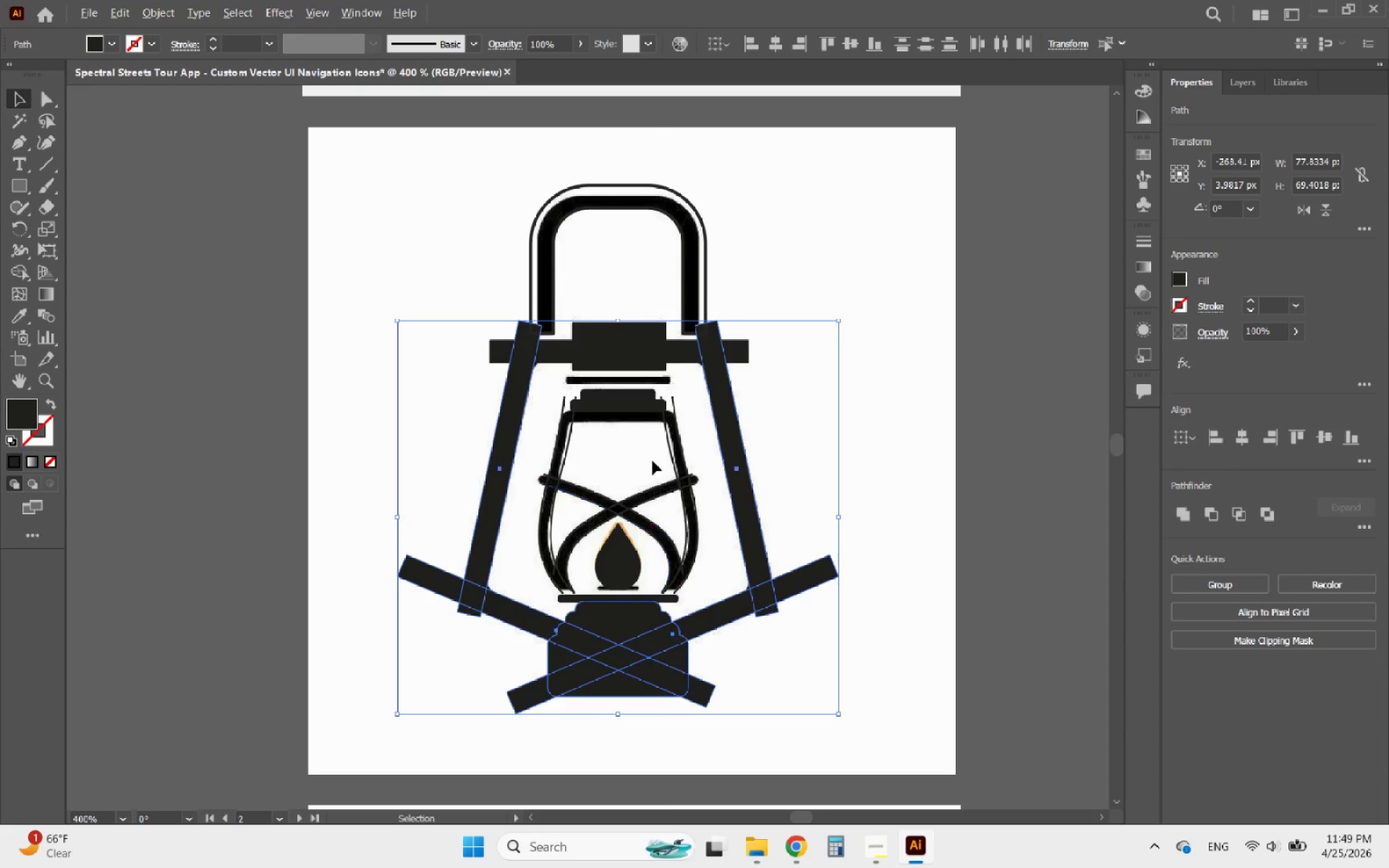 
scroll: coordinate [653, 459], scroll_direction: up, amount: 1.0
 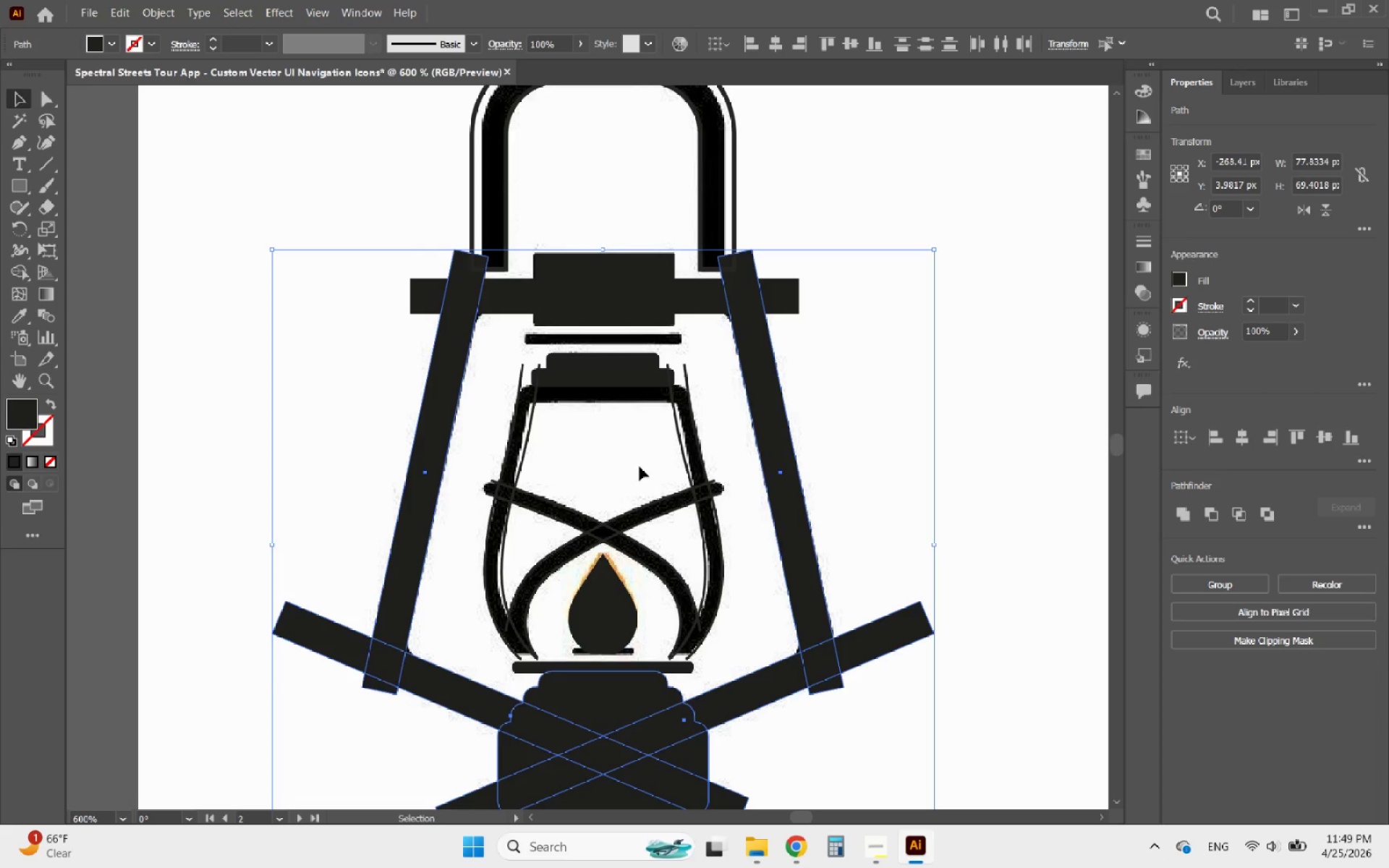 
scroll: coordinate [637, 478], scroll_direction: down, amount: 3.0
 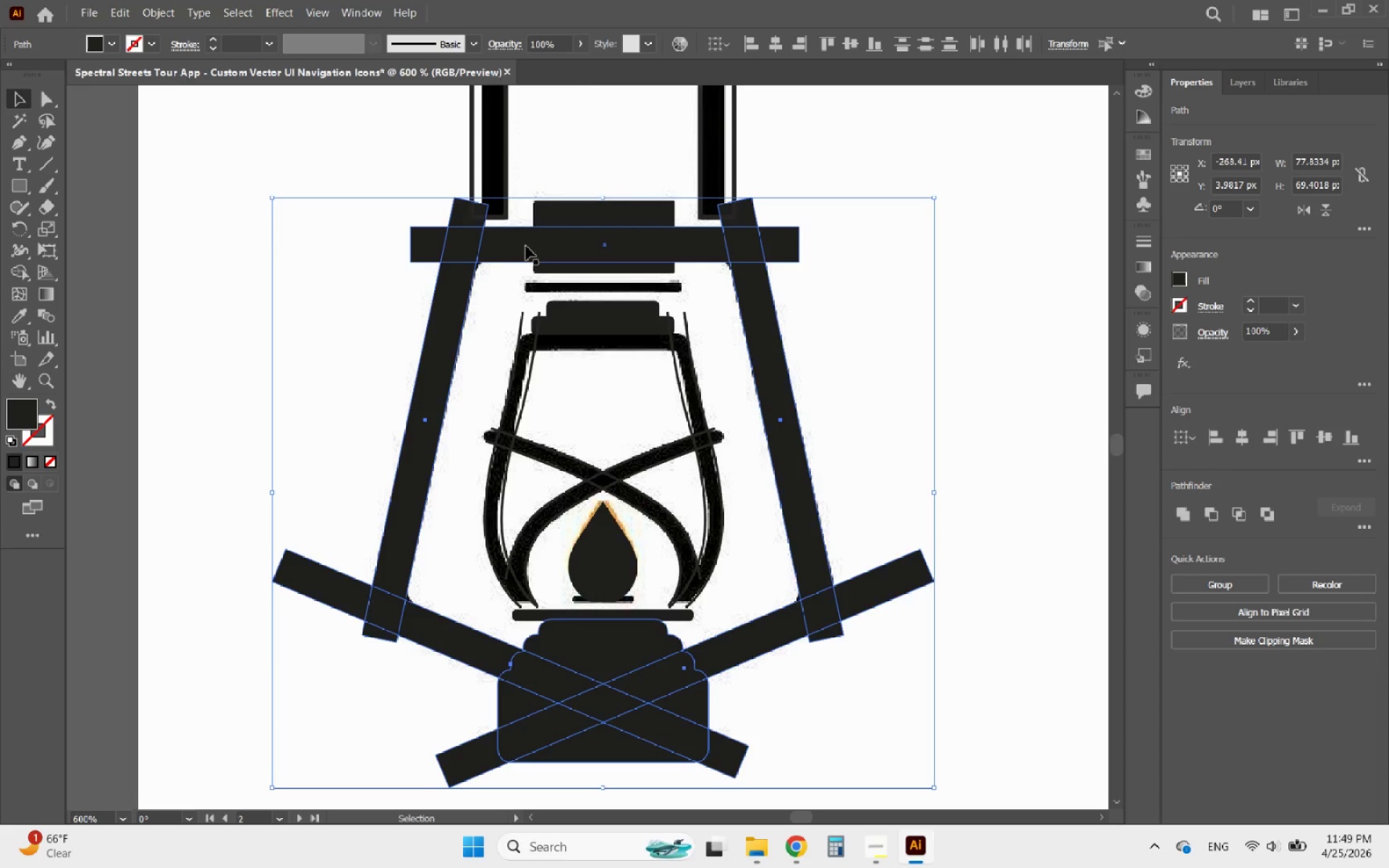 
hold_key(key=ShiftLeft, duration=0.97)
left_click([504, 240])
 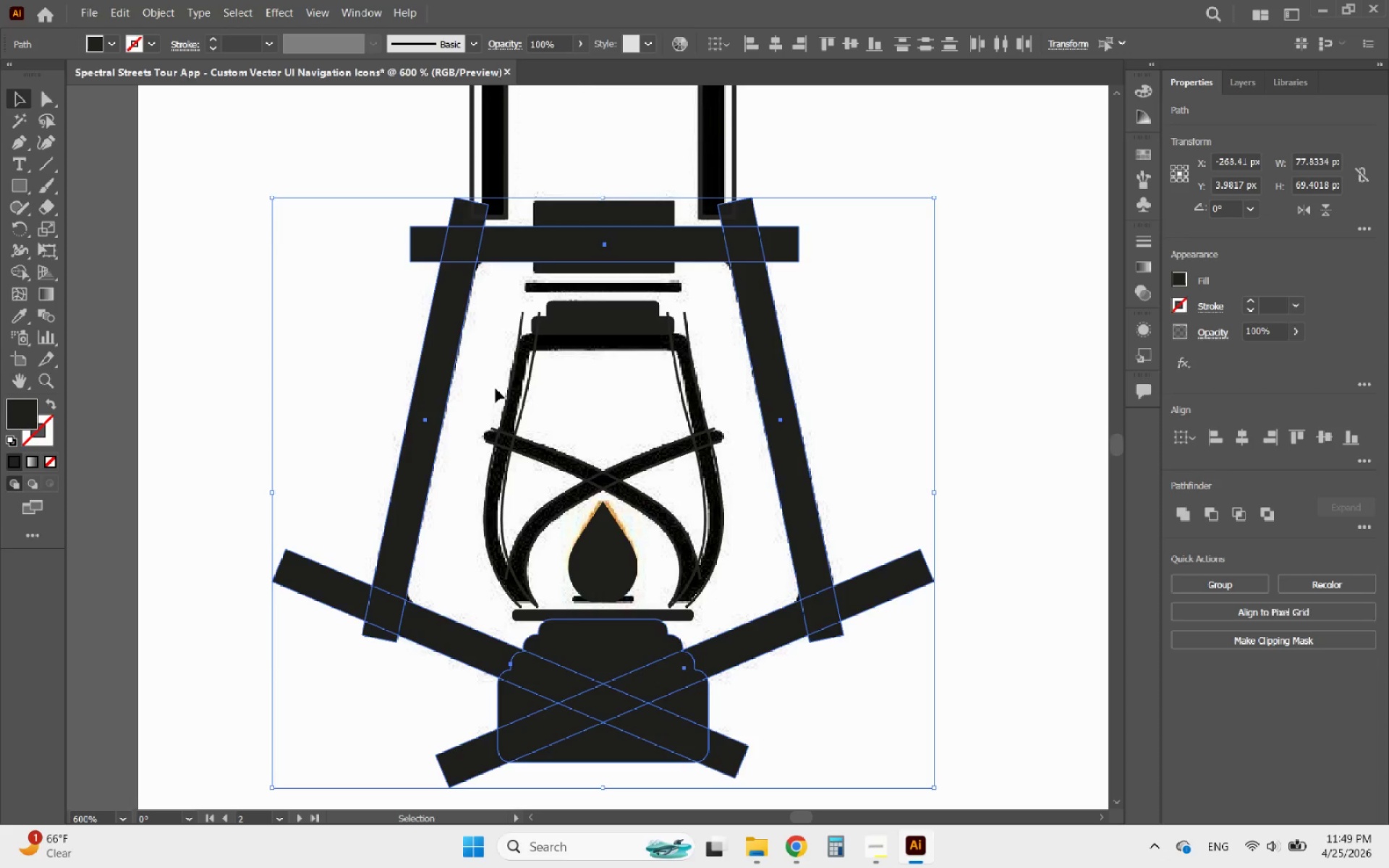 
hold_key(key=ShiftLeft, duration=2.11)
 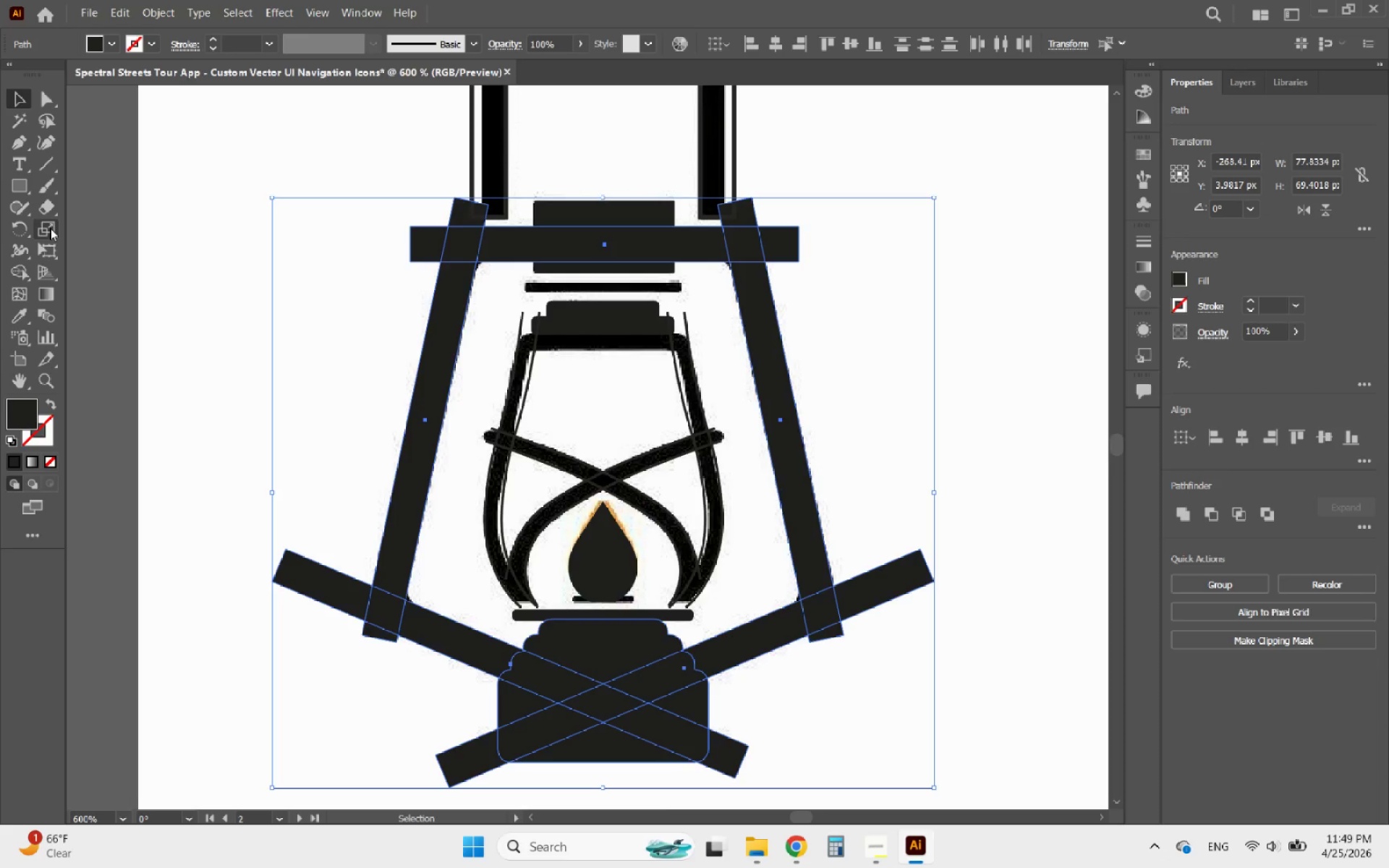 
left_click([17, 272])
 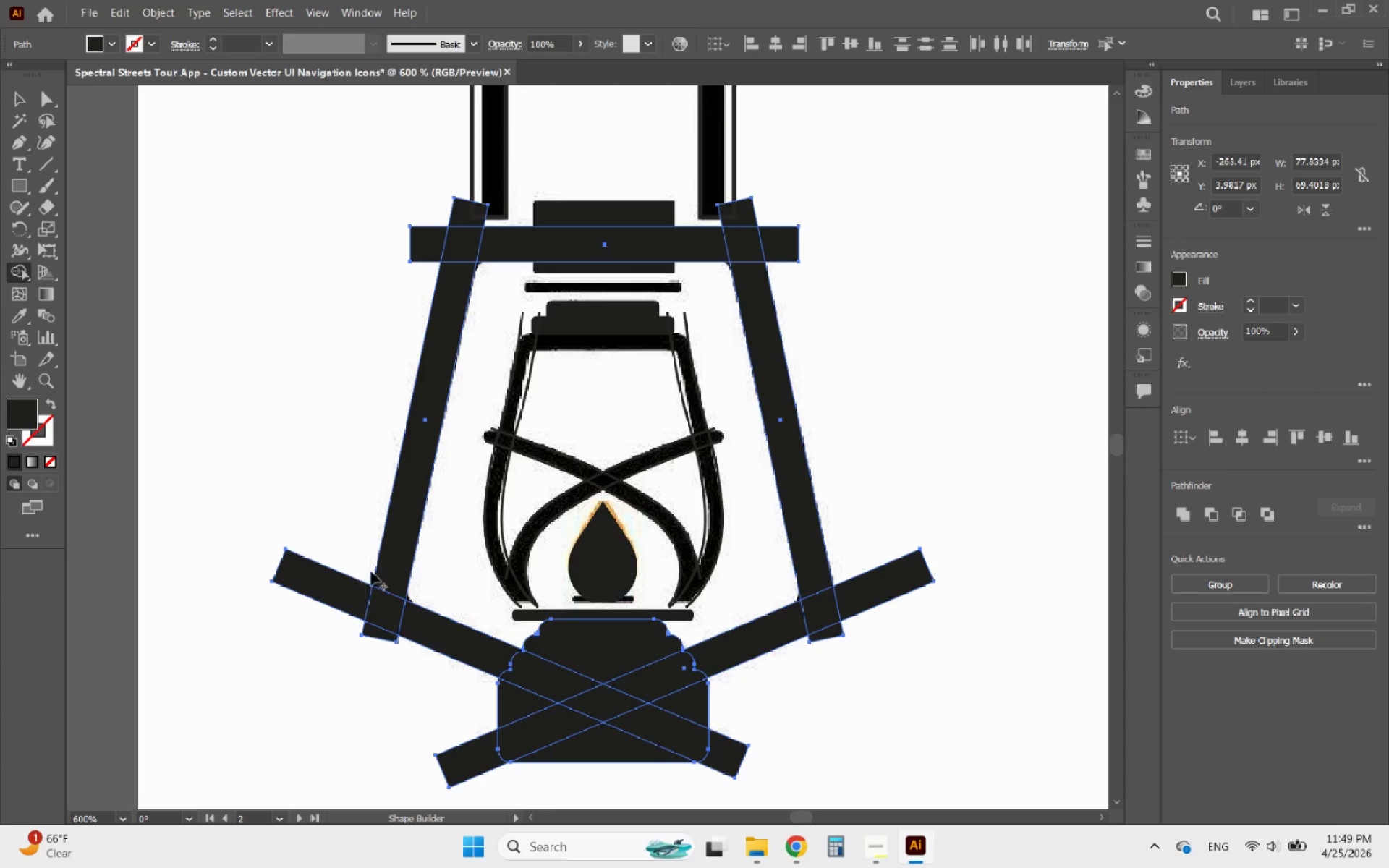 
left_click_drag(start_coordinate=[388, 578], to_coordinate=[439, 632])
 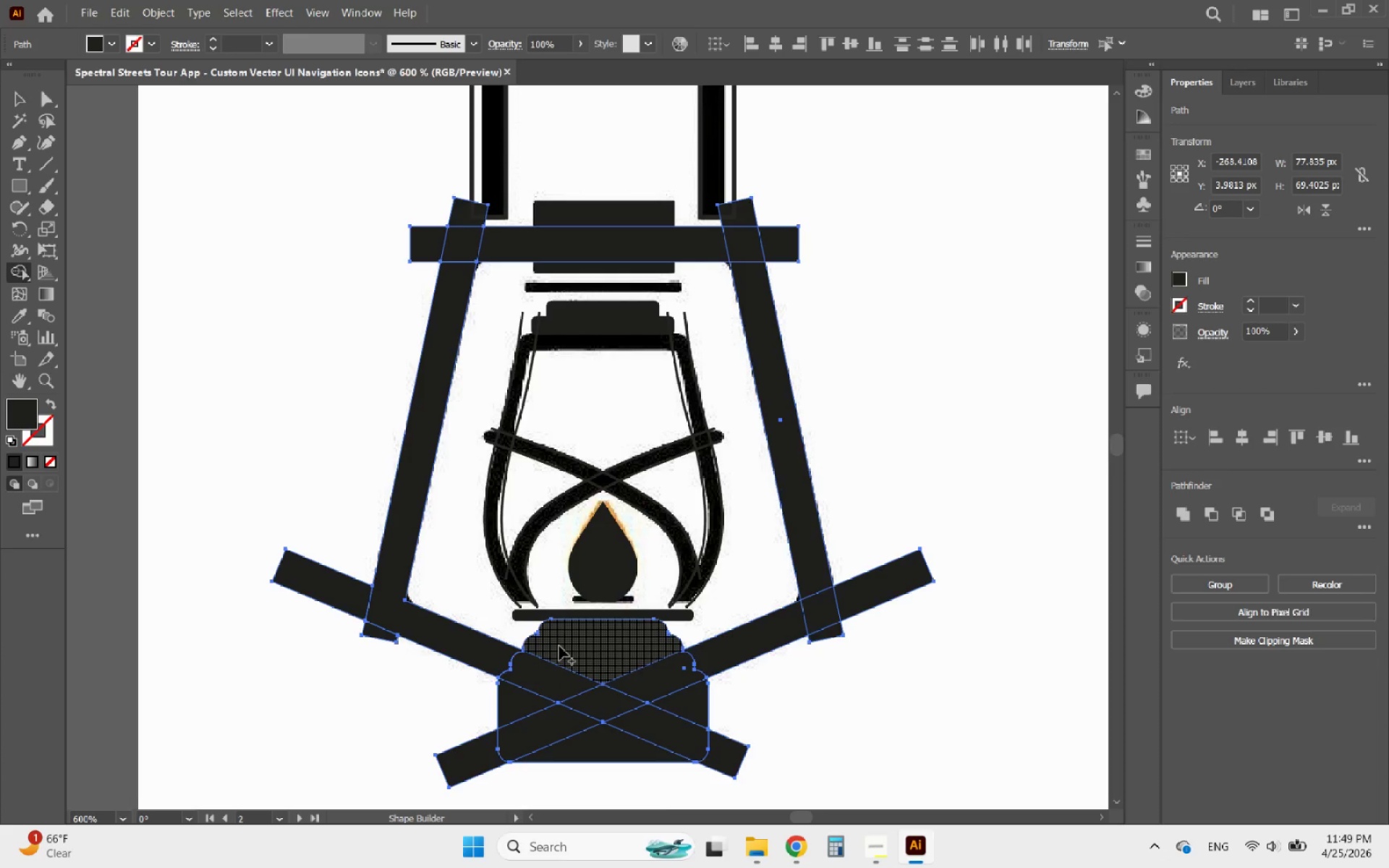 
left_click_drag(start_coordinate=[558, 646], to_coordinate=[651, 718])
 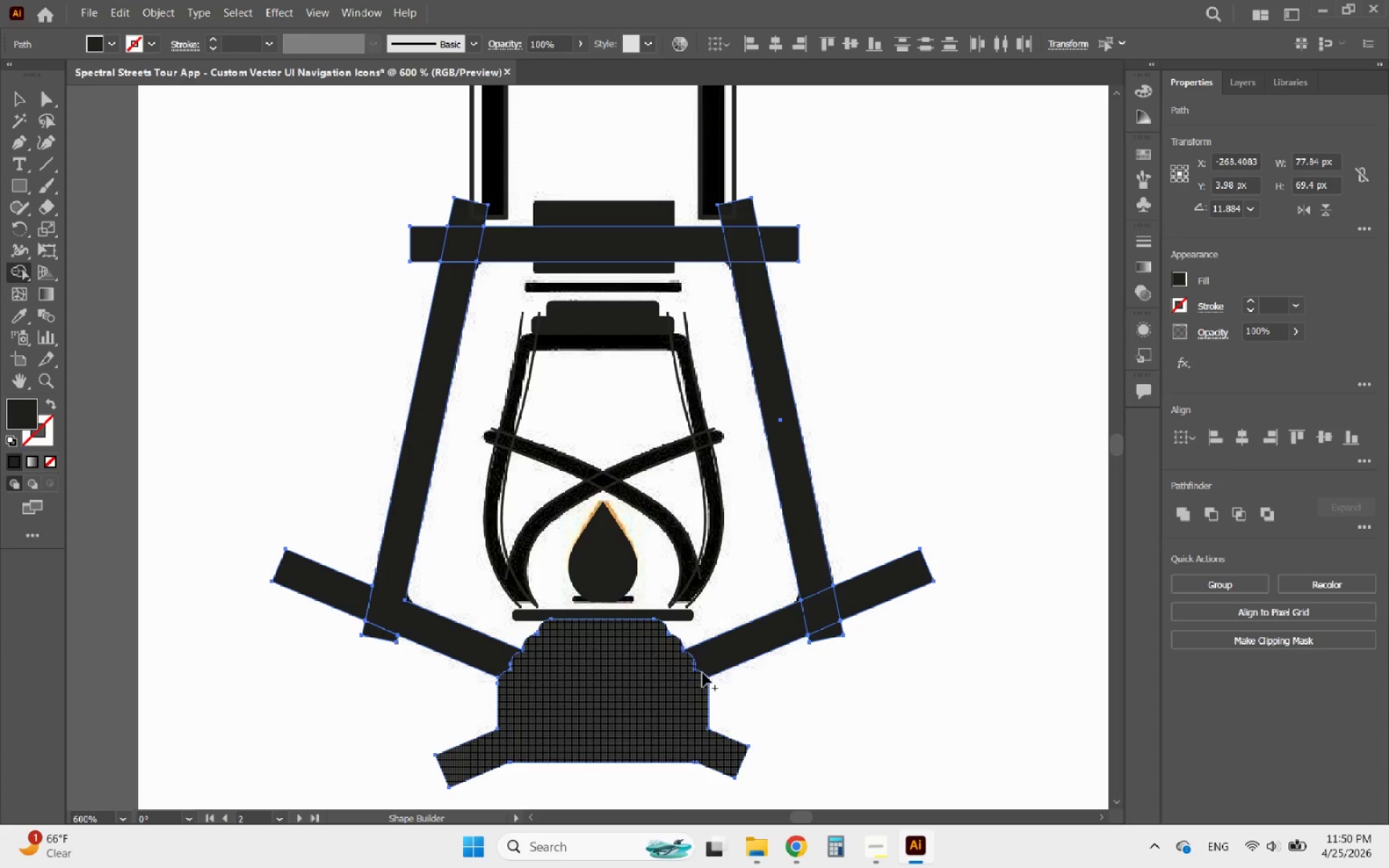 
left_click_drag(start_coordinate=[735, 657], to_coordinate=[852, 596])
 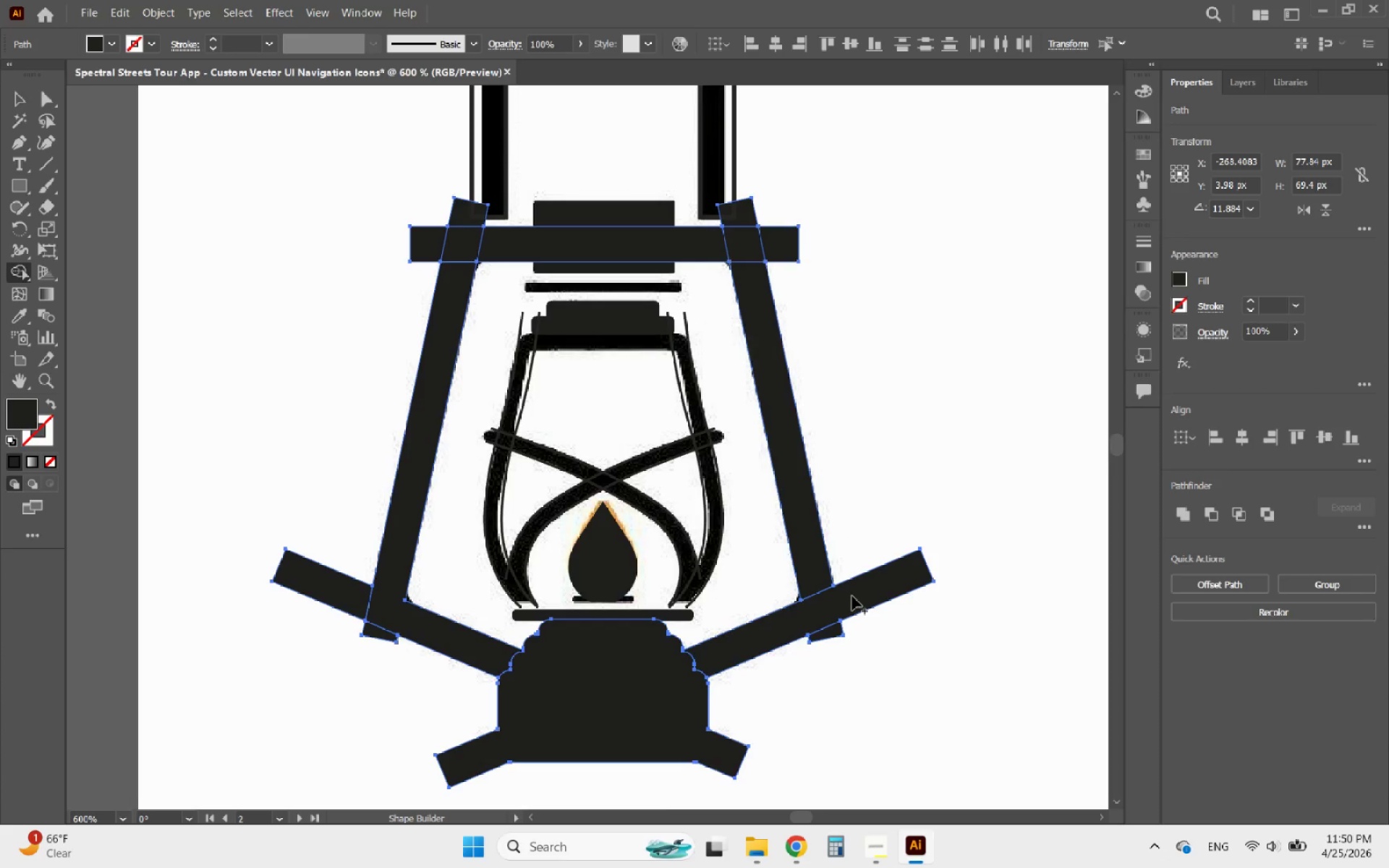 
key(Control+Z)
 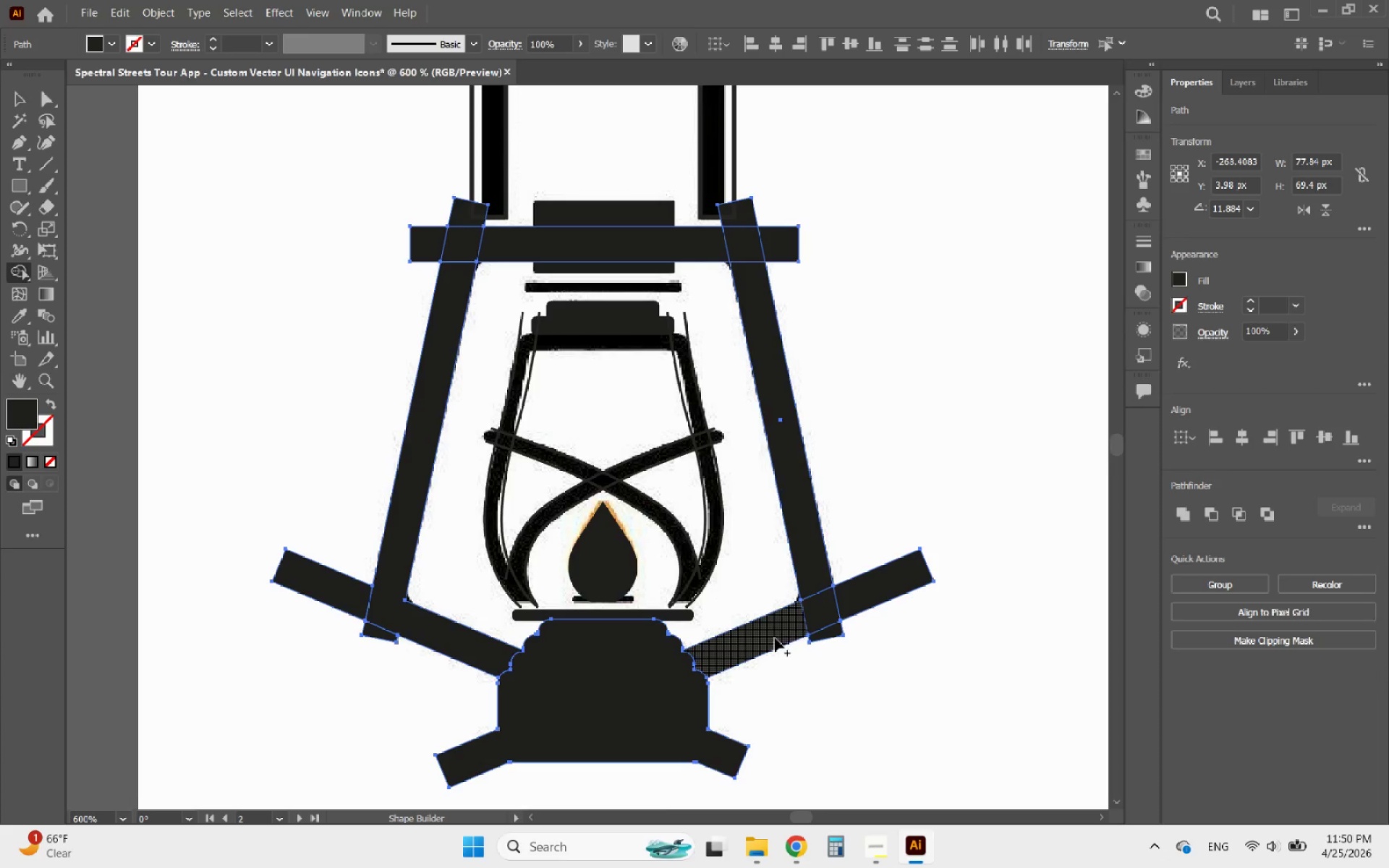 
left_click_drag(start_coordinate=[777, 638], to_coordinate=[814, 574])
 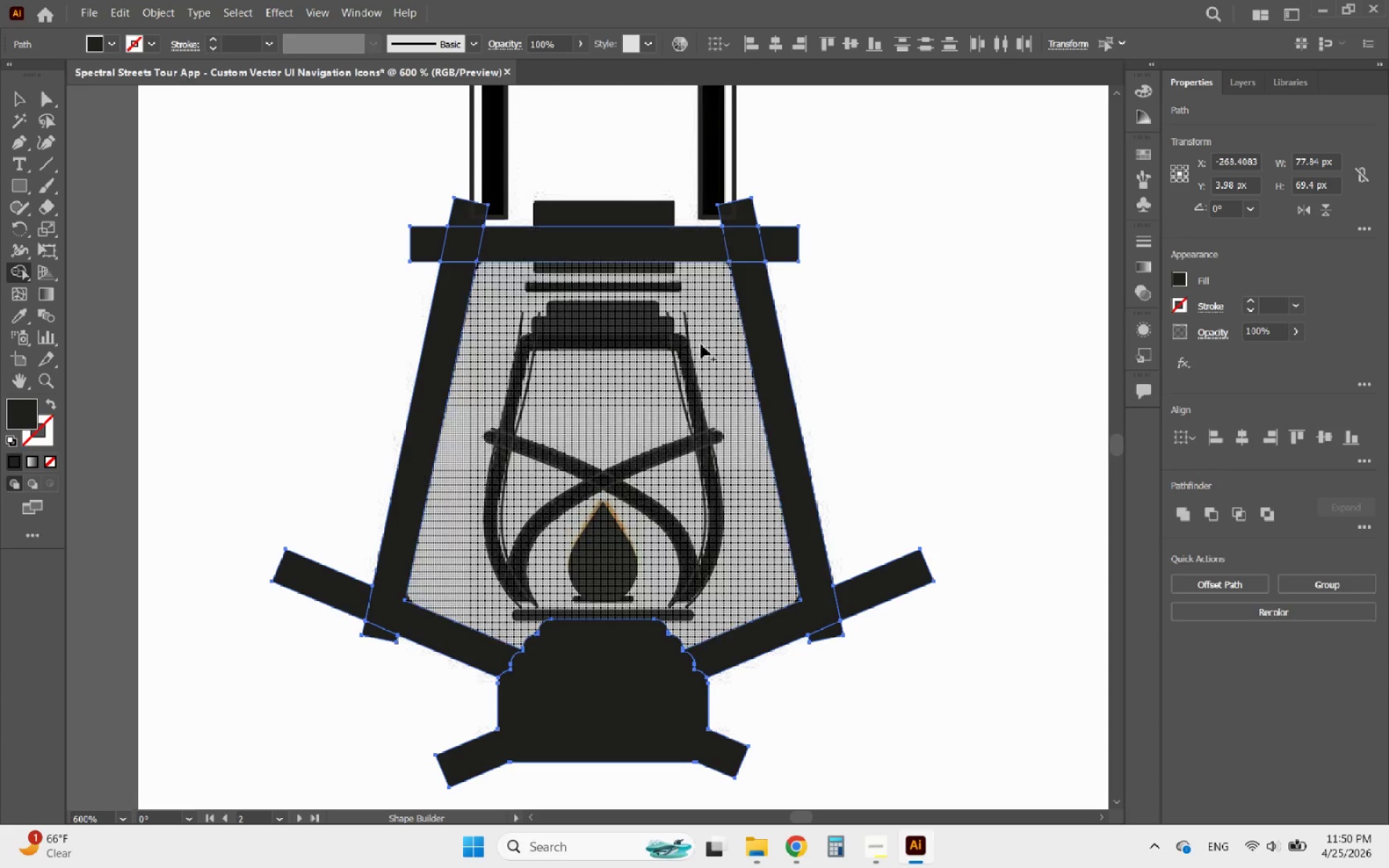 
scroll: coordinate [697, 452], scroll_direction: up, amount: 4.0
 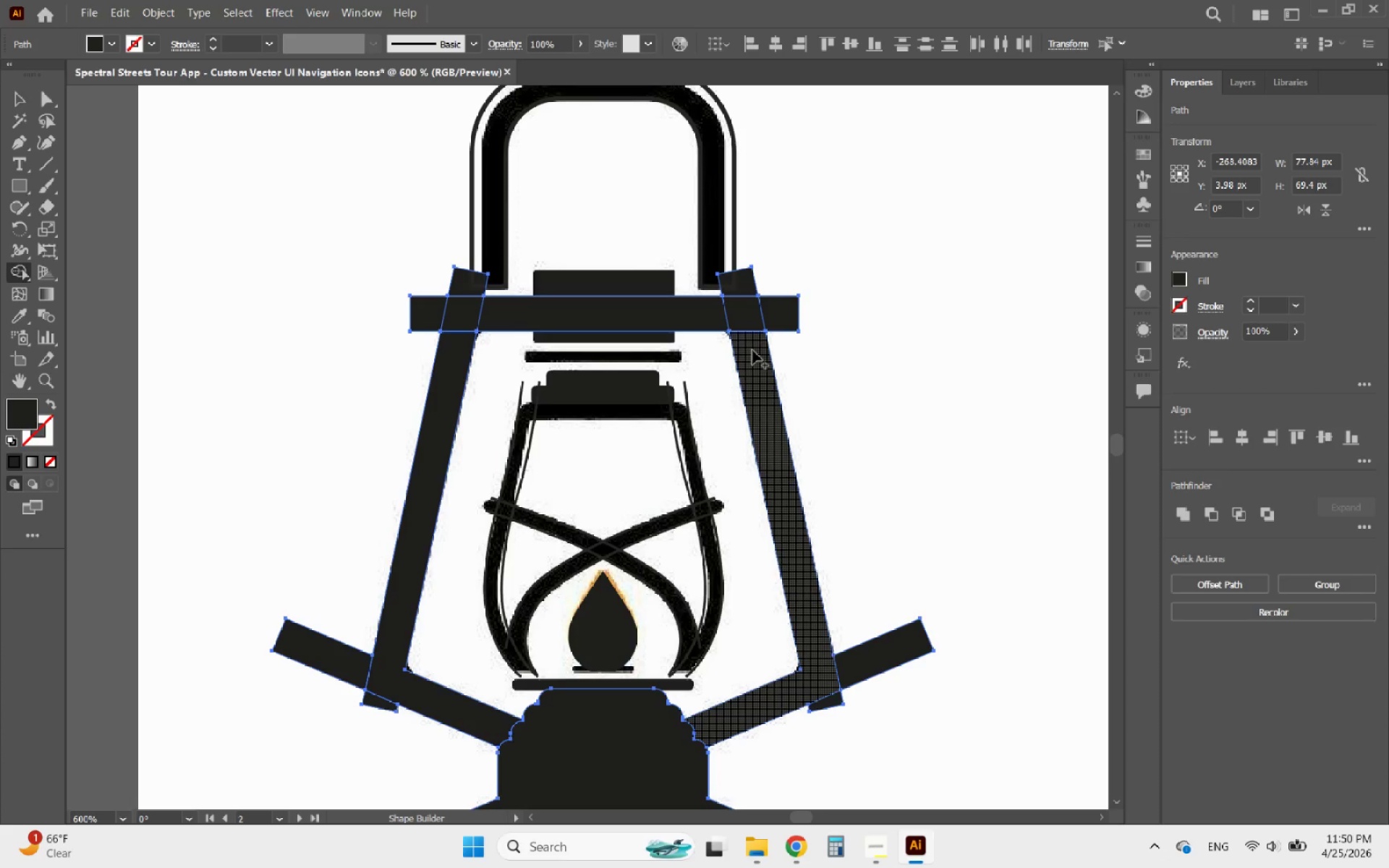 
left_click_drag(start_coordinate=[752, 350], to_coordinate=[717, 321])
 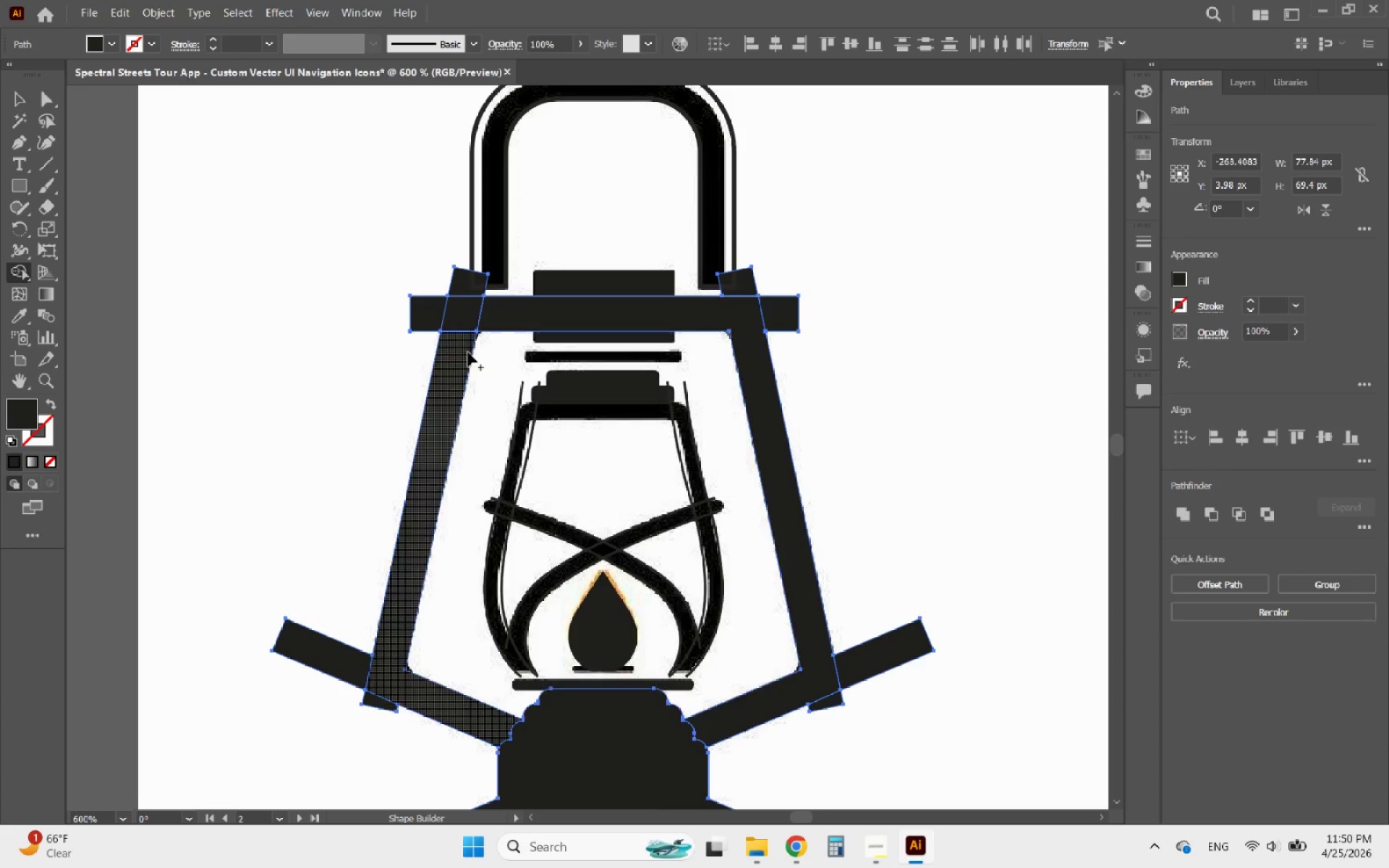 
left_click_drag(start_coordinate=[456, 352], to_coordinate=[490, 319])
 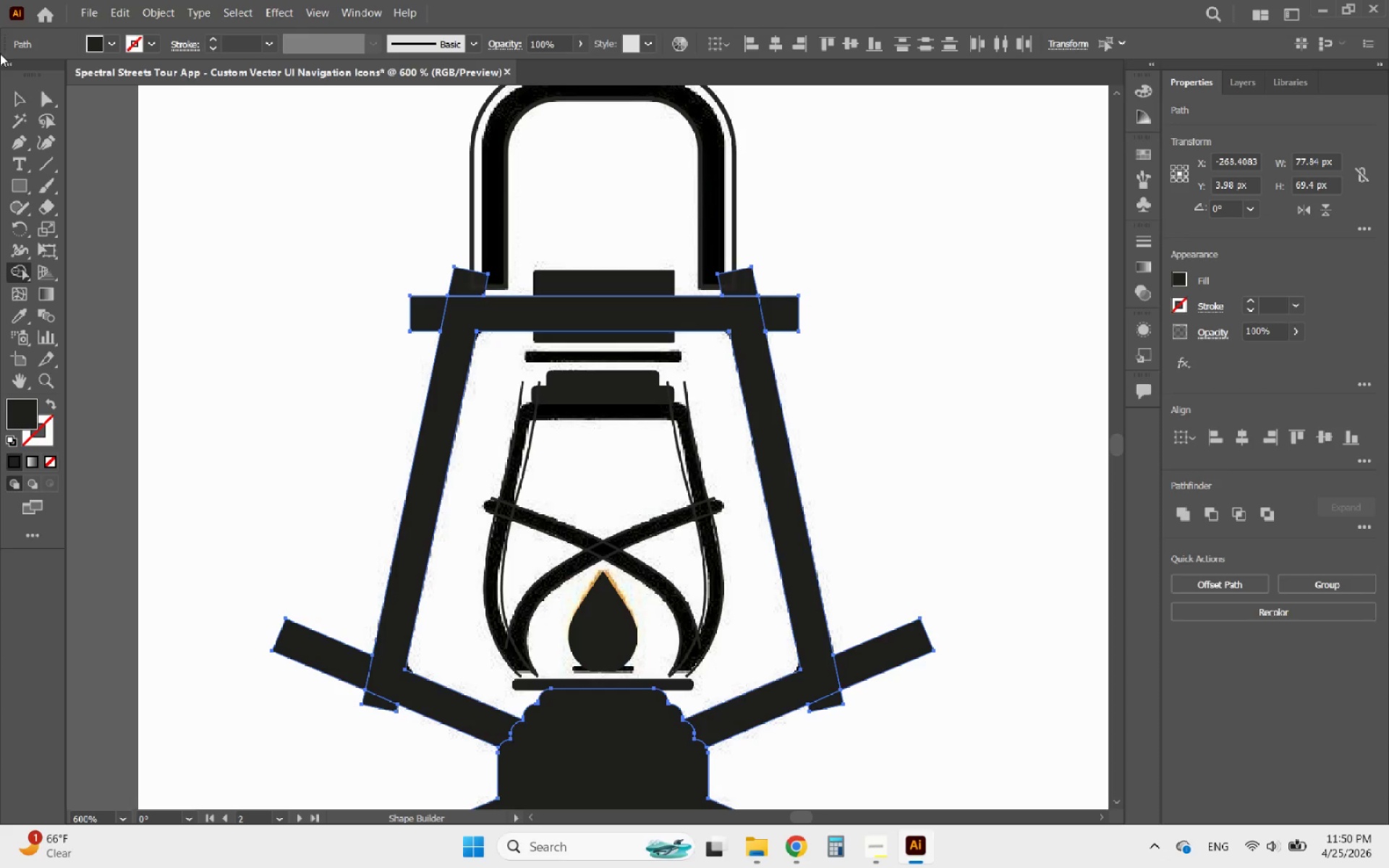 
left_click([22, 104])
 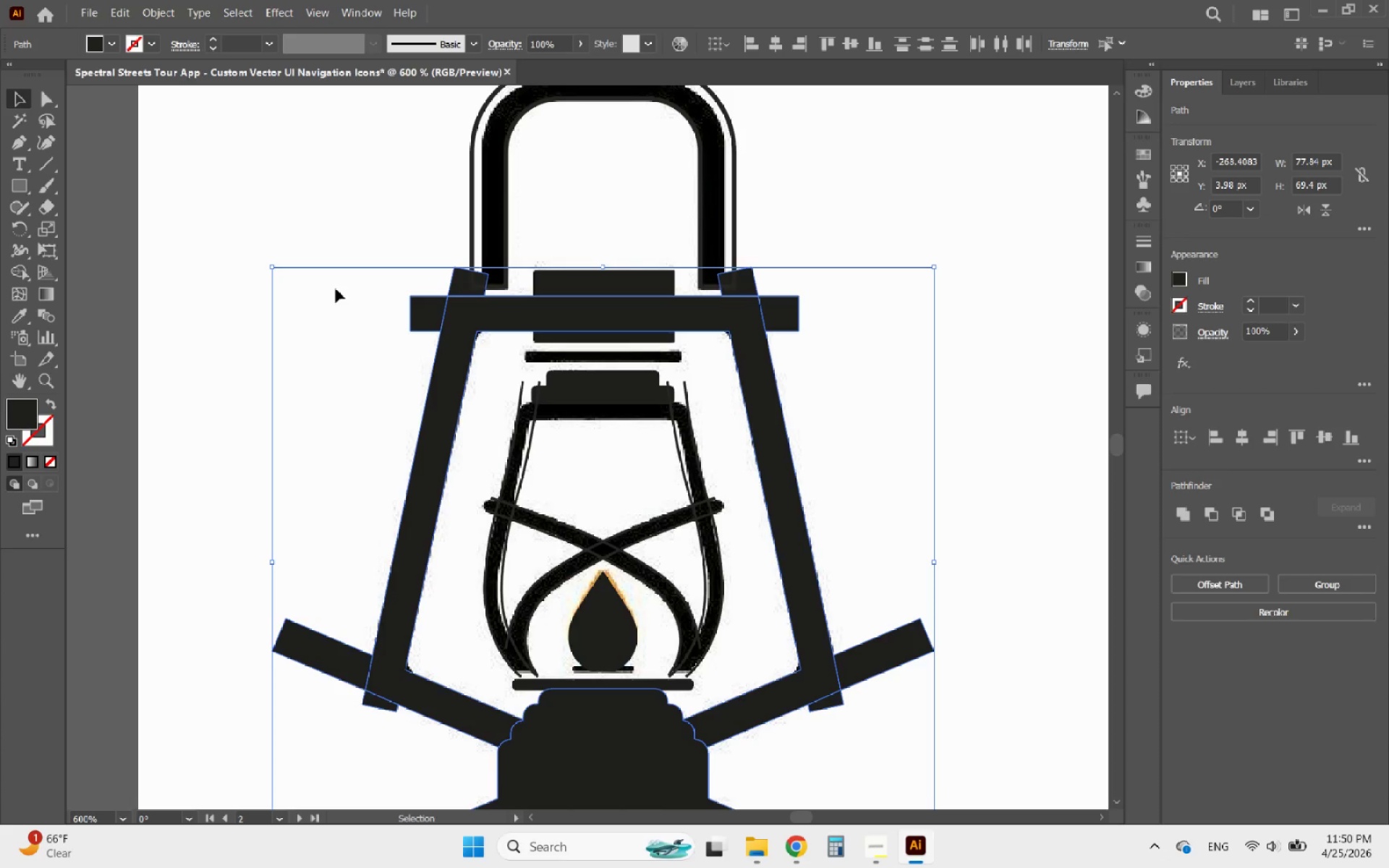 
left_click([336, 289])
 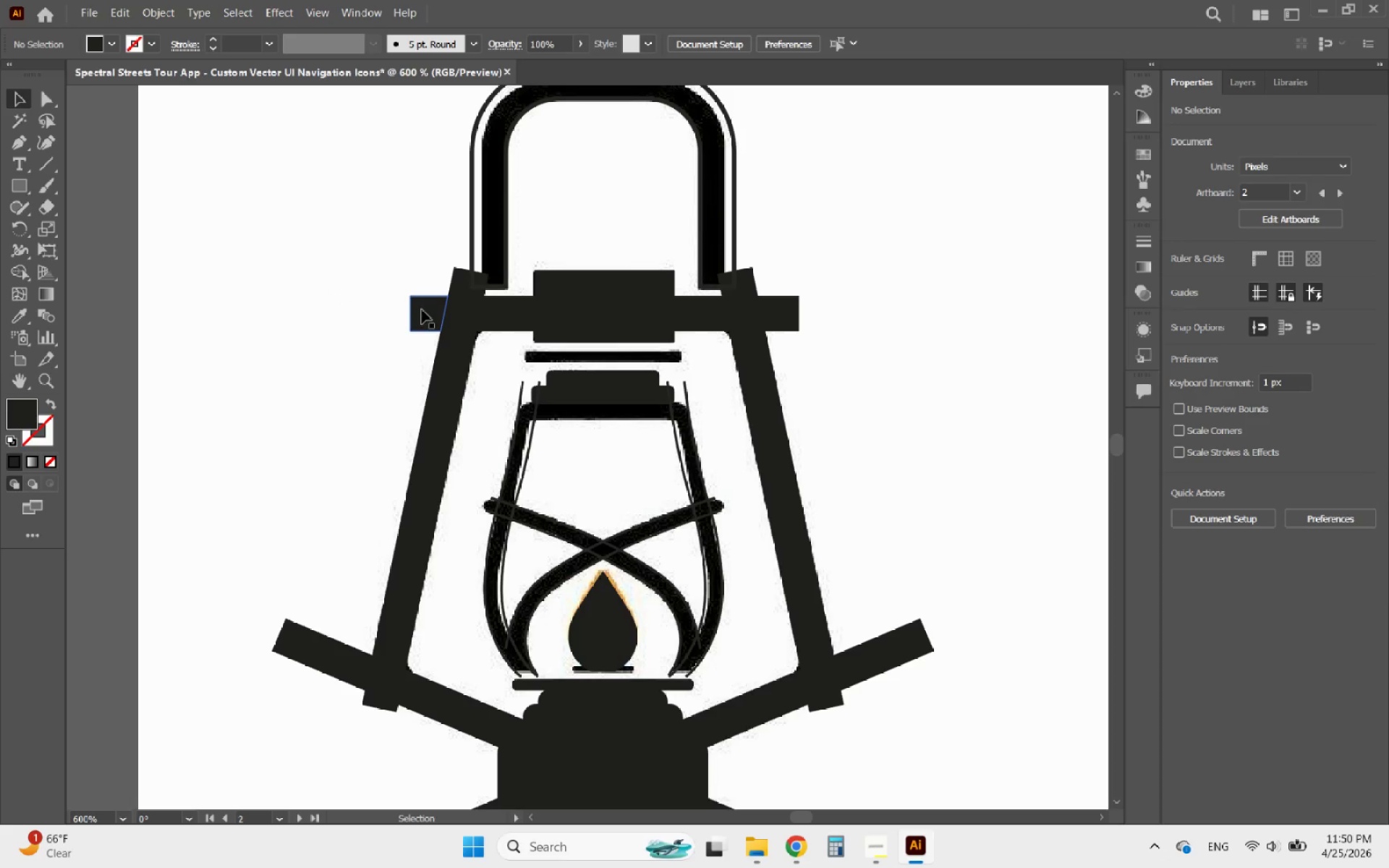 
left_click([422, 310])
 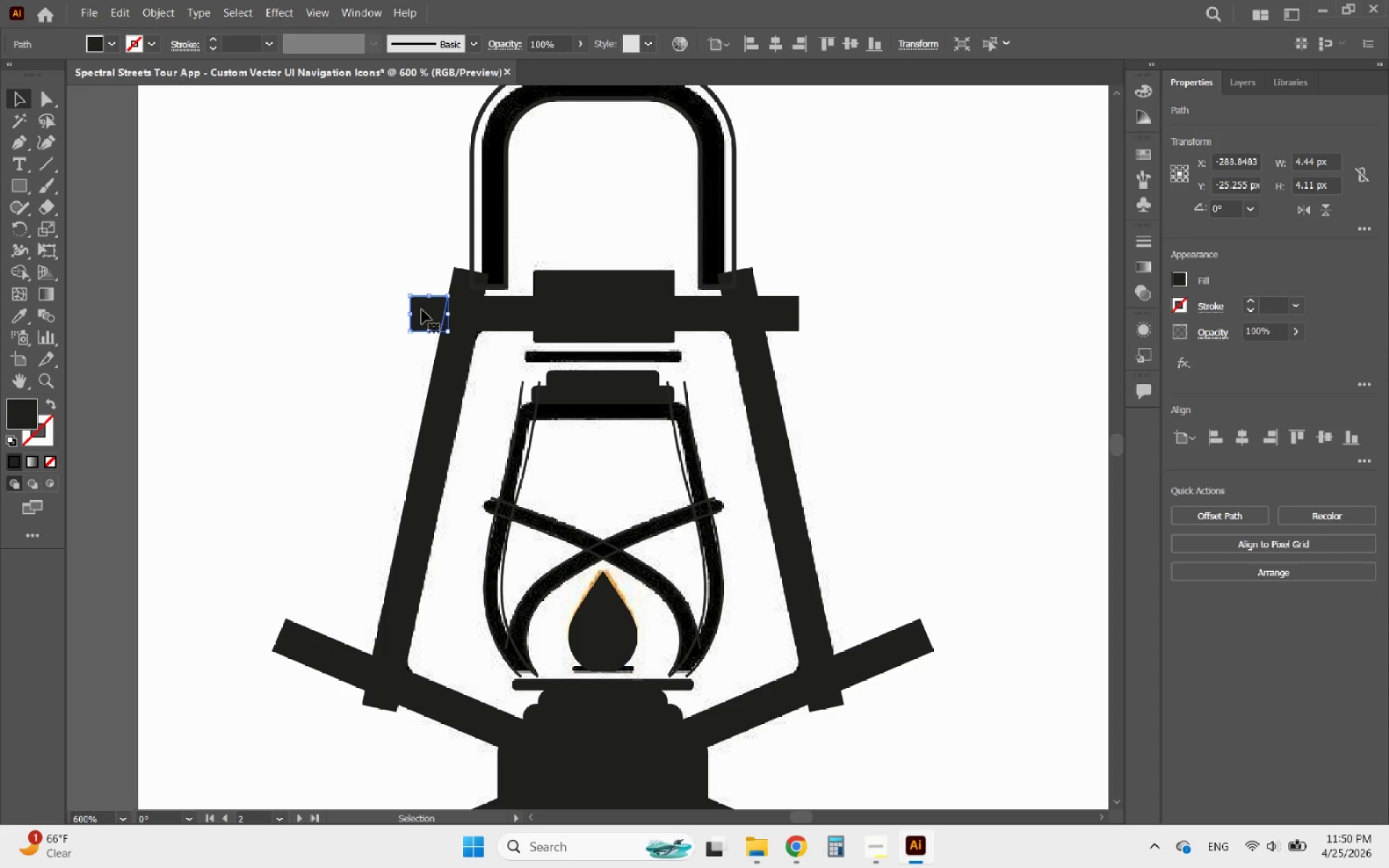 
key(Delete)
 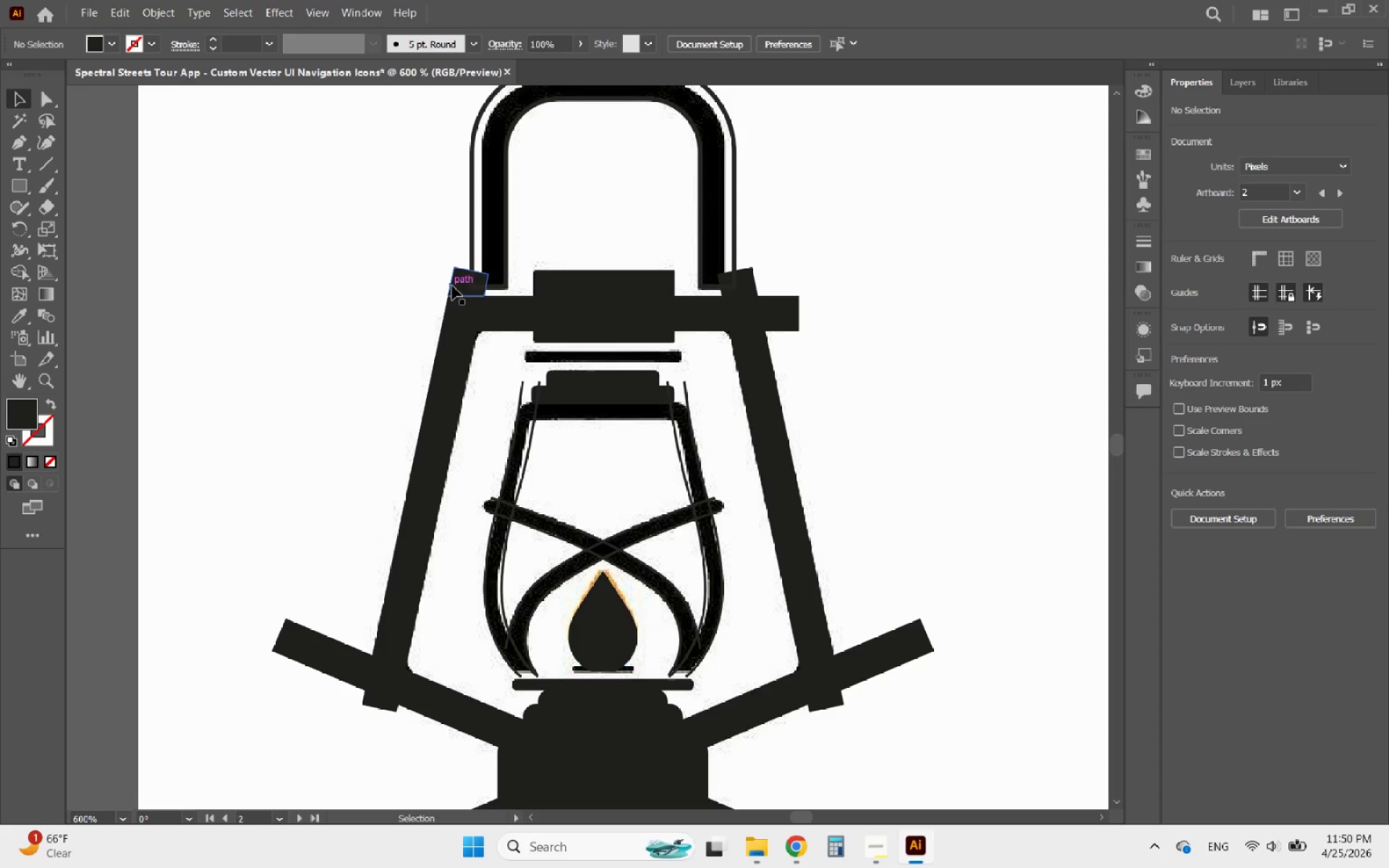 
left_click([452, 286])
 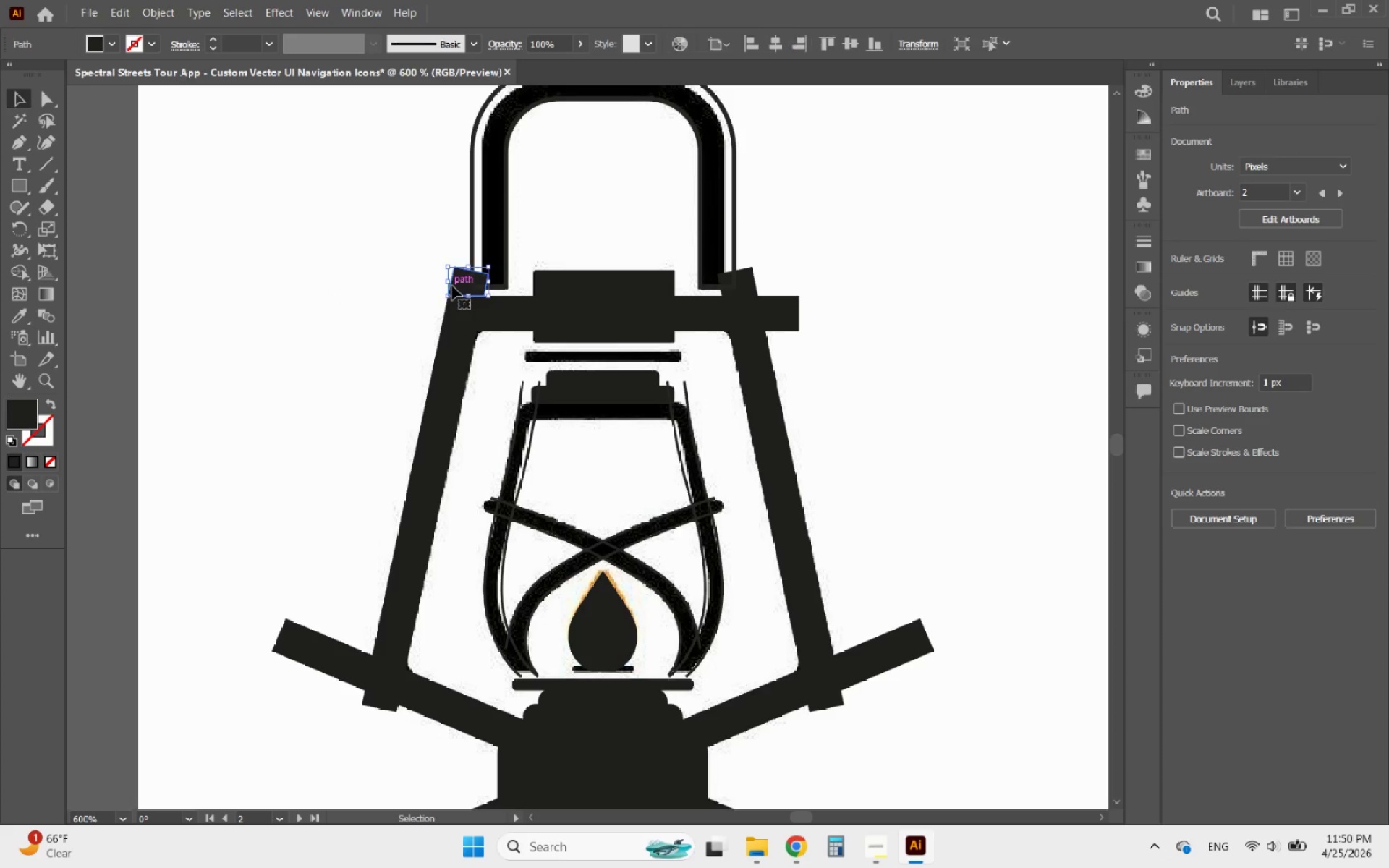 
key(Delete)
 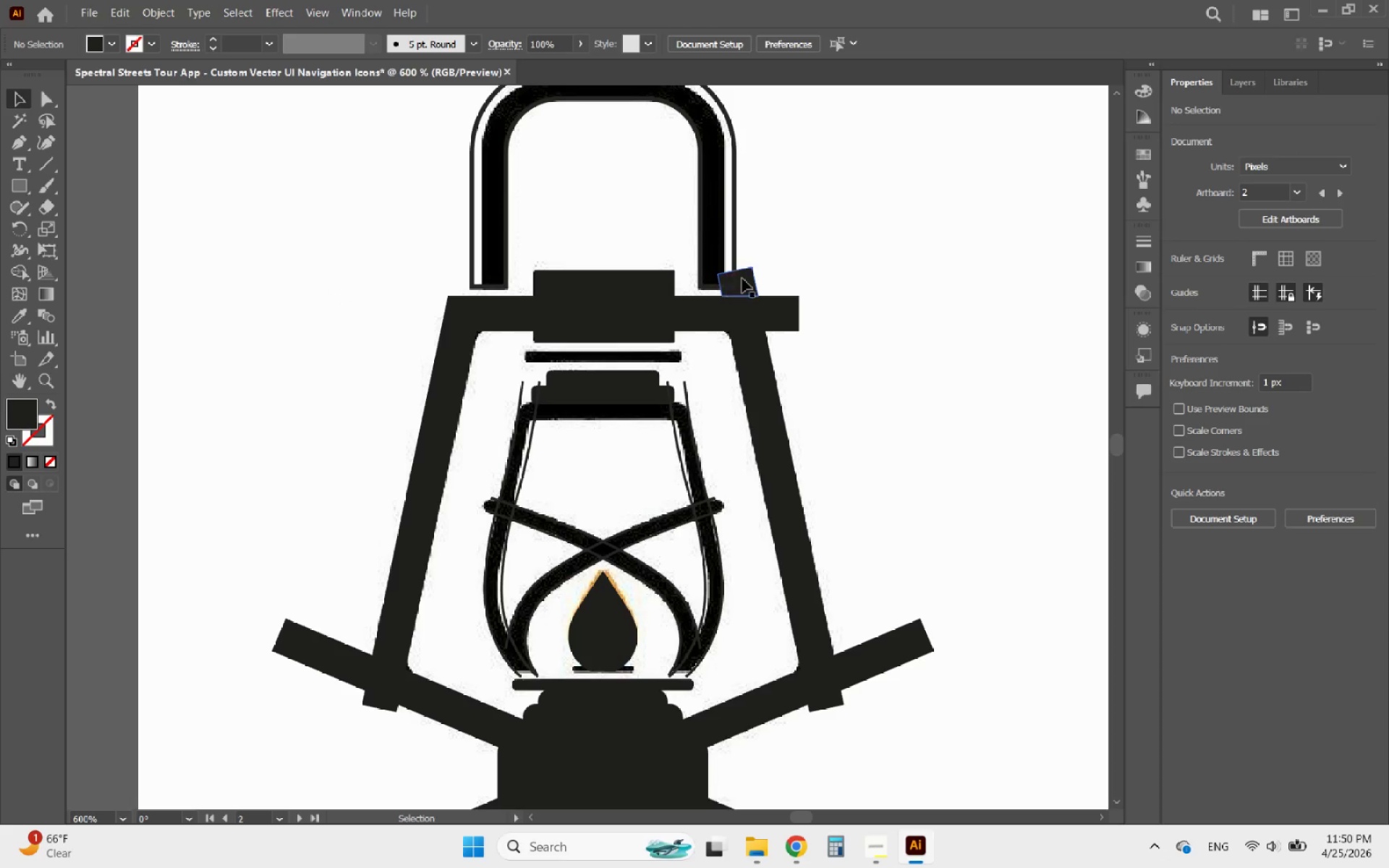 
left_click([742, 278])
 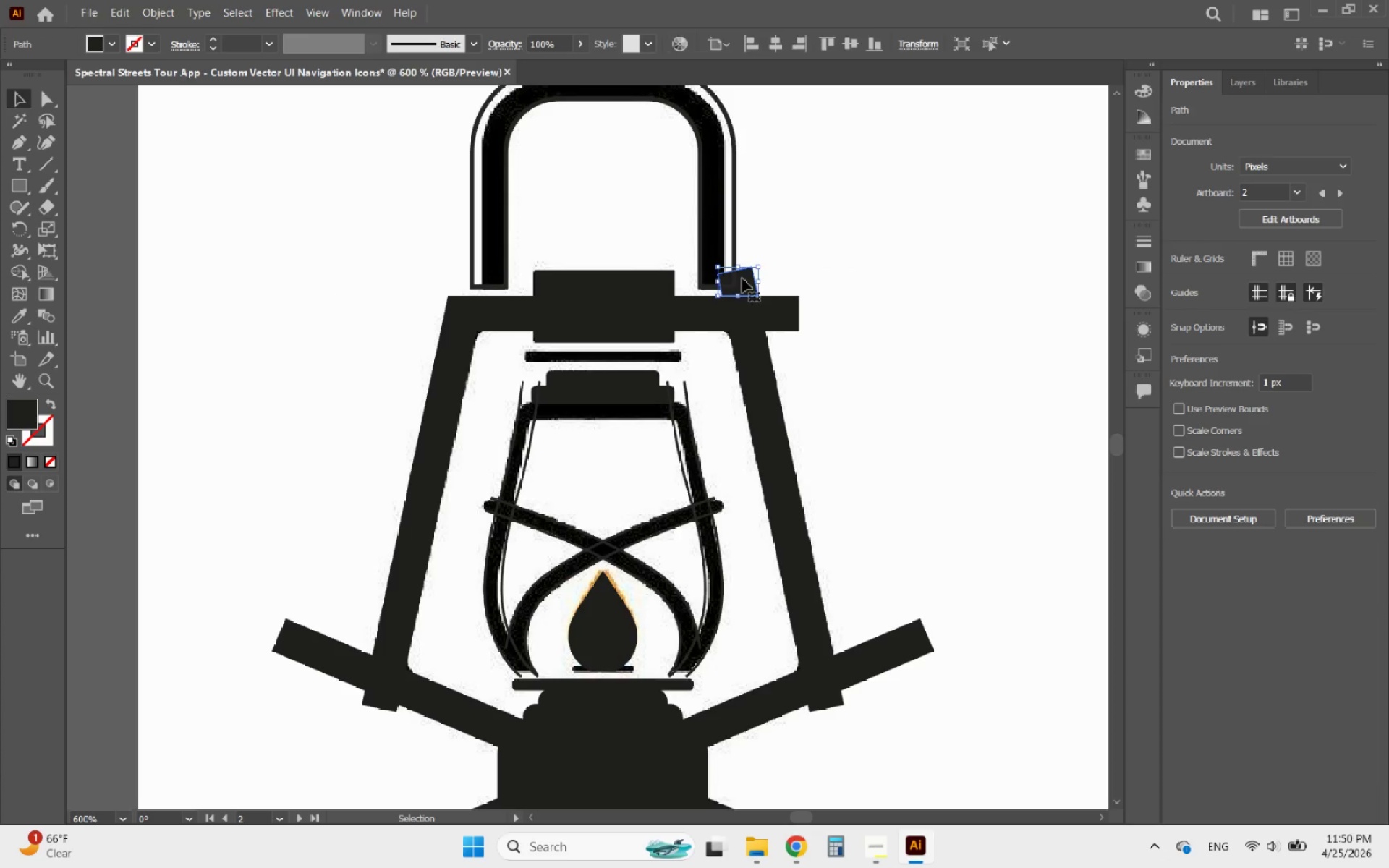 
key(Delete)
 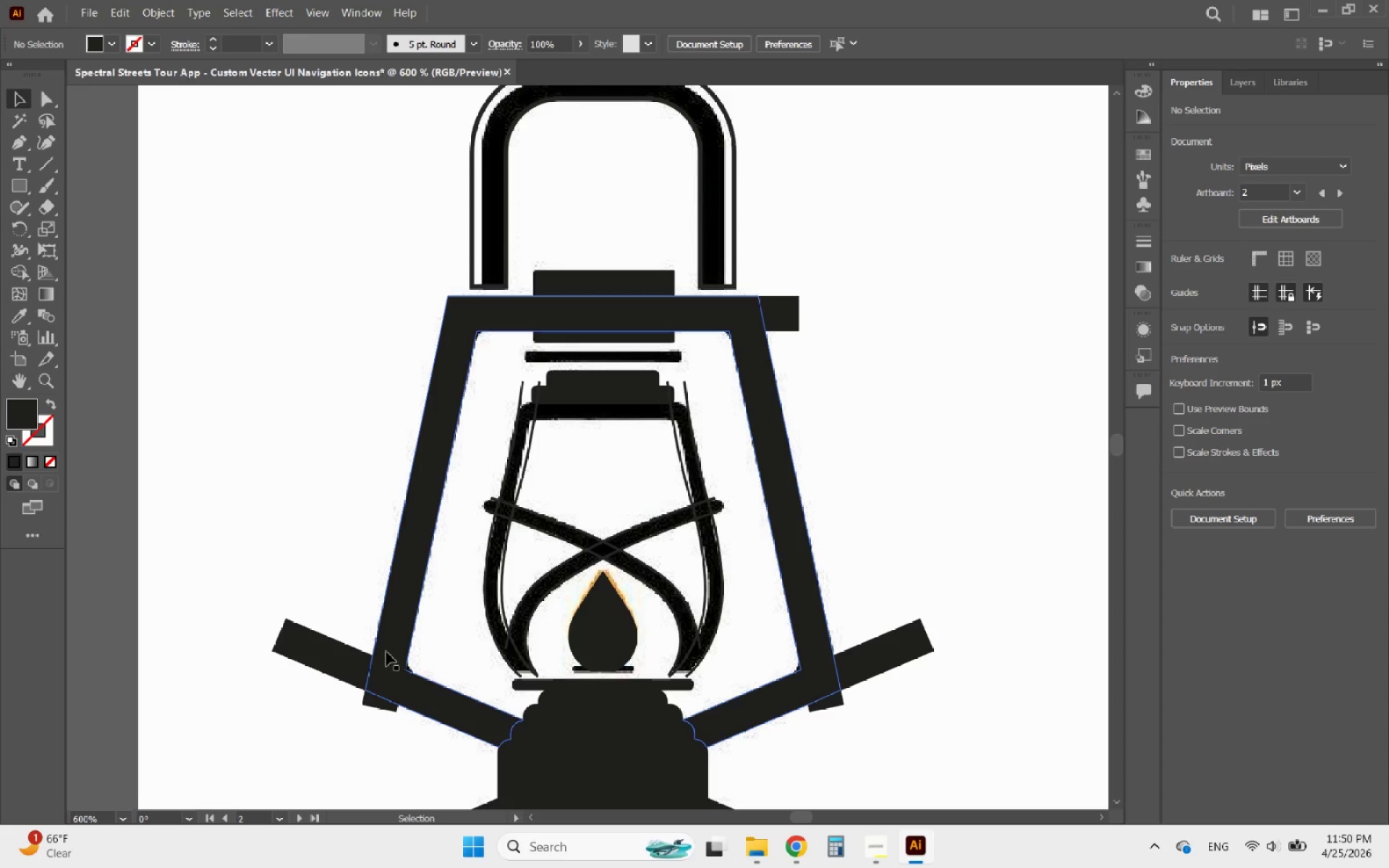 
left_click([328, 656])
 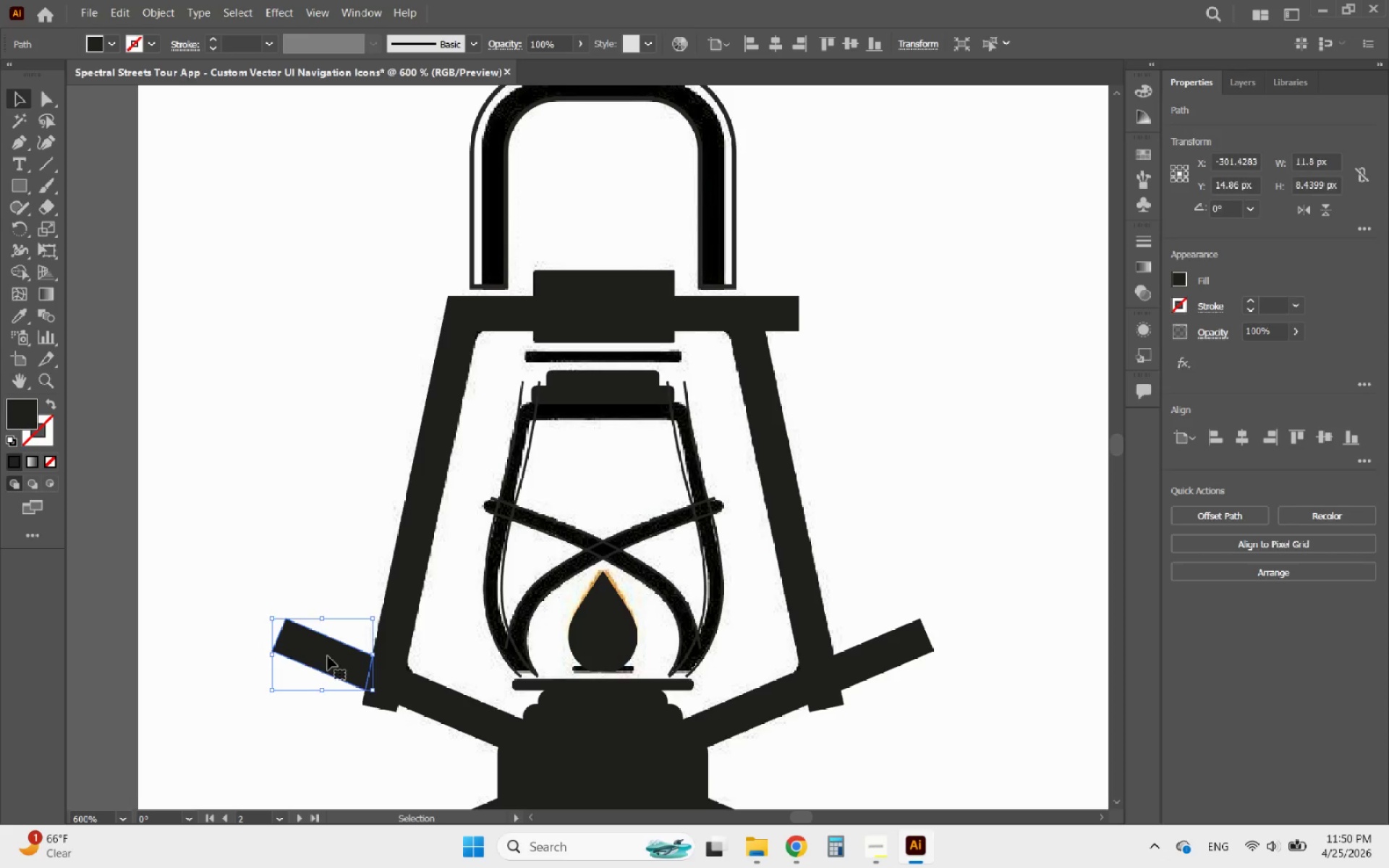 
key(Delete)
 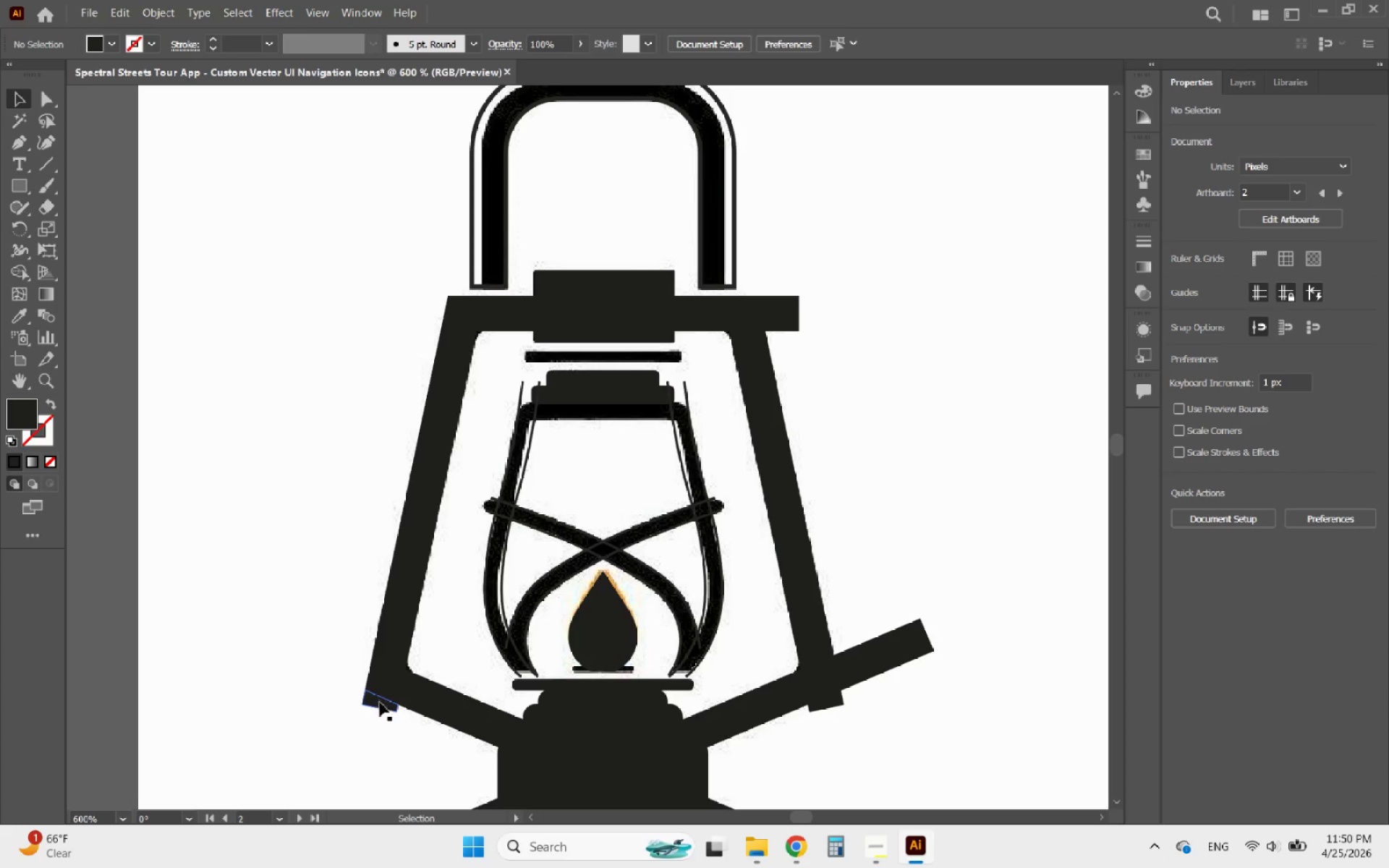 
left_click([378, 703])
 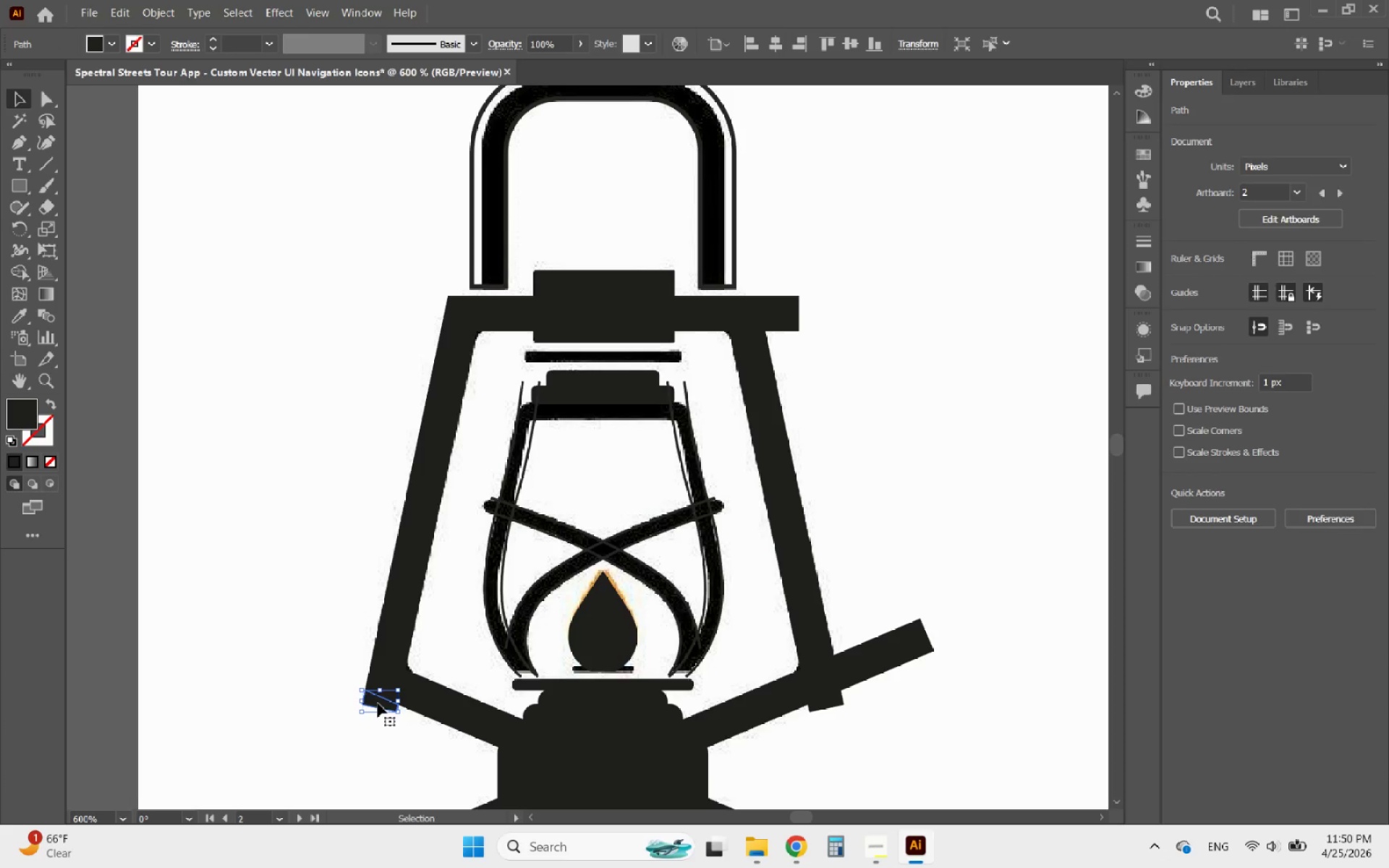 
key(Delete)
 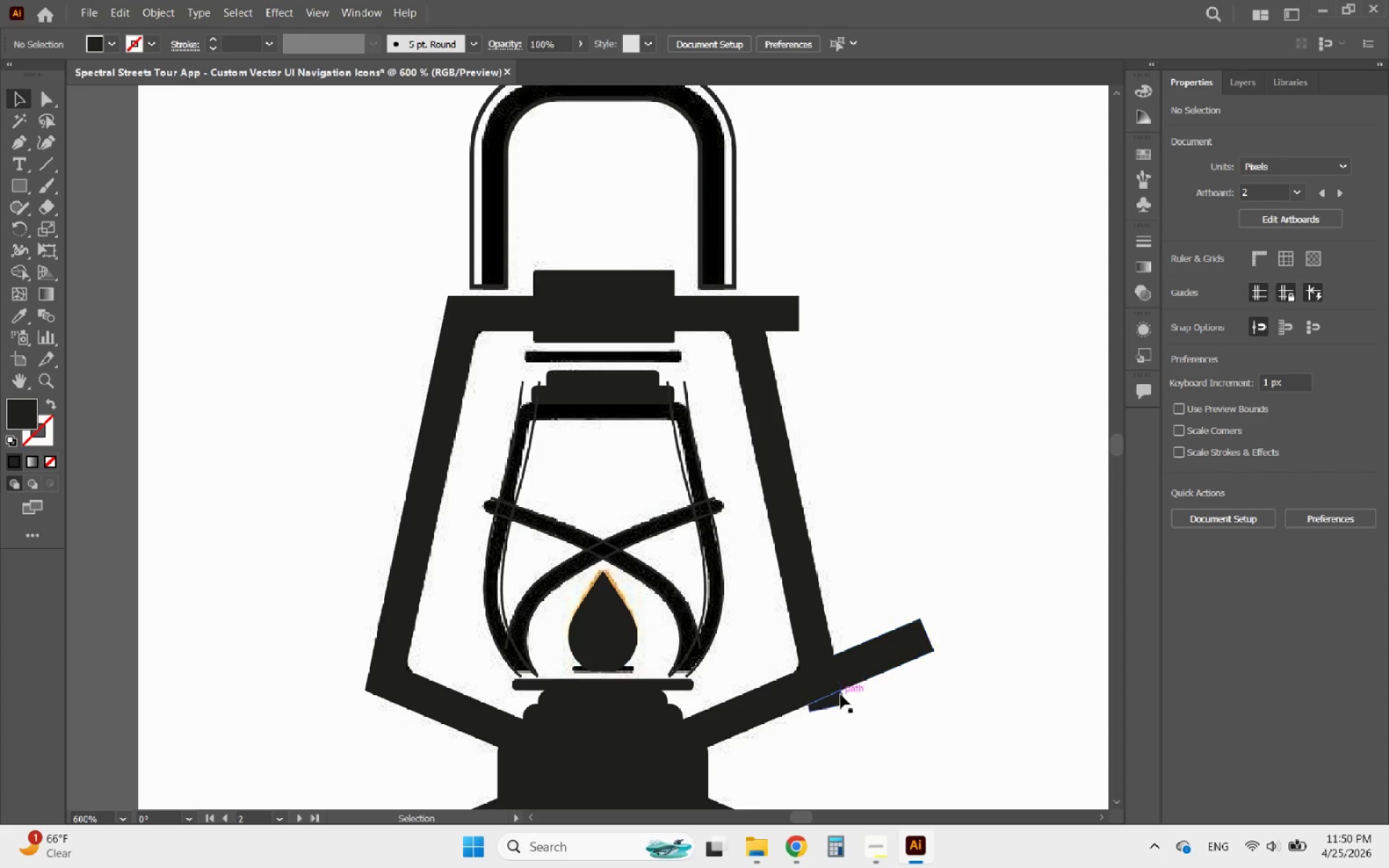 
left_click([828, 701])
 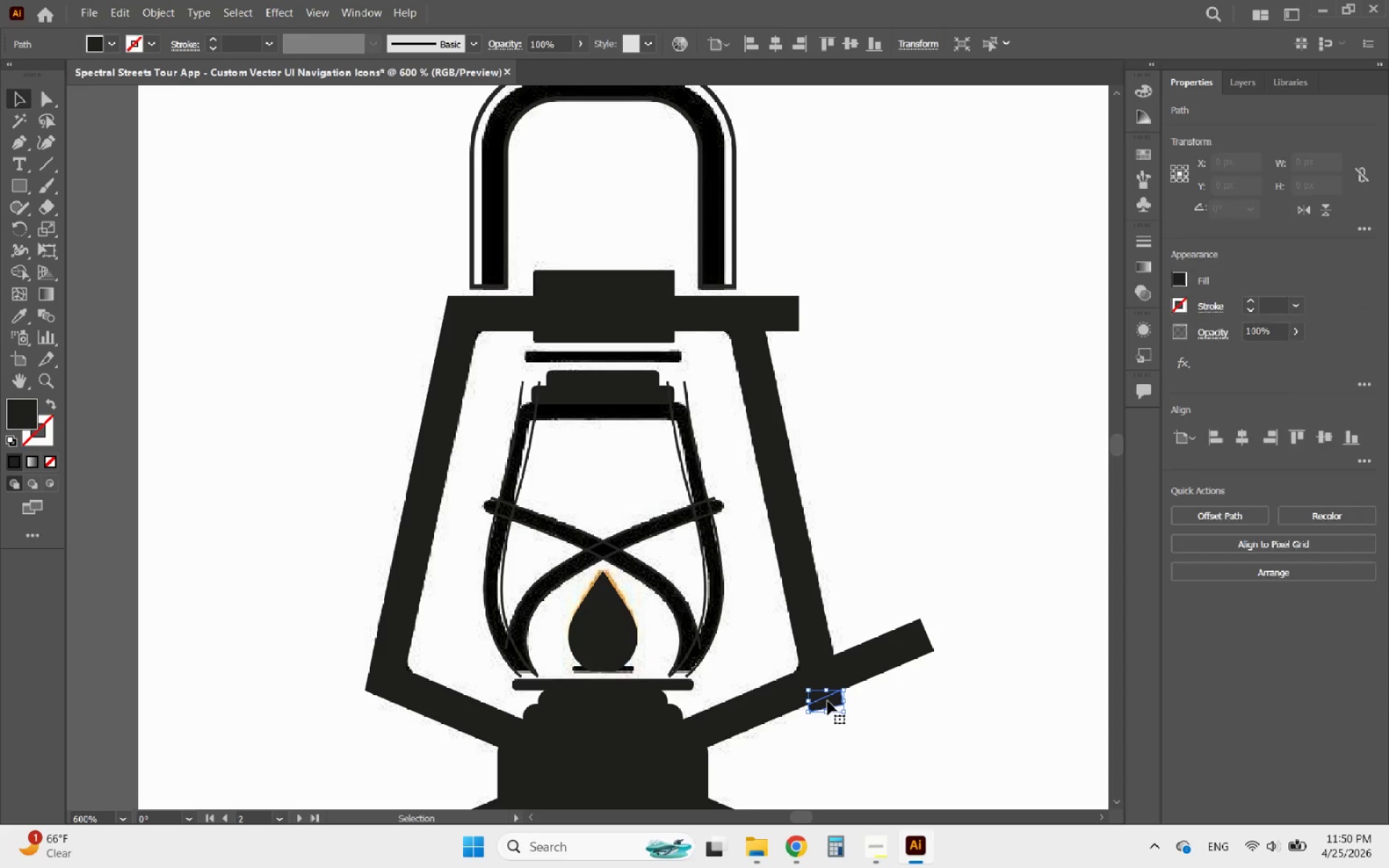 
key(Delete)
 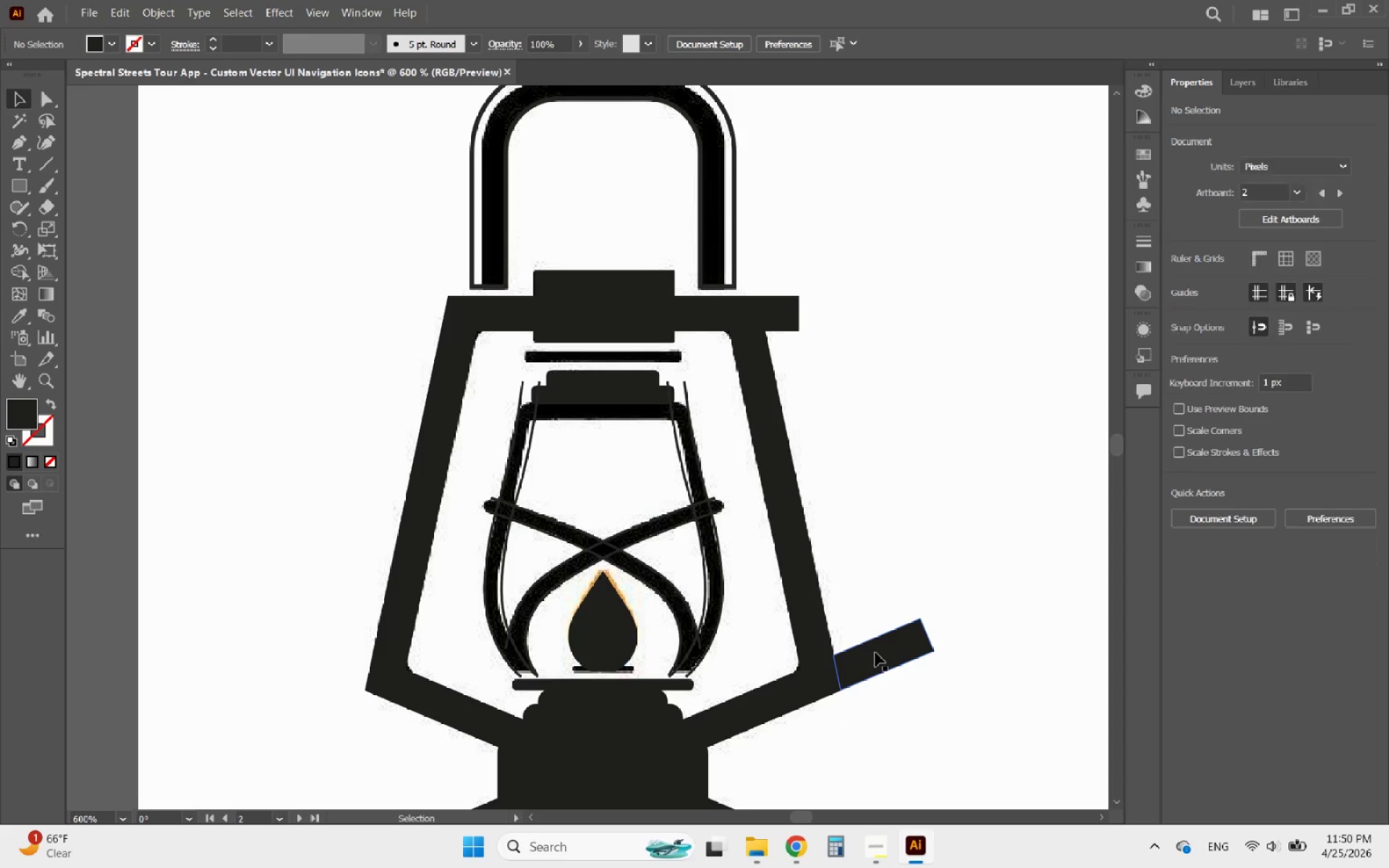 
left_click([875, 652])
 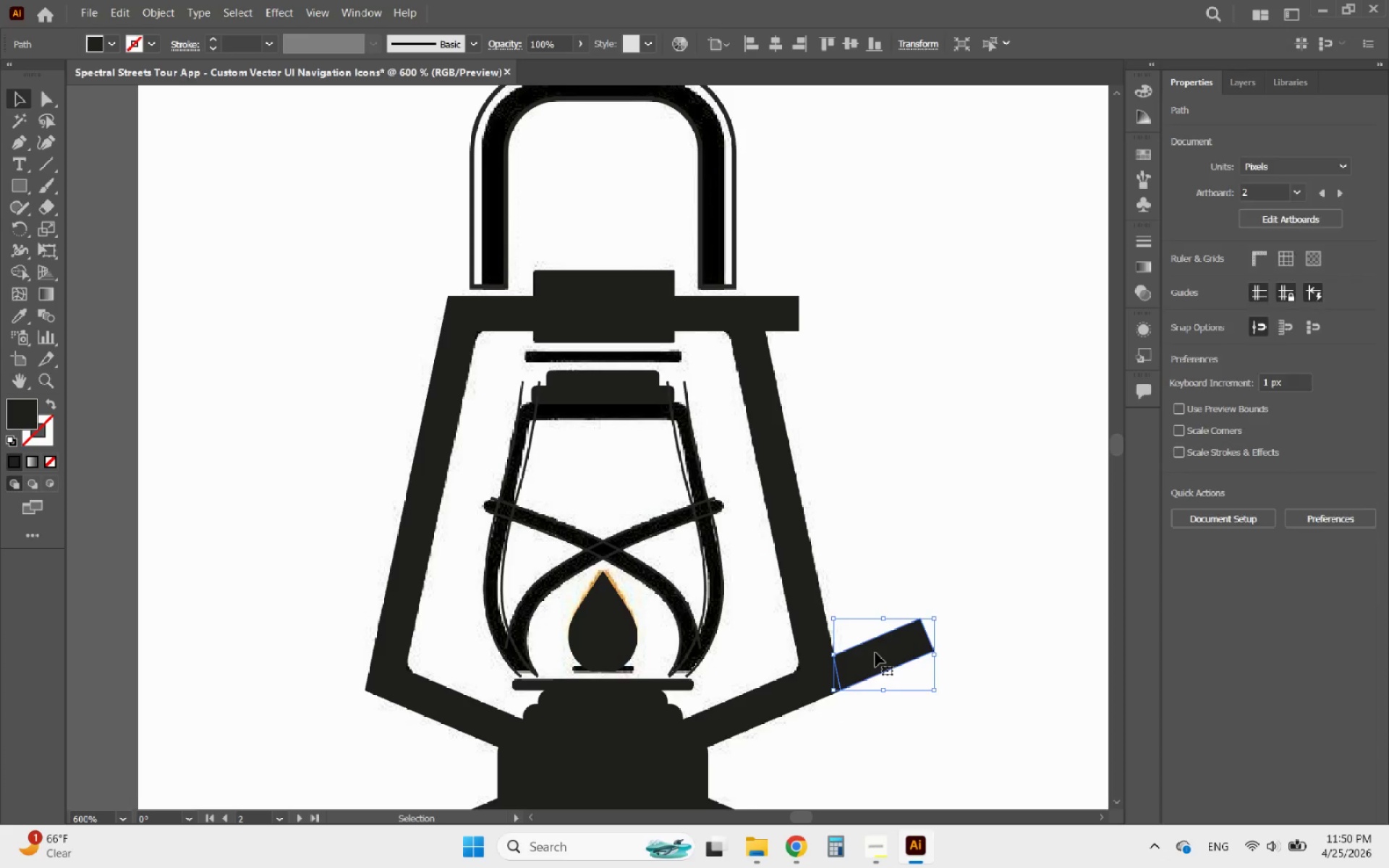 
key(Delete)
 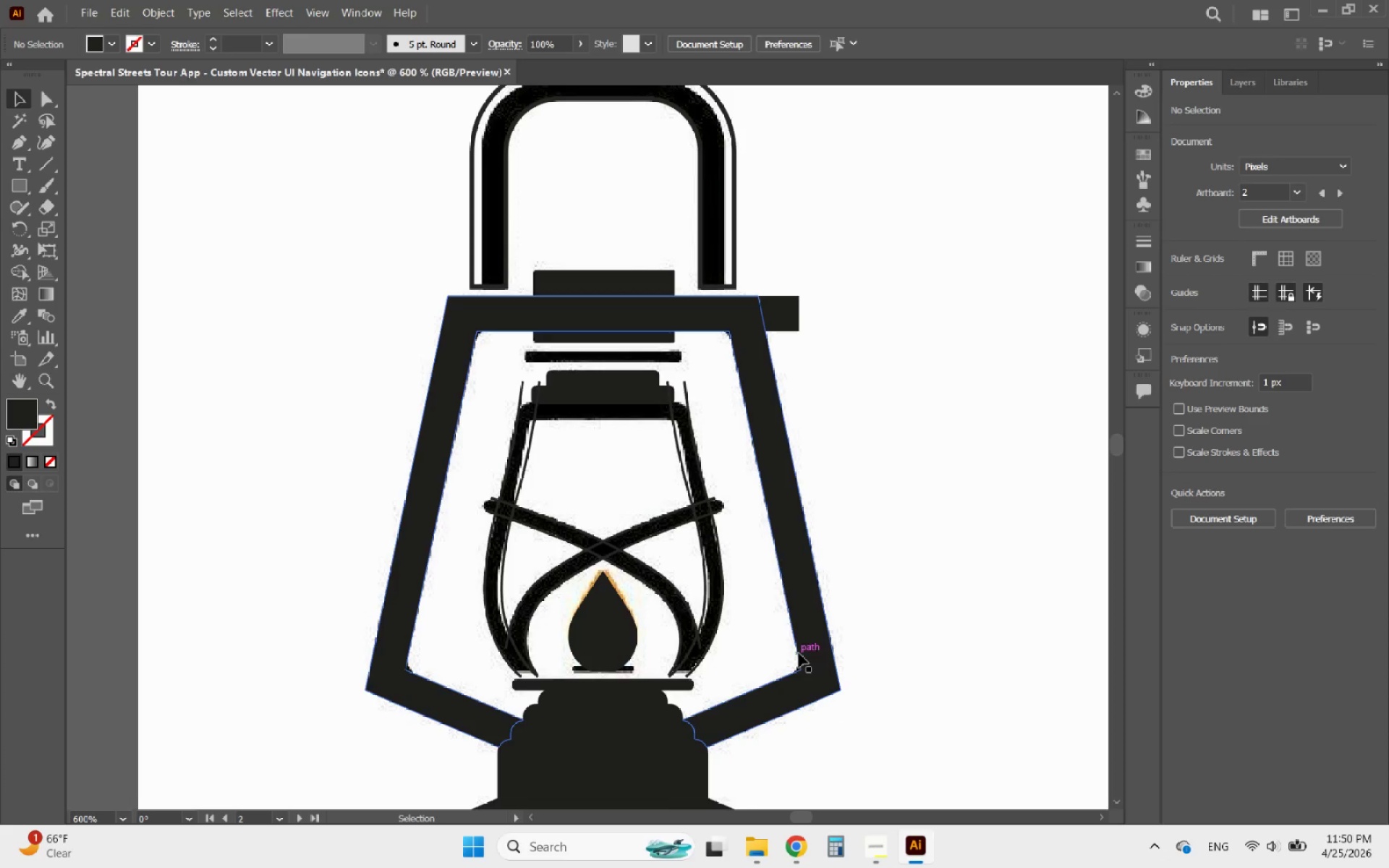 
hold_key(key=AltLeft, duration=0.98)
scroll: coordinate [758, 588], scroll_direction: down, amount: 1.0
 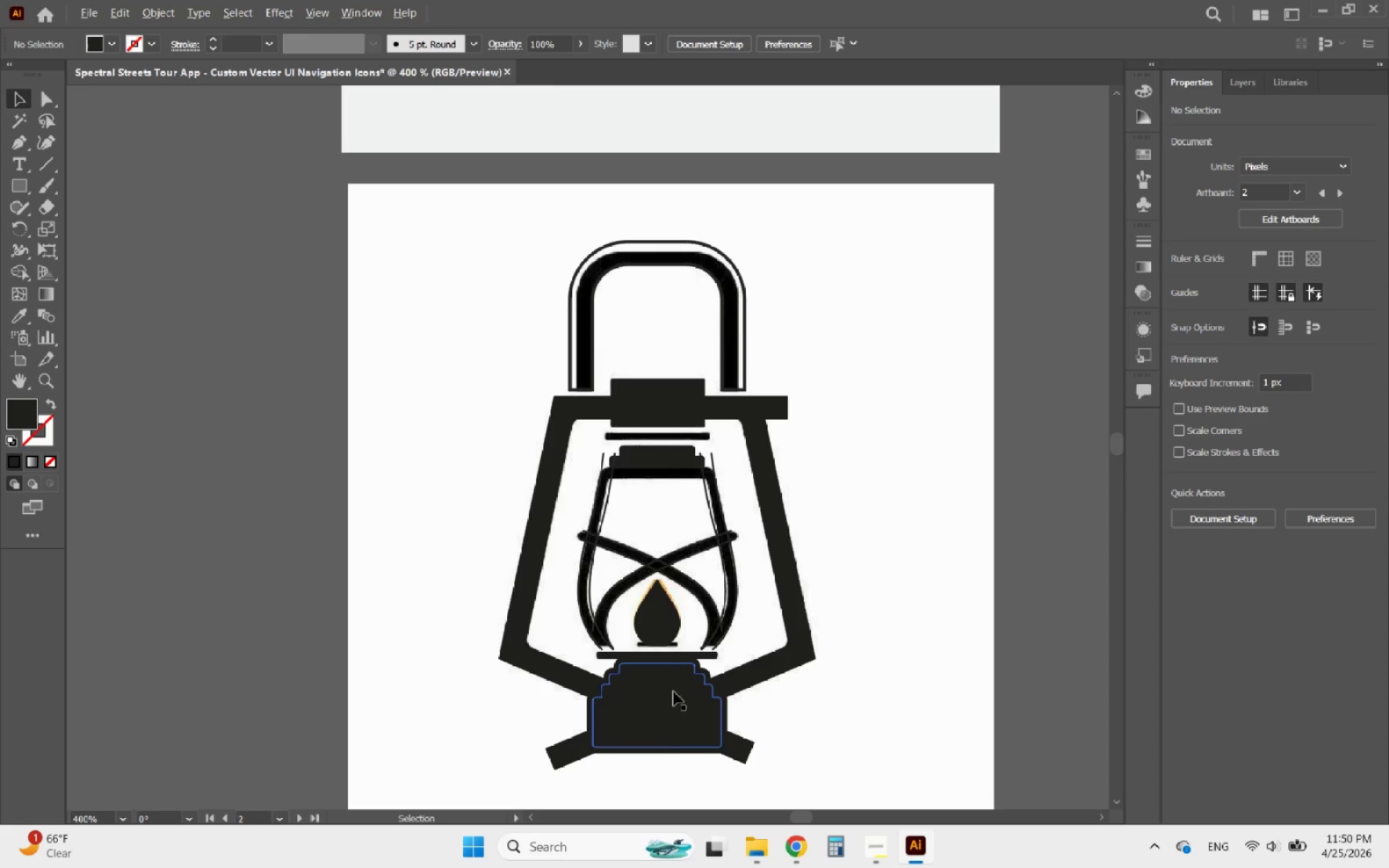 
scroll: coordinate [673, 731], scroll_direction: up, amount: 2.0
 